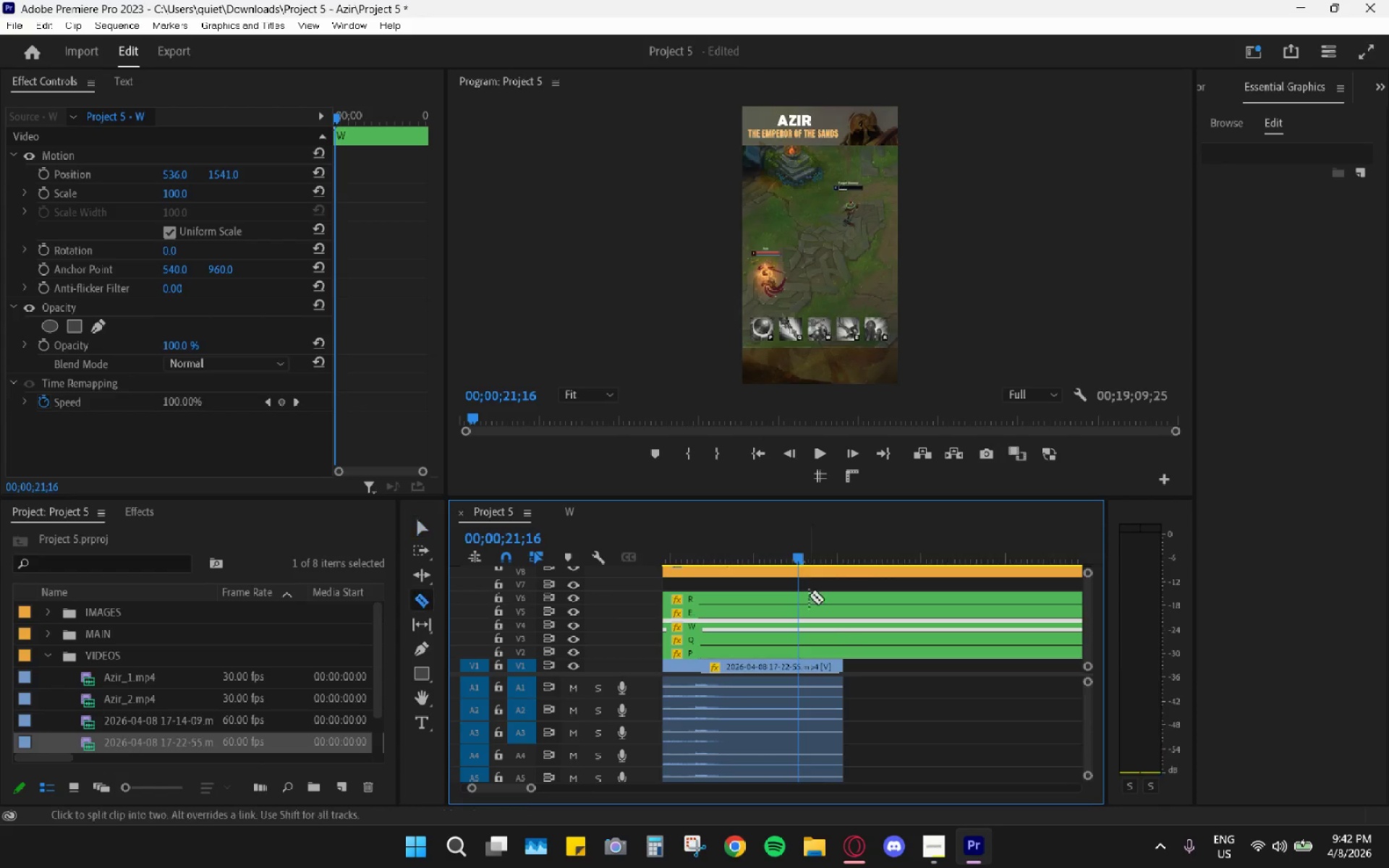 
key(C)
 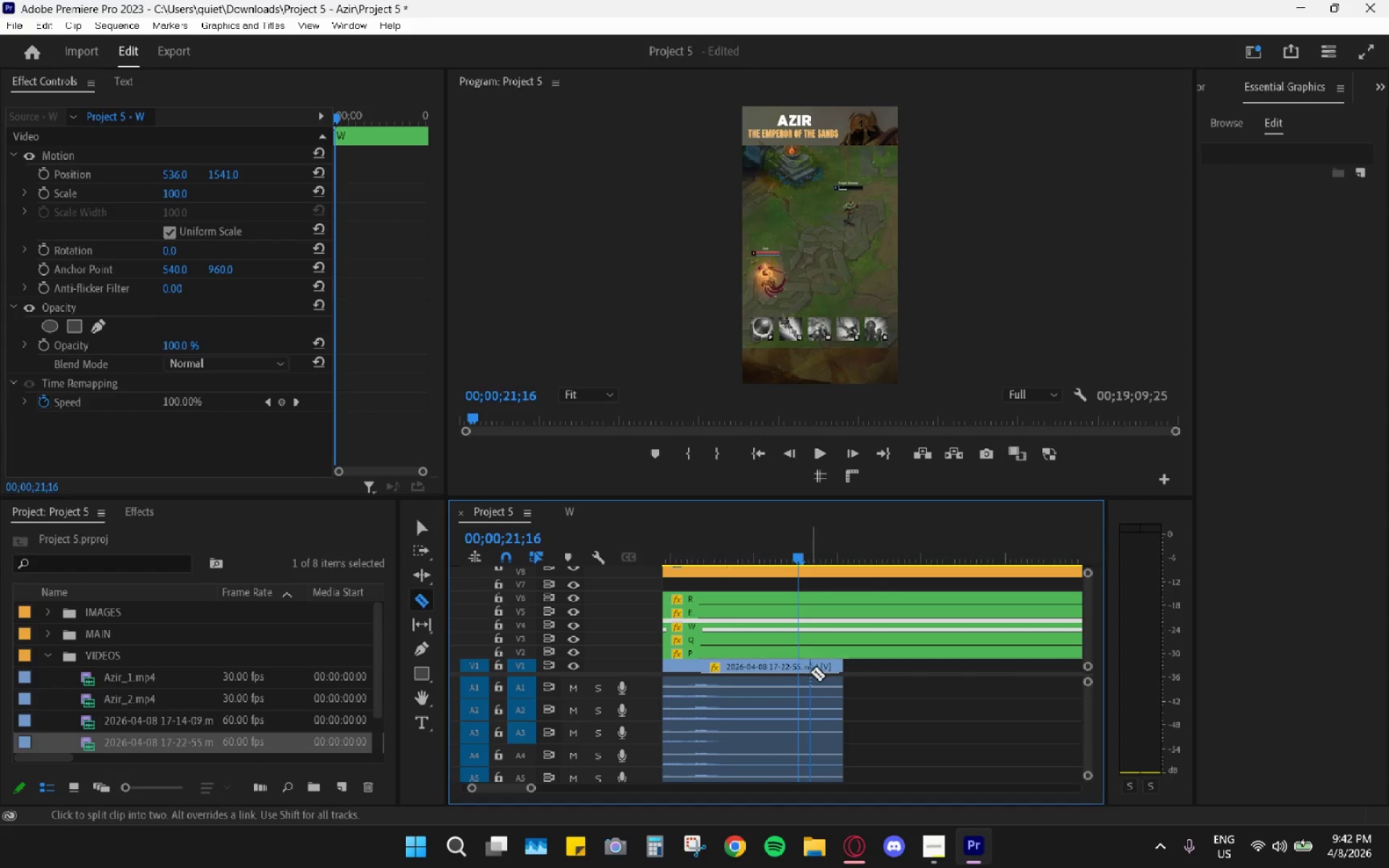 
left_click([802, 677])
 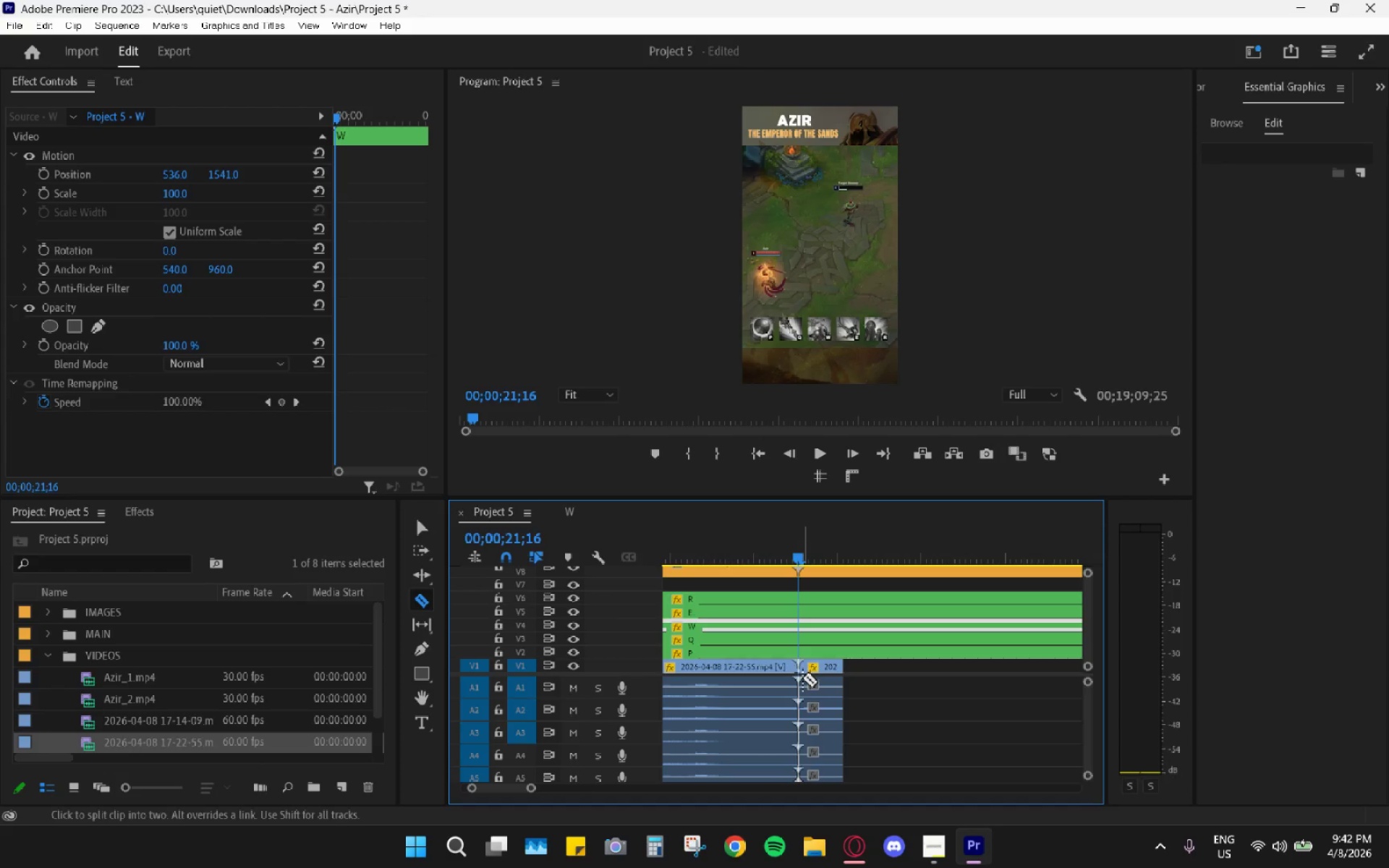 
type(vh)
 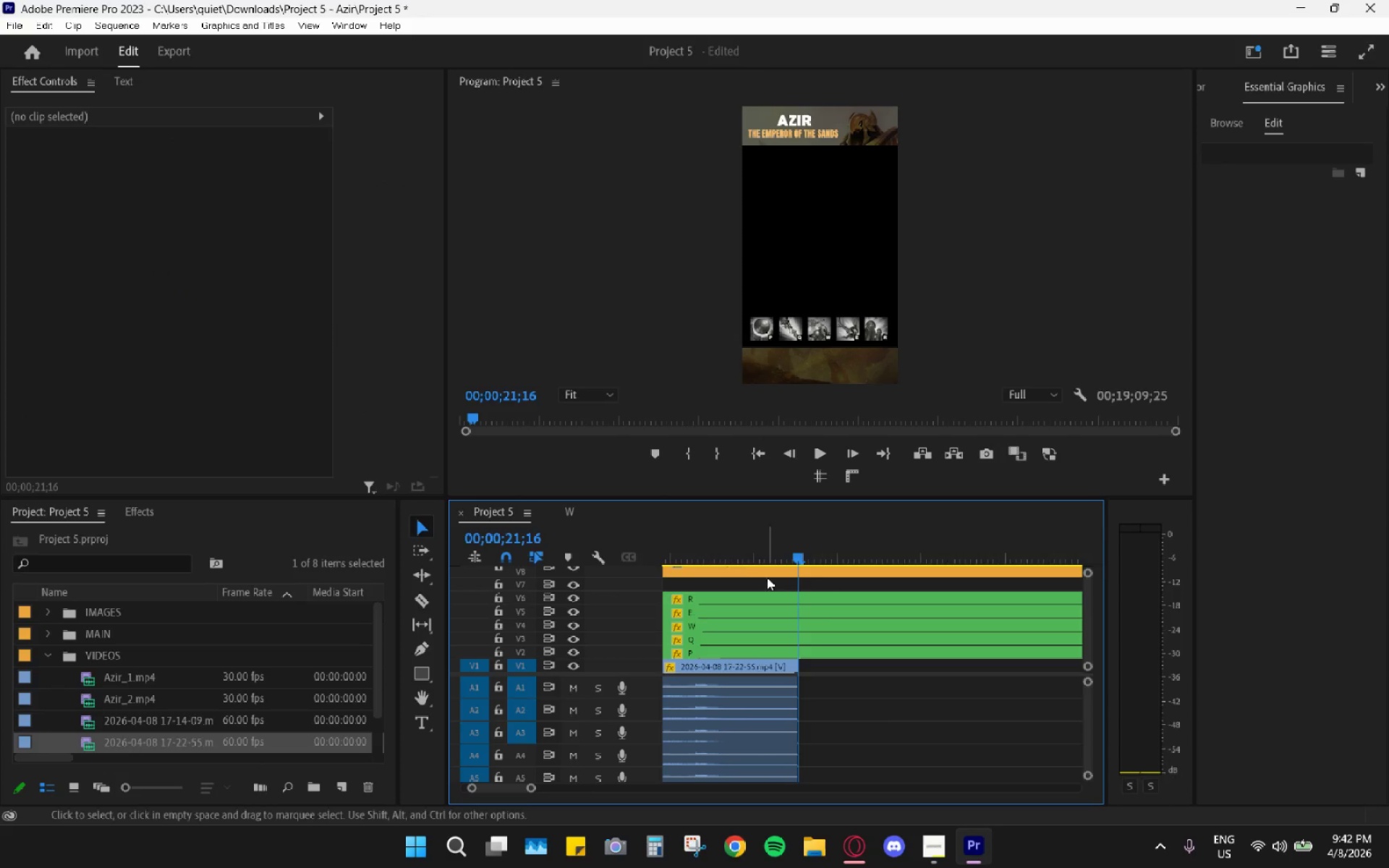 
left_click_drag(start_coordinate=[739, 542], to_coordinate=[733, 542])
 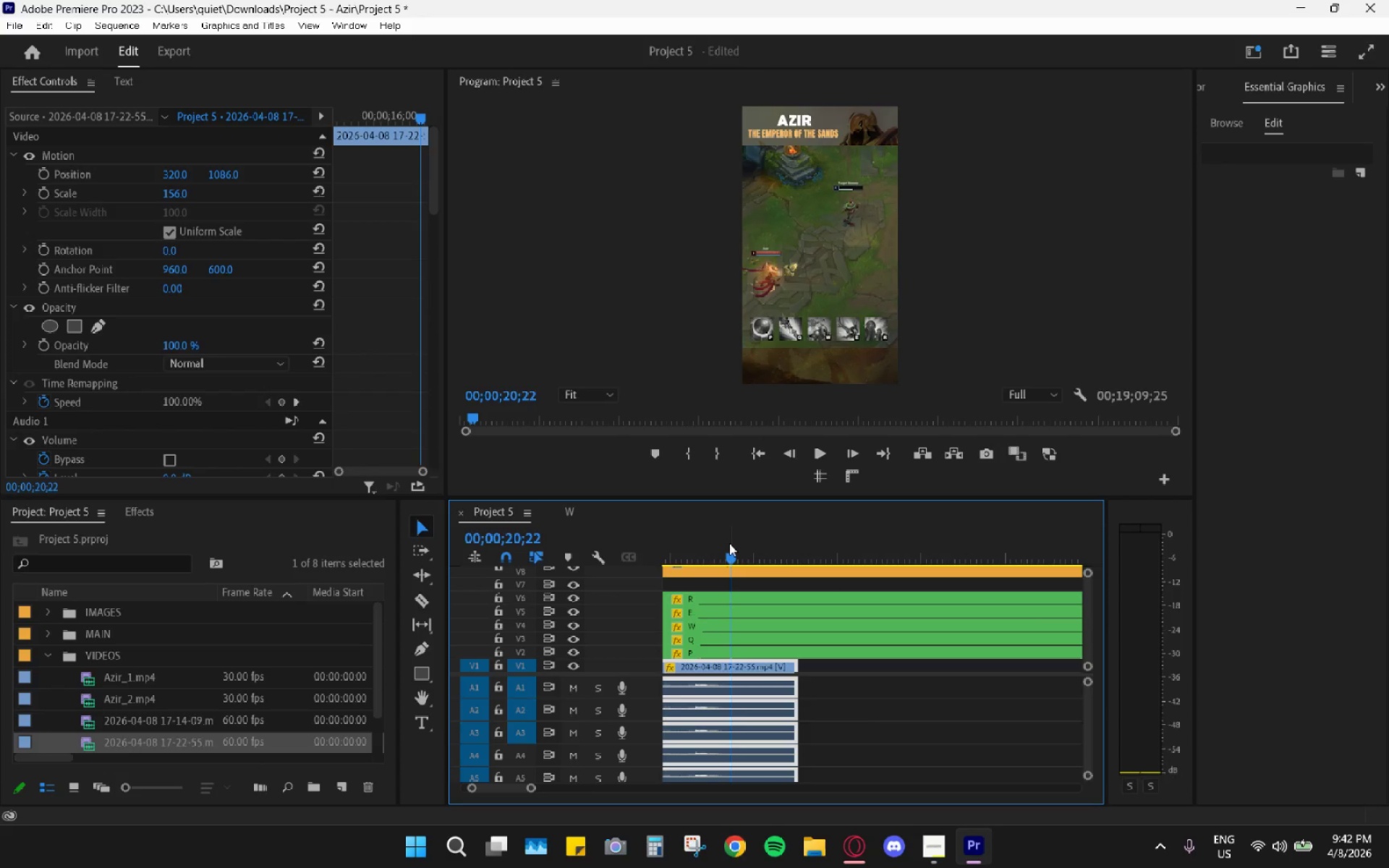 
key(Space)
 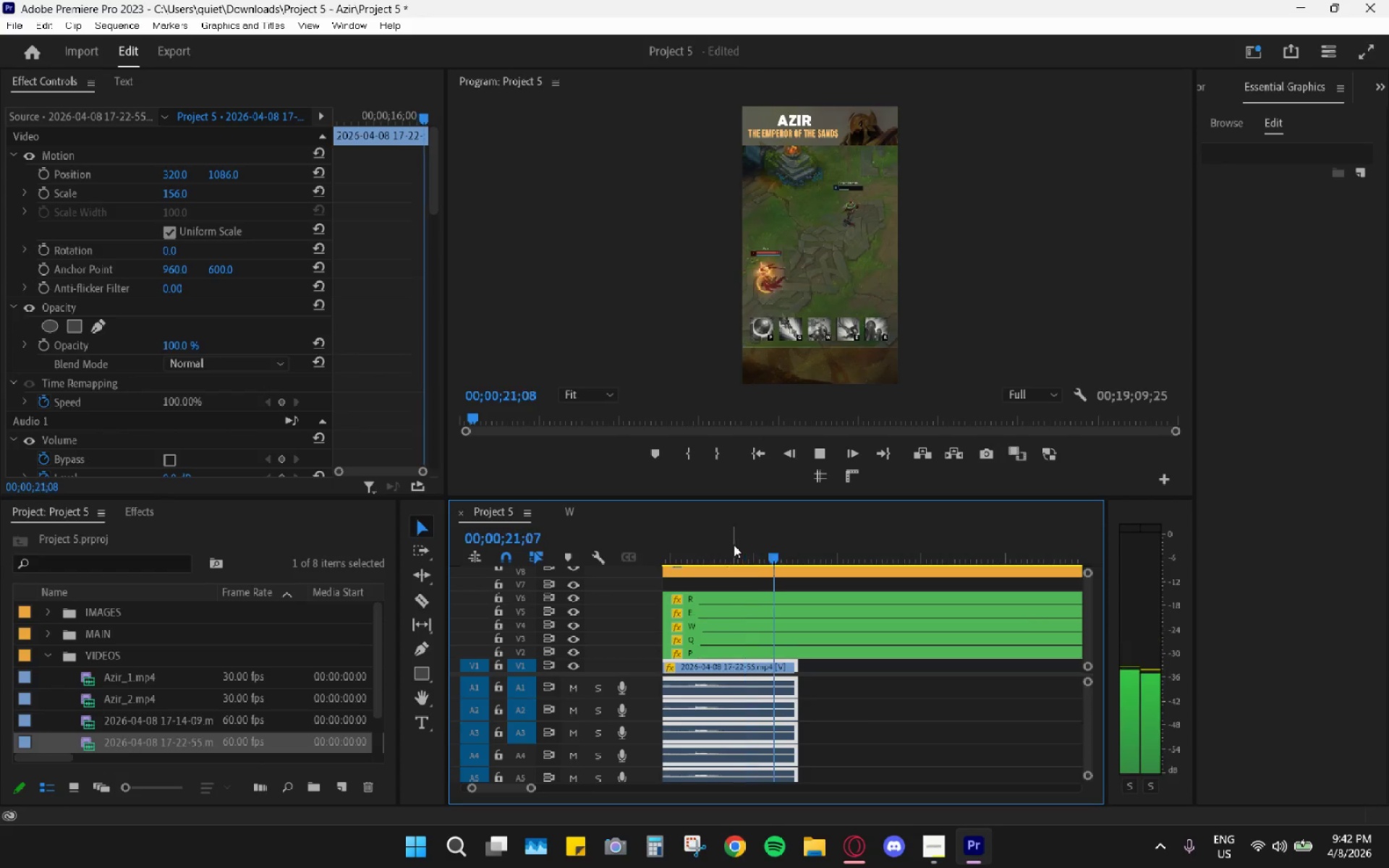 
key(Space)
 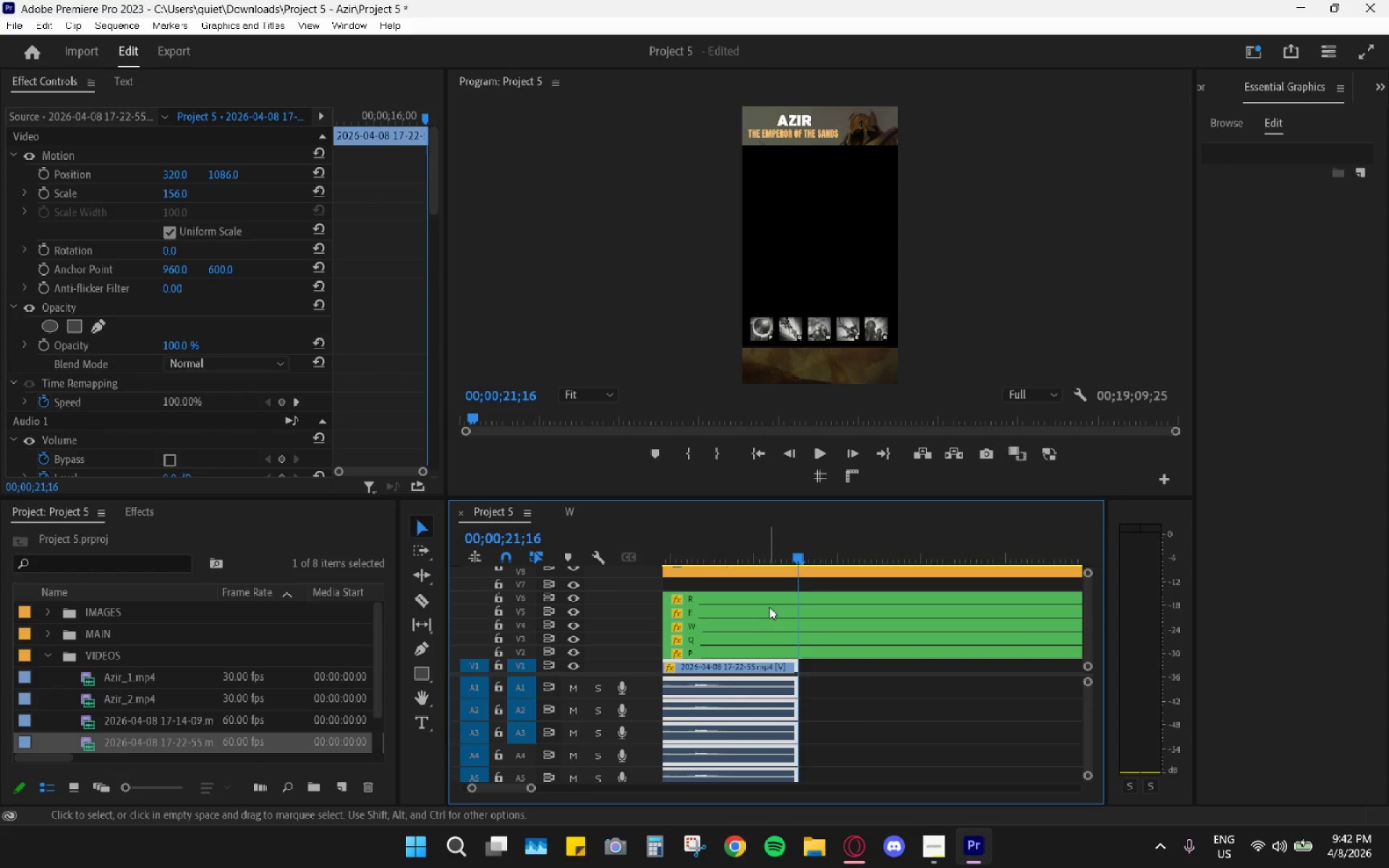 
hold_key(key=AltLeft, duration=0.91)
scroll: coordinate [764, 665], scroll_direction: up, amount: 13.0
 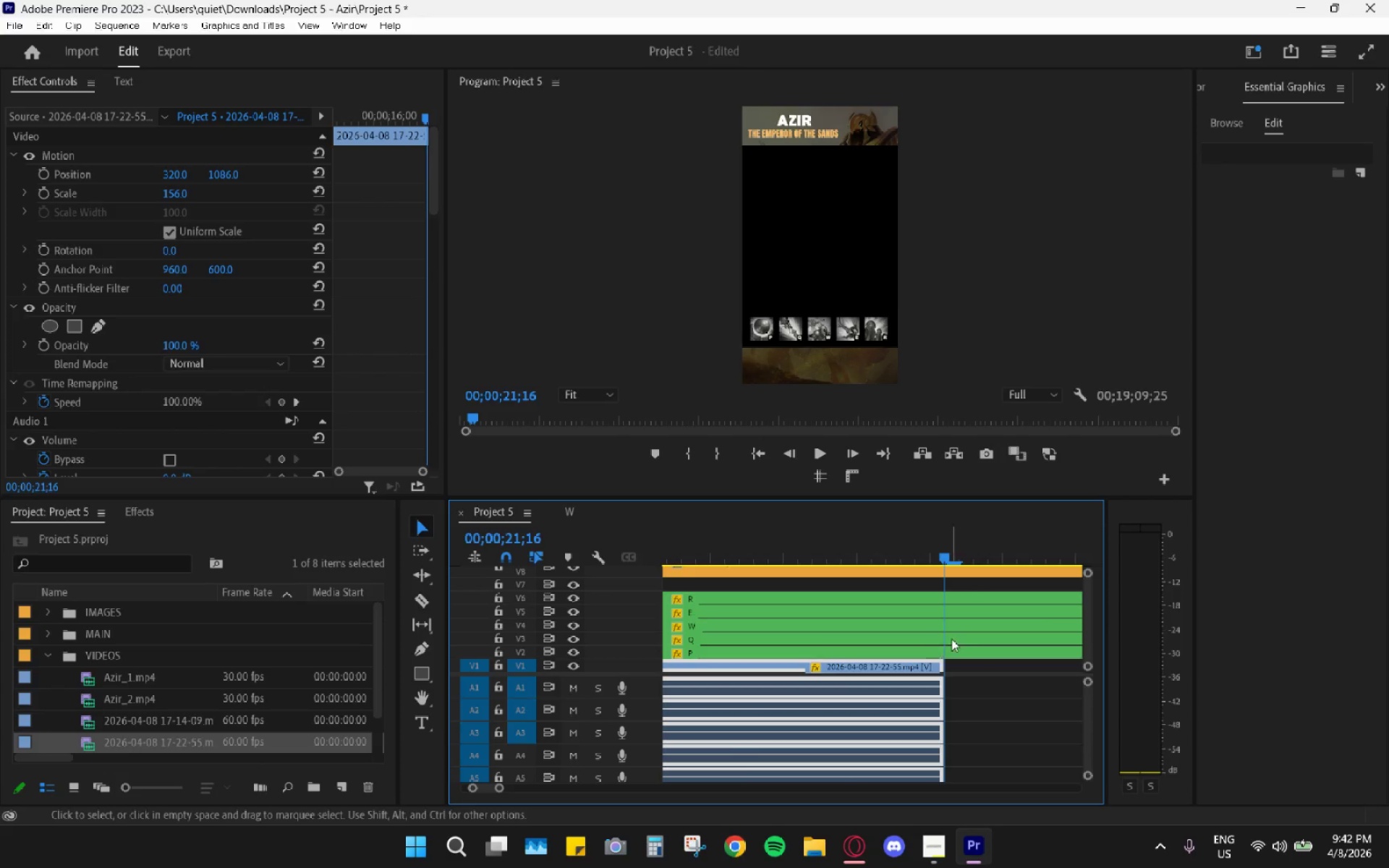 
hold_key(key=AltLeft, duration=1.16)
scroll: coordinate [814, 705], scroll_direction: up, amount: 15.0
 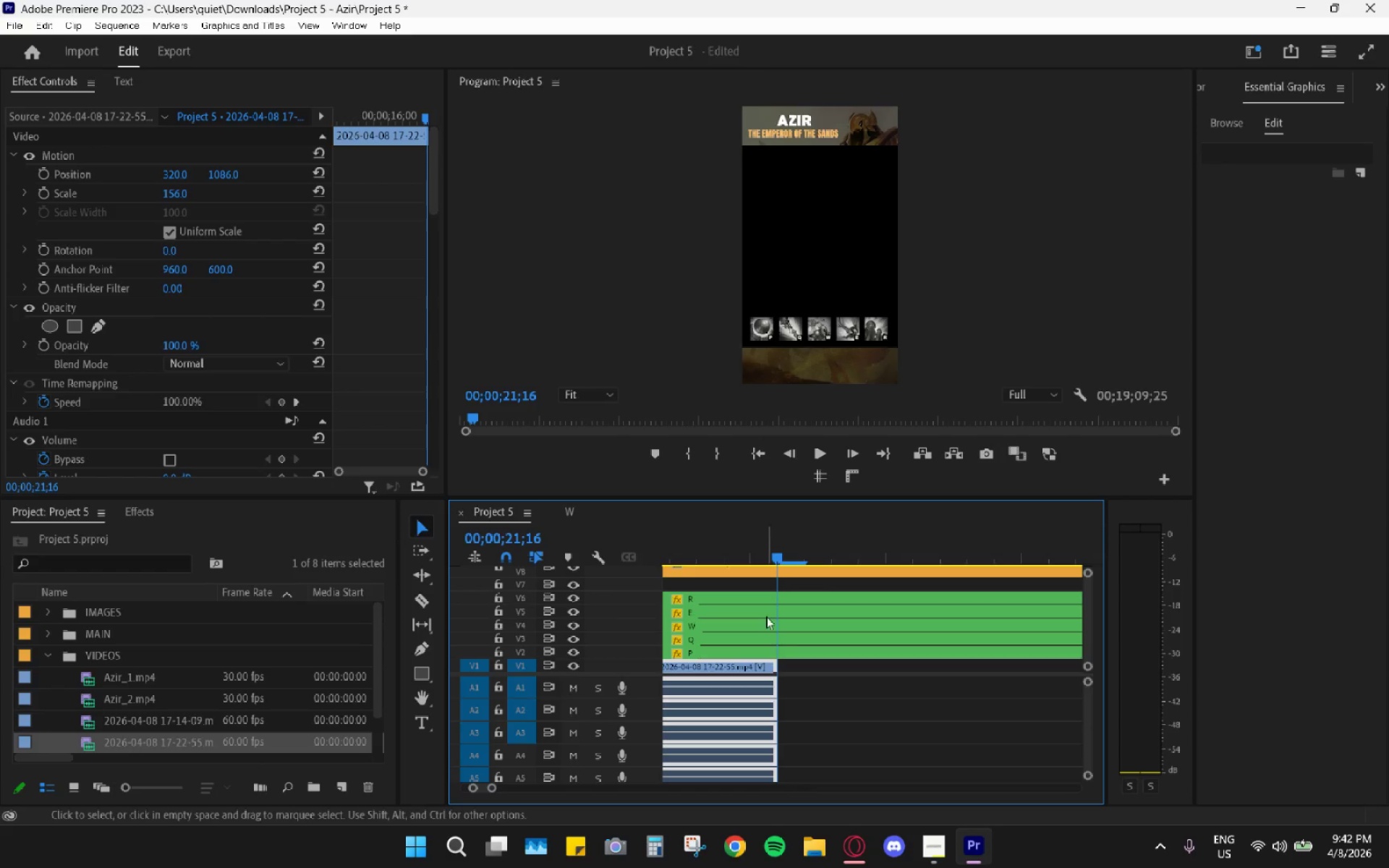 
double_click([781, 623])
 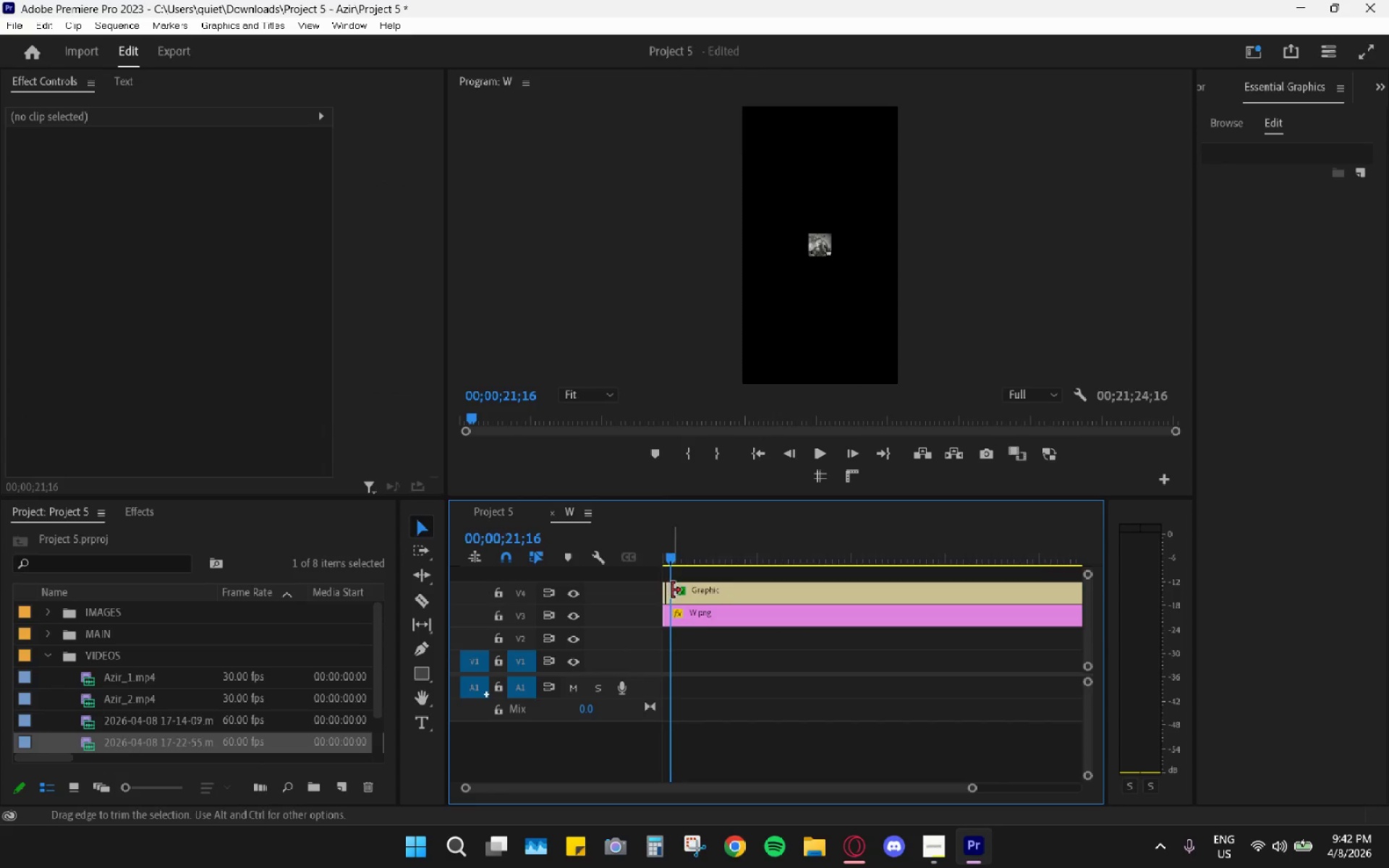 
type(cv)
 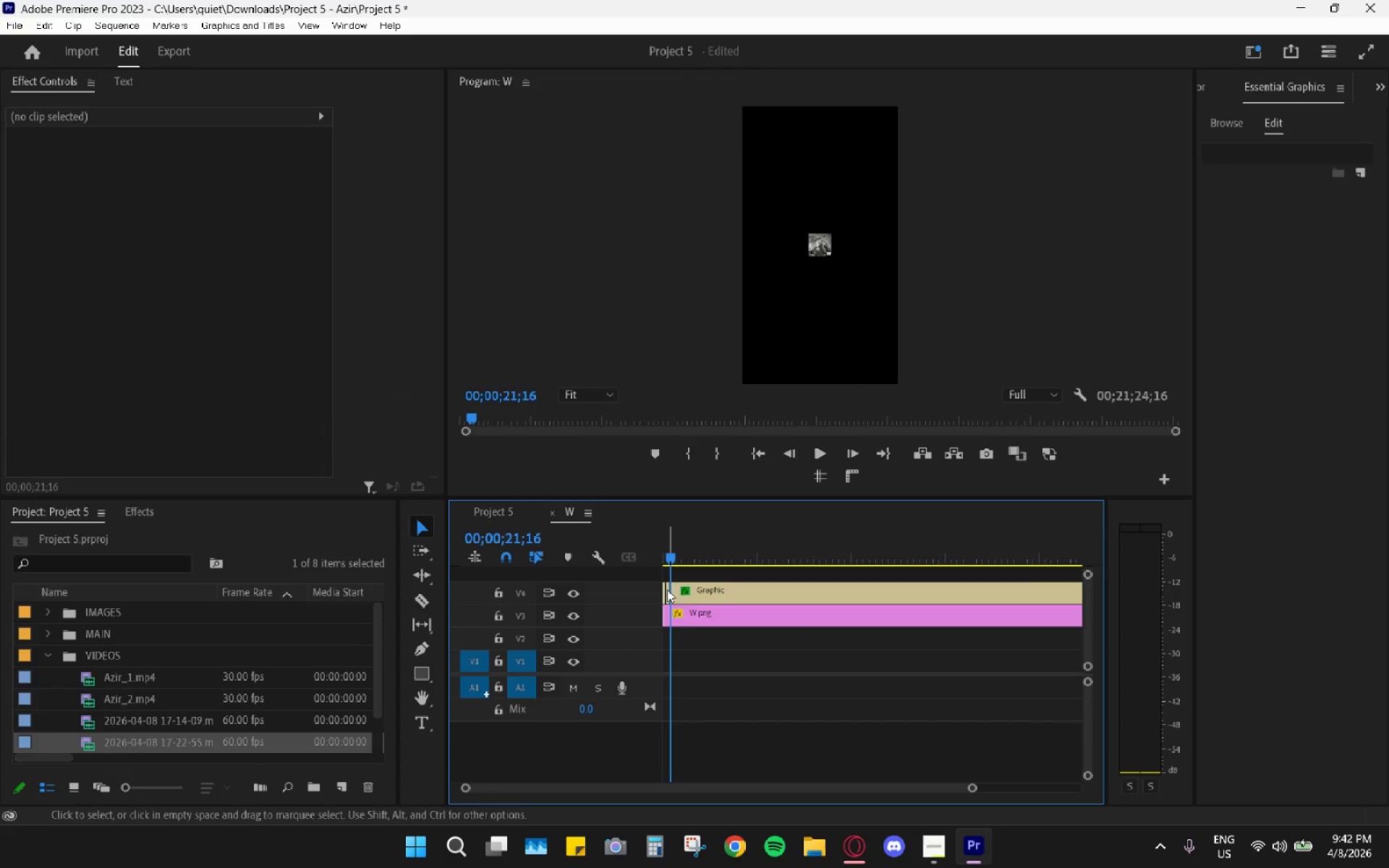 
left_click([668, 587])
 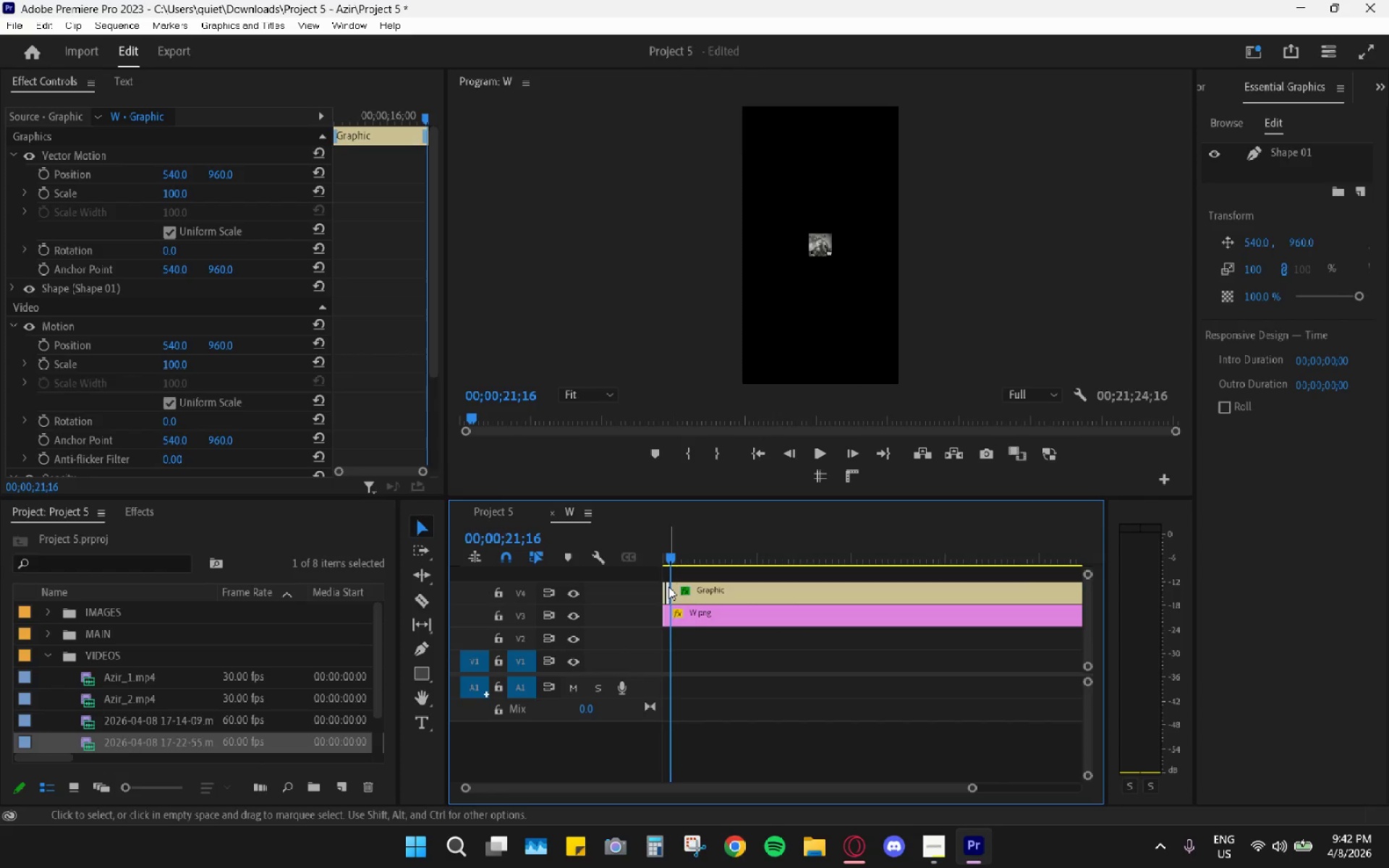 
key(Shift+E)
 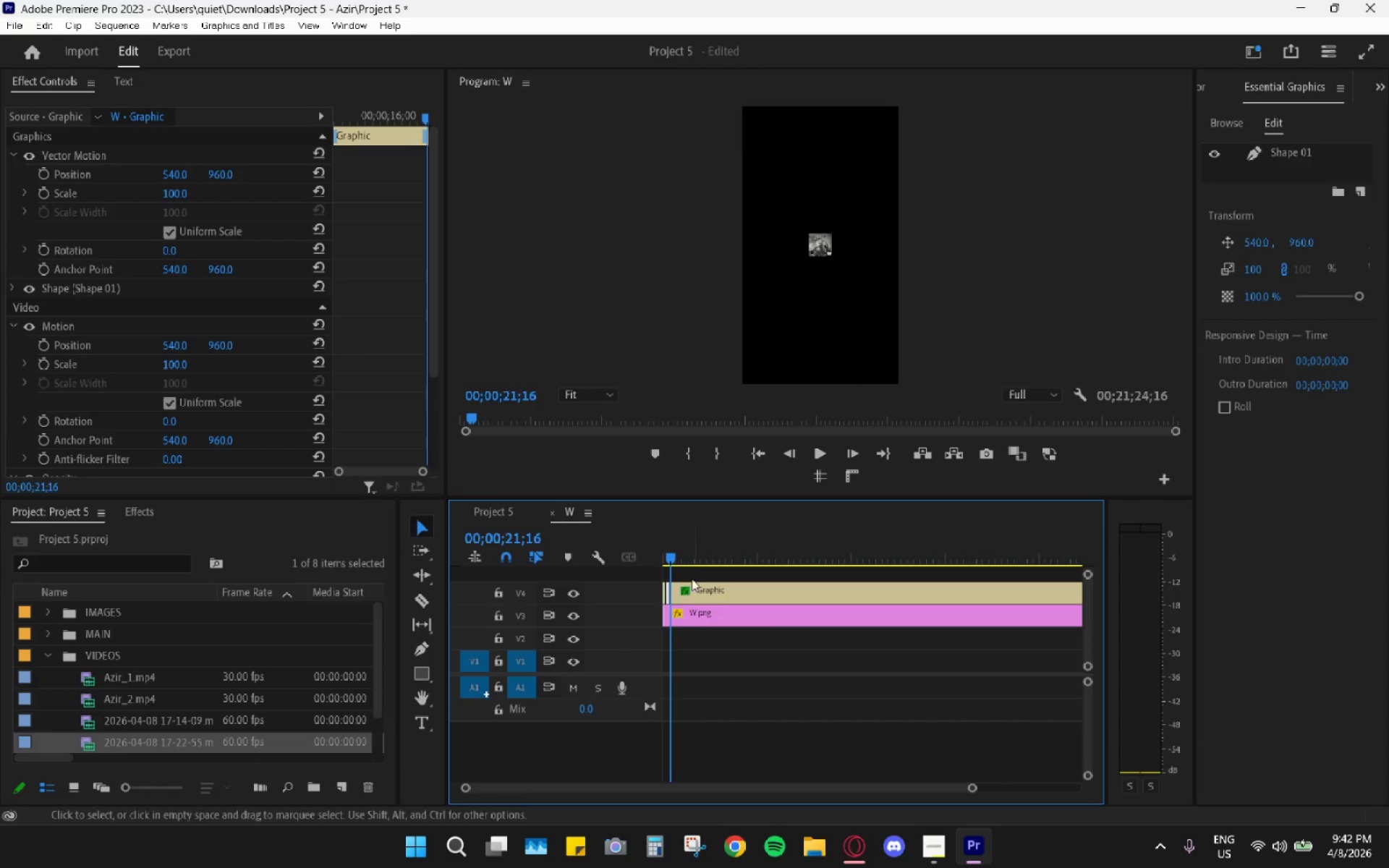 
hold_key(key=AltLeft, duration=0.53)
scroll: coordinate [731, 640], scroll_direction: up, amount: 25.0
 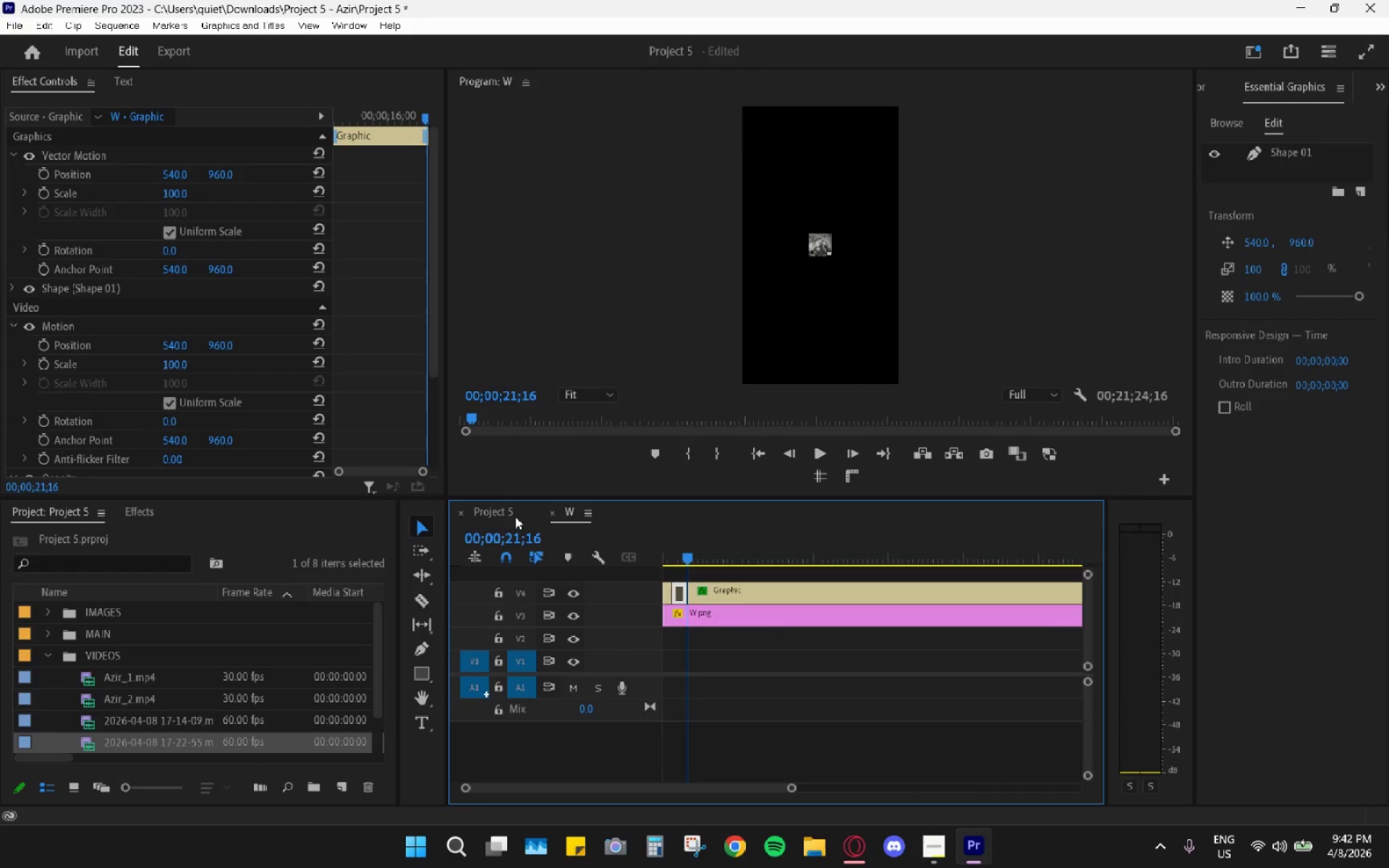 
left_click([511, 515])
 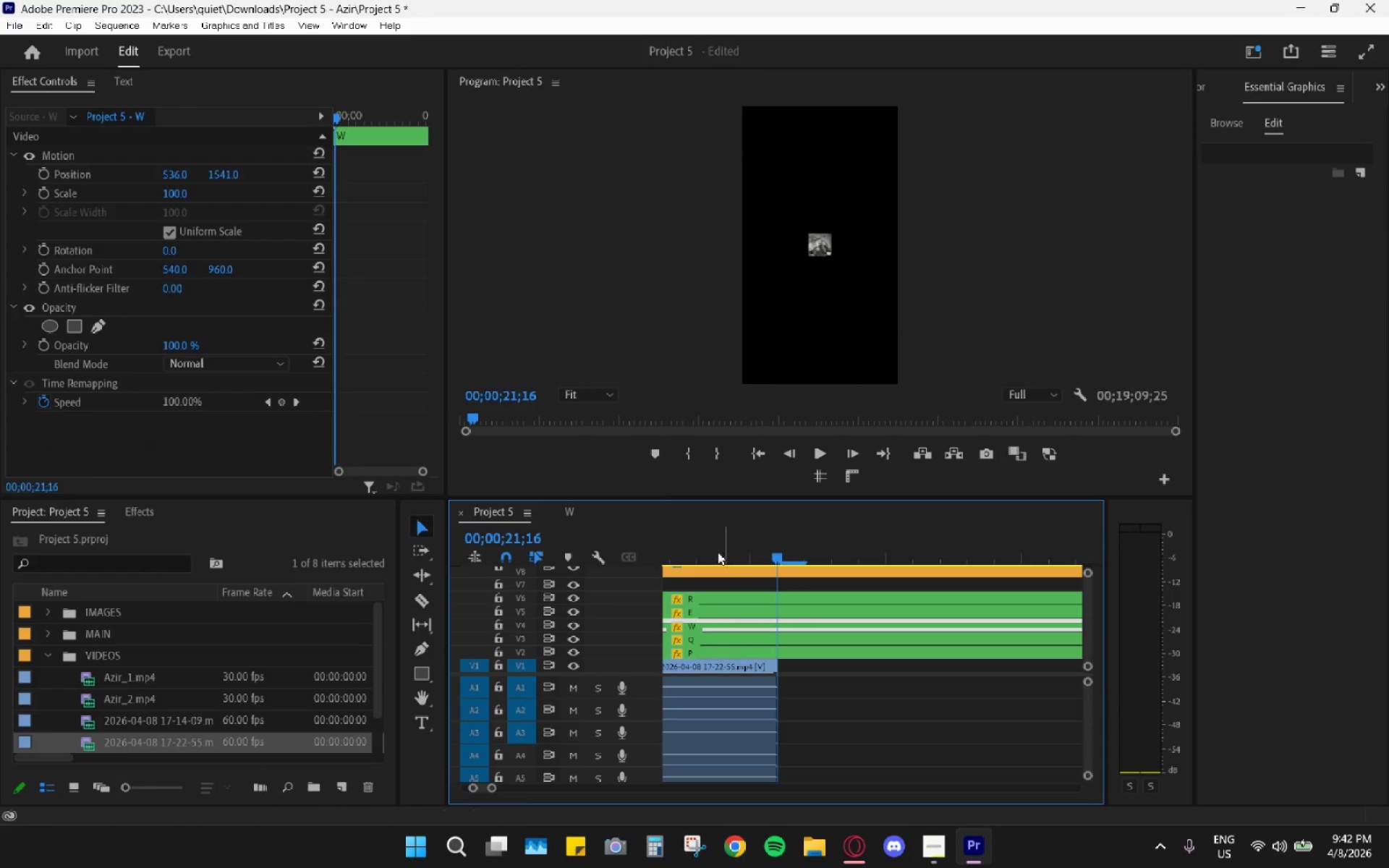 
left_click_drag(start_coordinate=[724, 533], to_coordinate=[619, 538])
 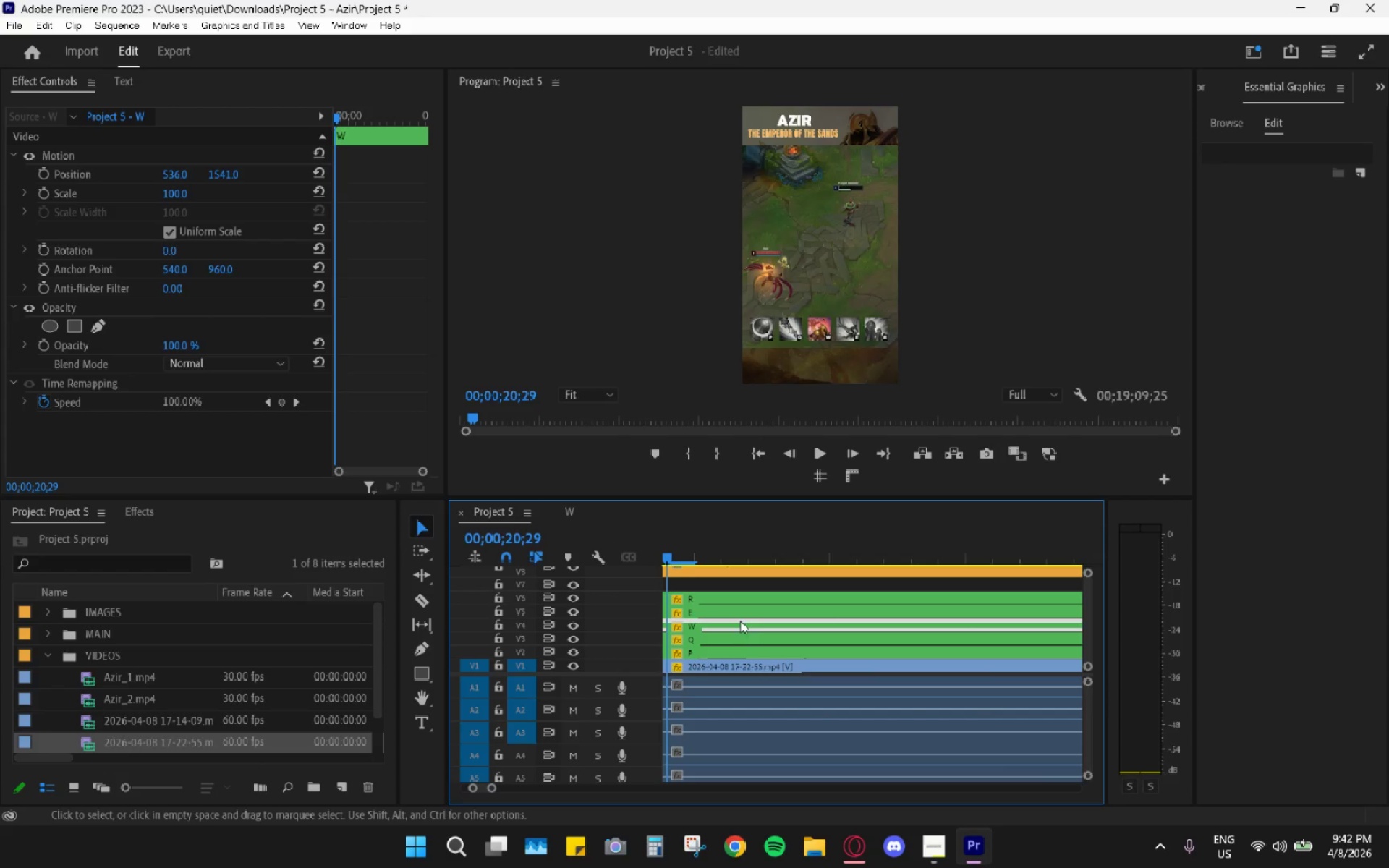 
hold_key(key=AltLeft, duration=1.44)
hold_key(key=AltLeft, duration=0.73)
hold_key(key=AltLeft, duration=0.53)
scroll: coordinate [725, 634], scroll_direction: down, amount: 19.0
 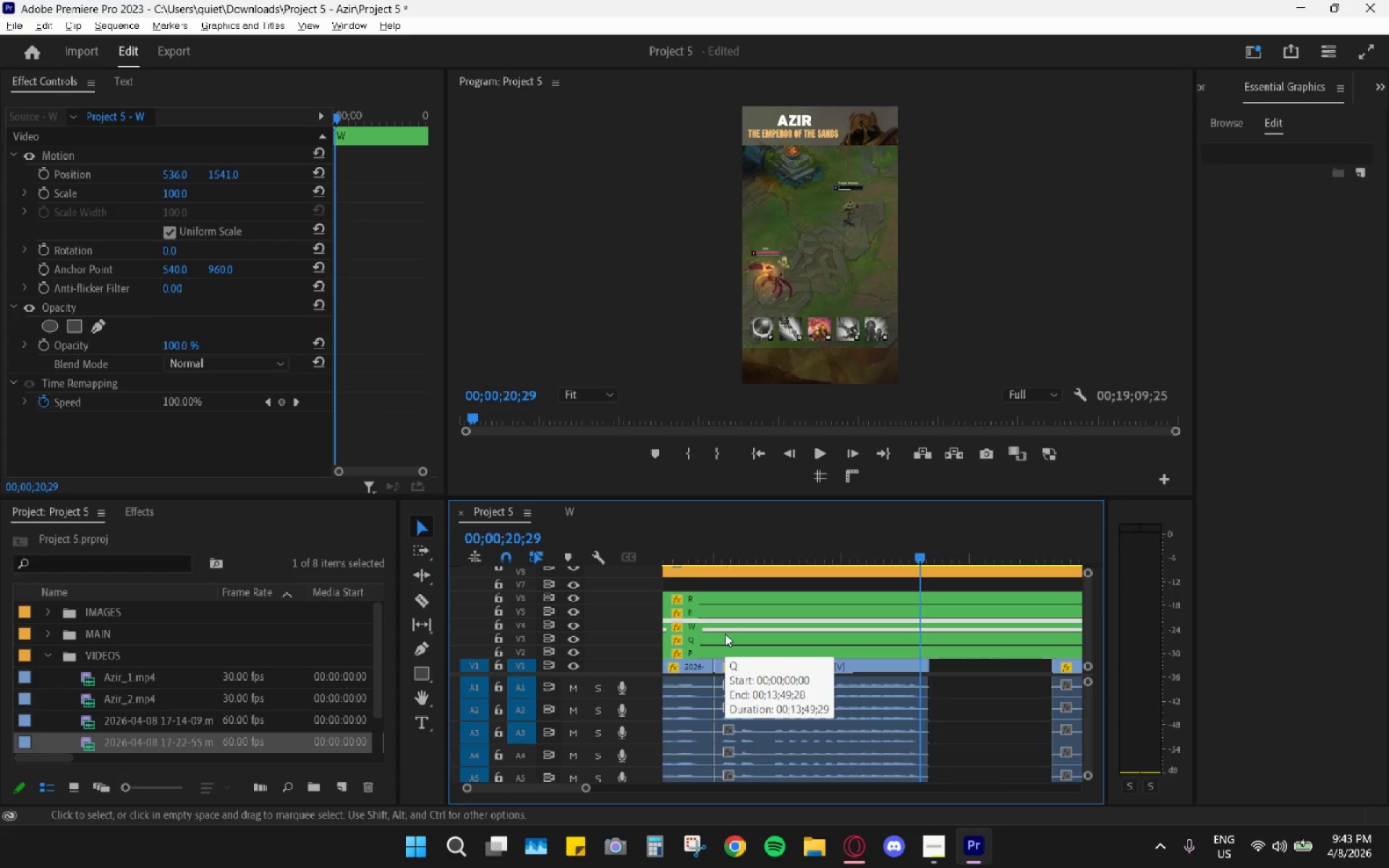 
left_click_drag(start_coordinate=[713, 553], to_coordinate=[564, 543])
 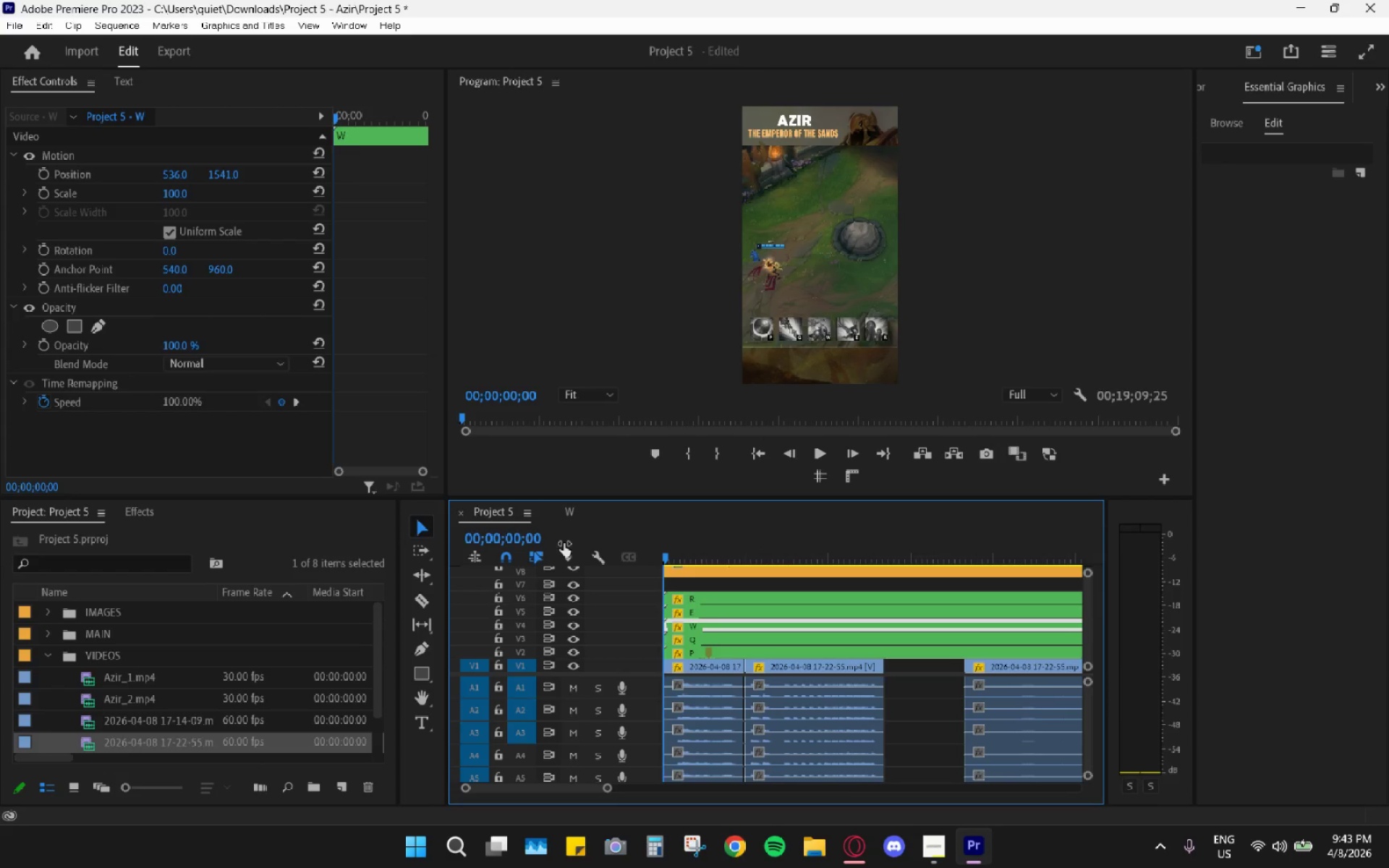 
key(Space)
 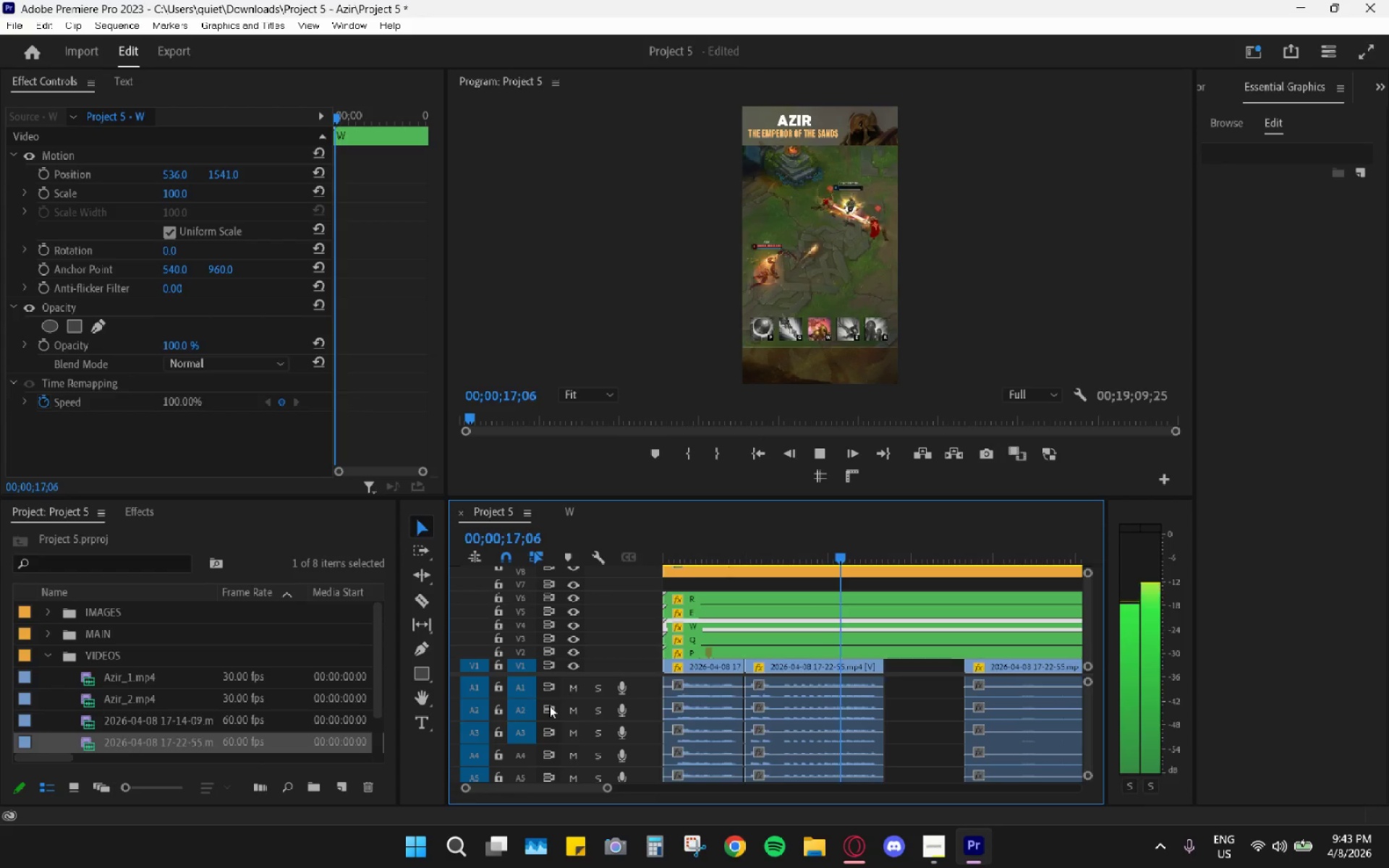 
wait(22.72)
 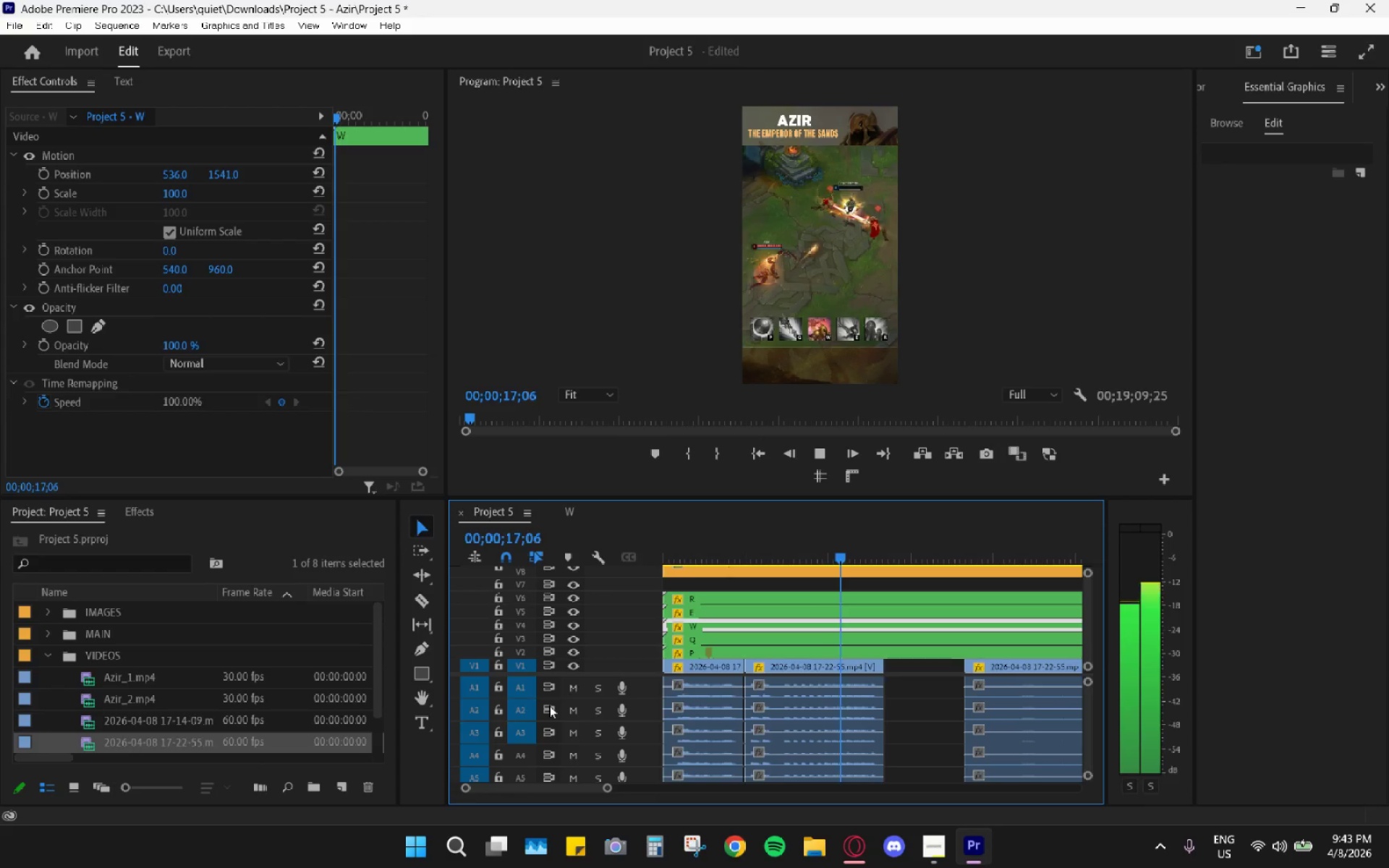 
key(Space)
 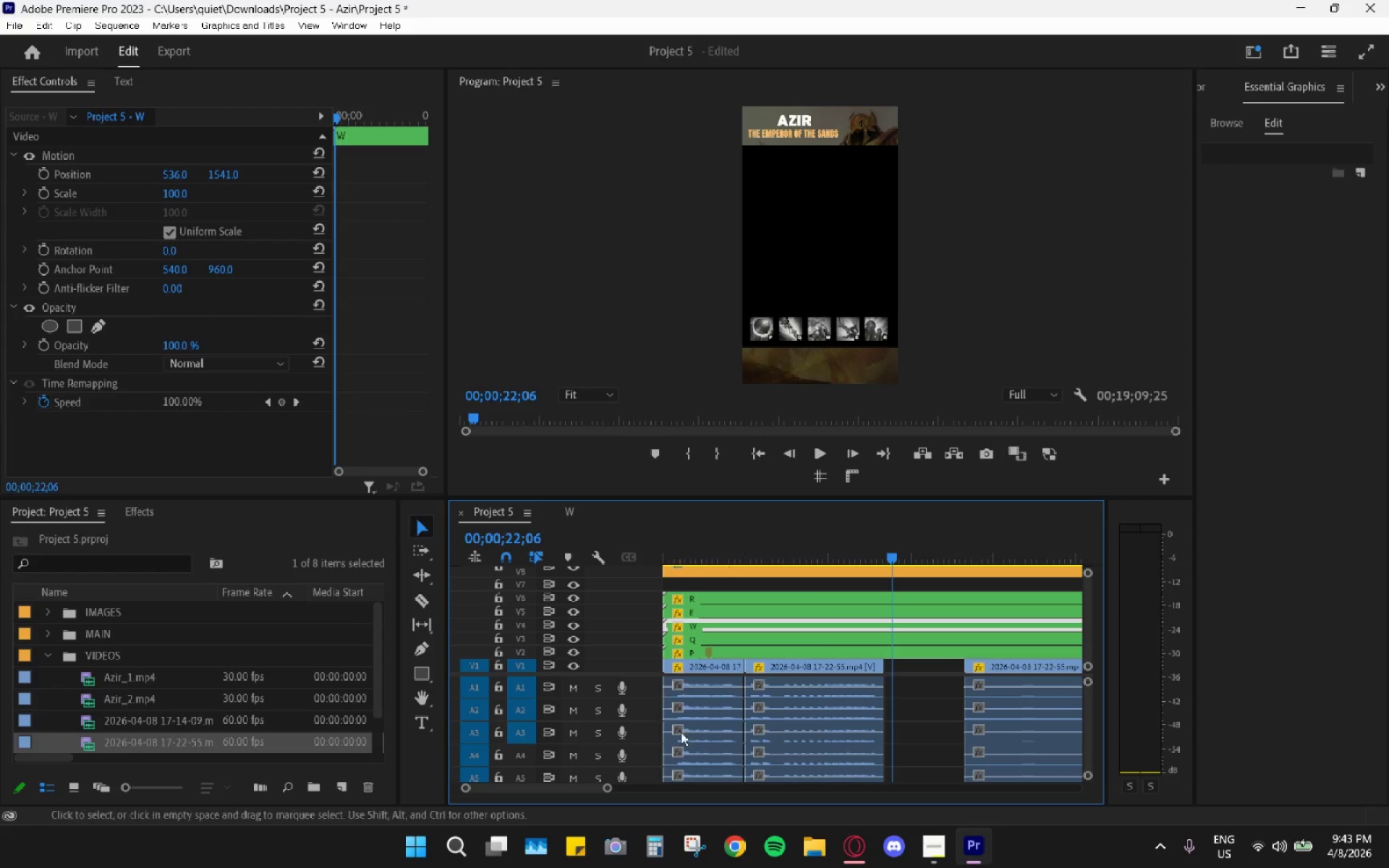 
hold_key(key=AltLeft, duration=0.66)
scroll: coordinate [888, 682], scroll_direction: down, amount: 6.0
 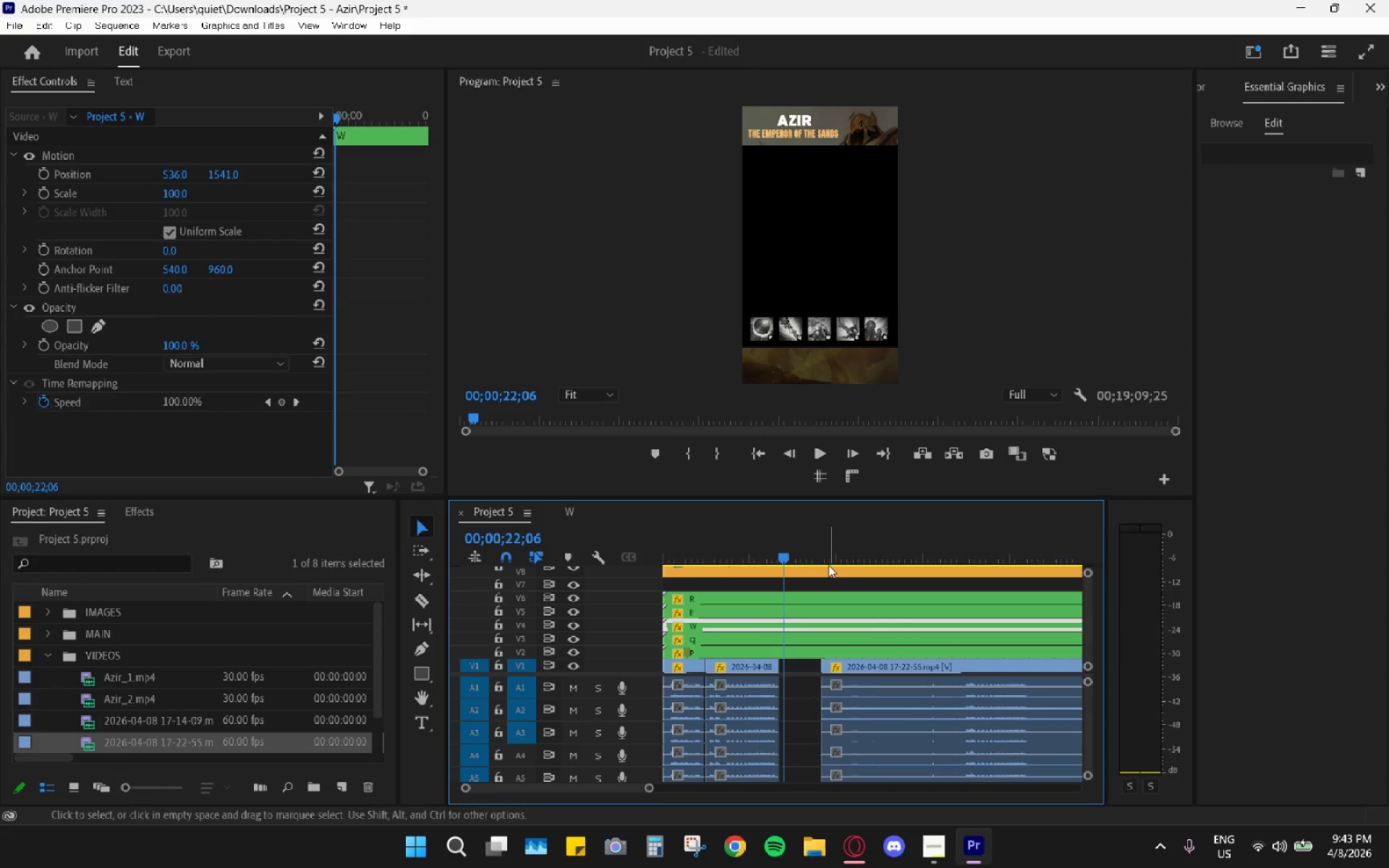 
left_click_drag(start_coordinate=[782, 529], to_coordinate=[755, 543])
 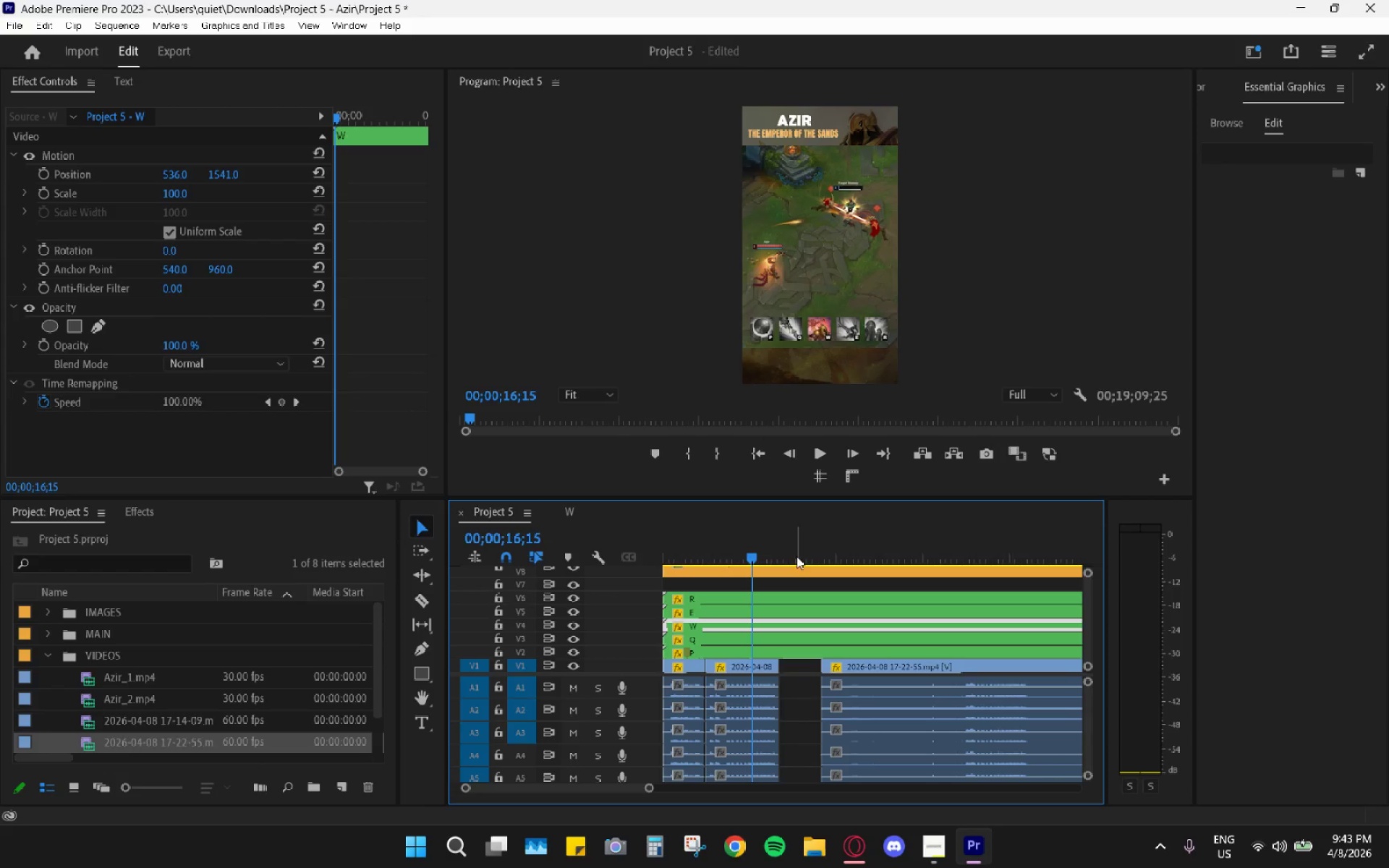 
left_click_drag(start_coordinate=[819, 544], to_coordinate=[907, 569])
 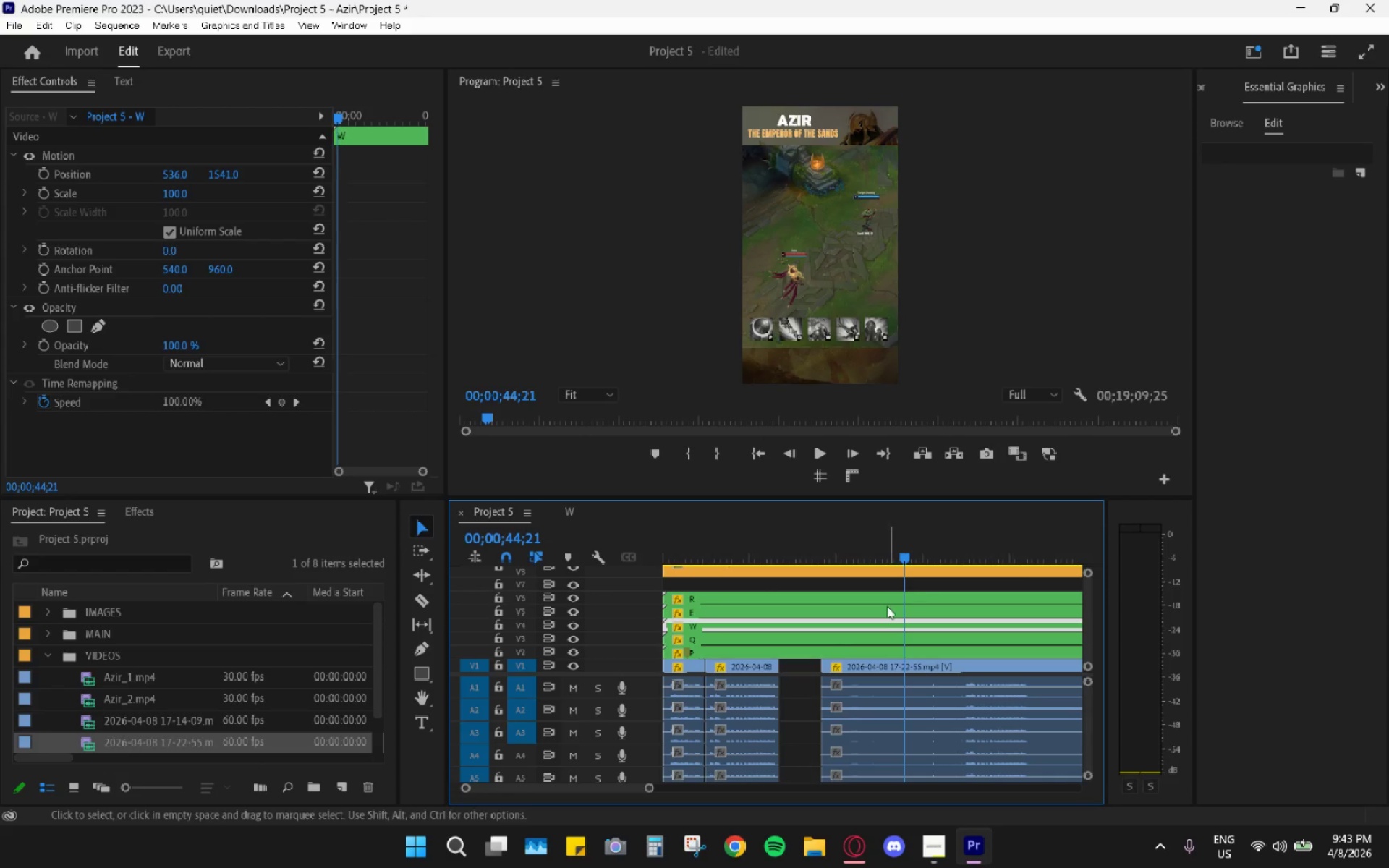 
hold_key(key=AltLeft, duration=0.97)
scroll: coordinate [870, 607], scroll_direction: down, amount: 10.0
 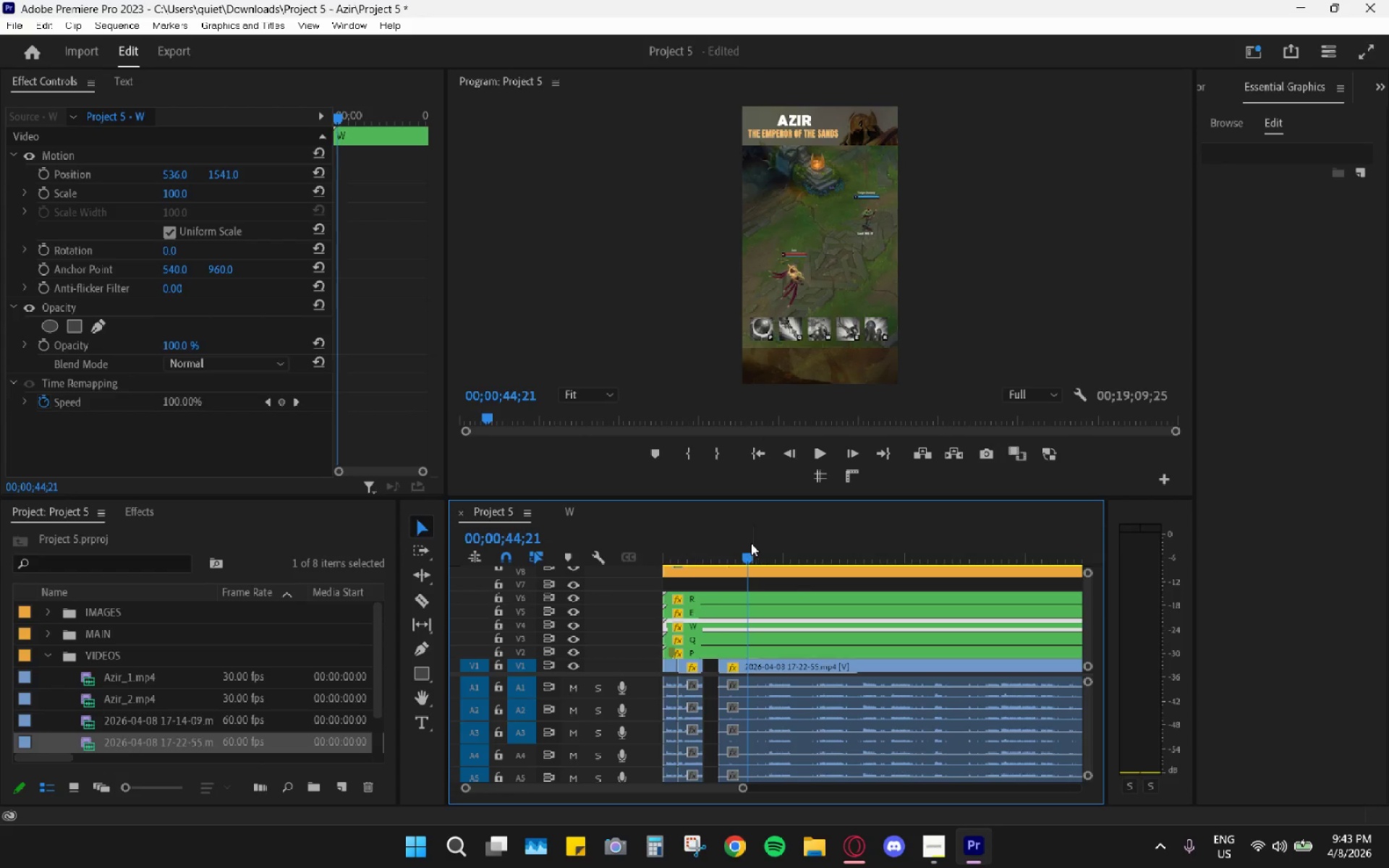 
left_click_drag(start_coordinate=[747, 543], to_coordinate=[764, 549])
 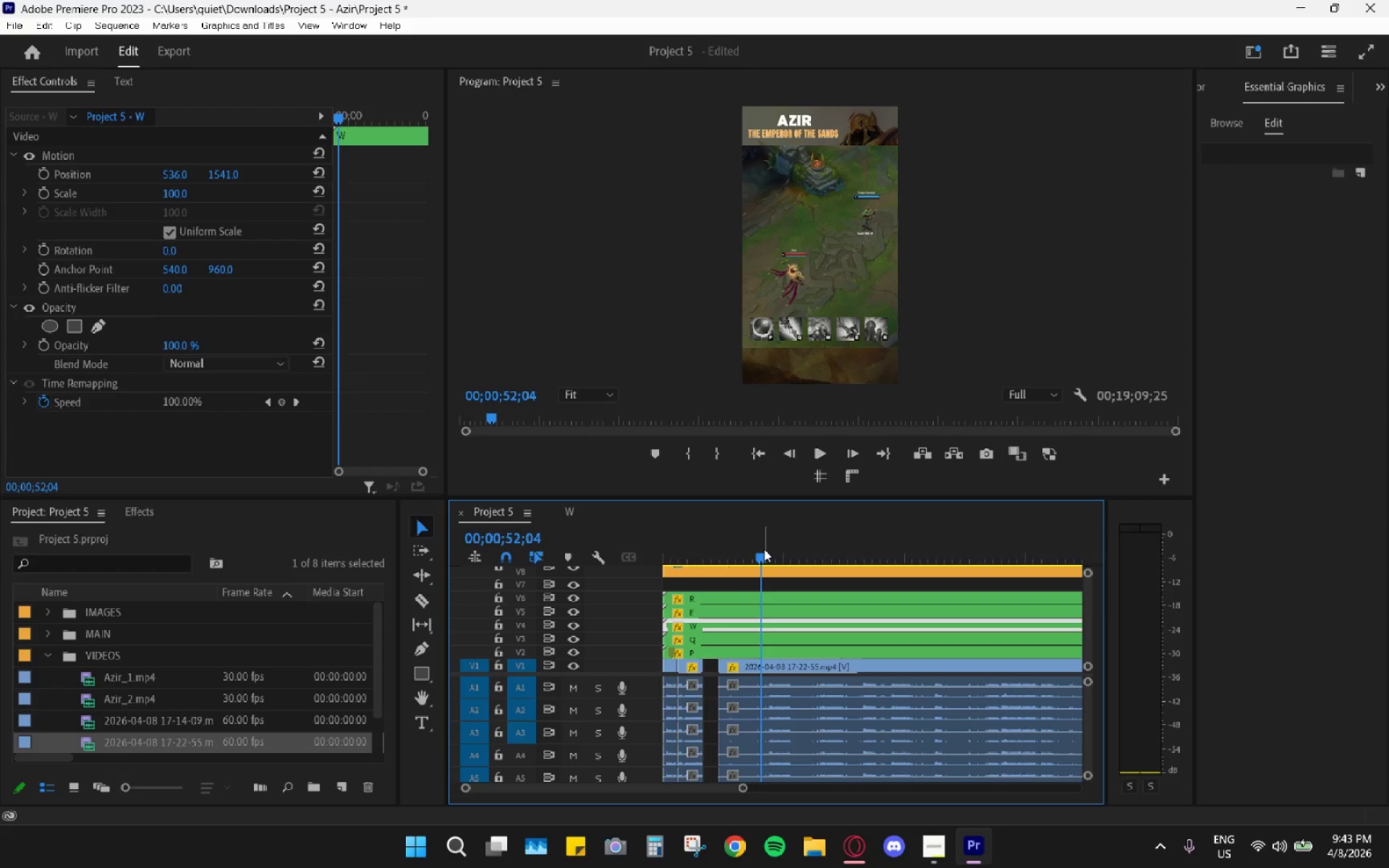 
key(Space)
 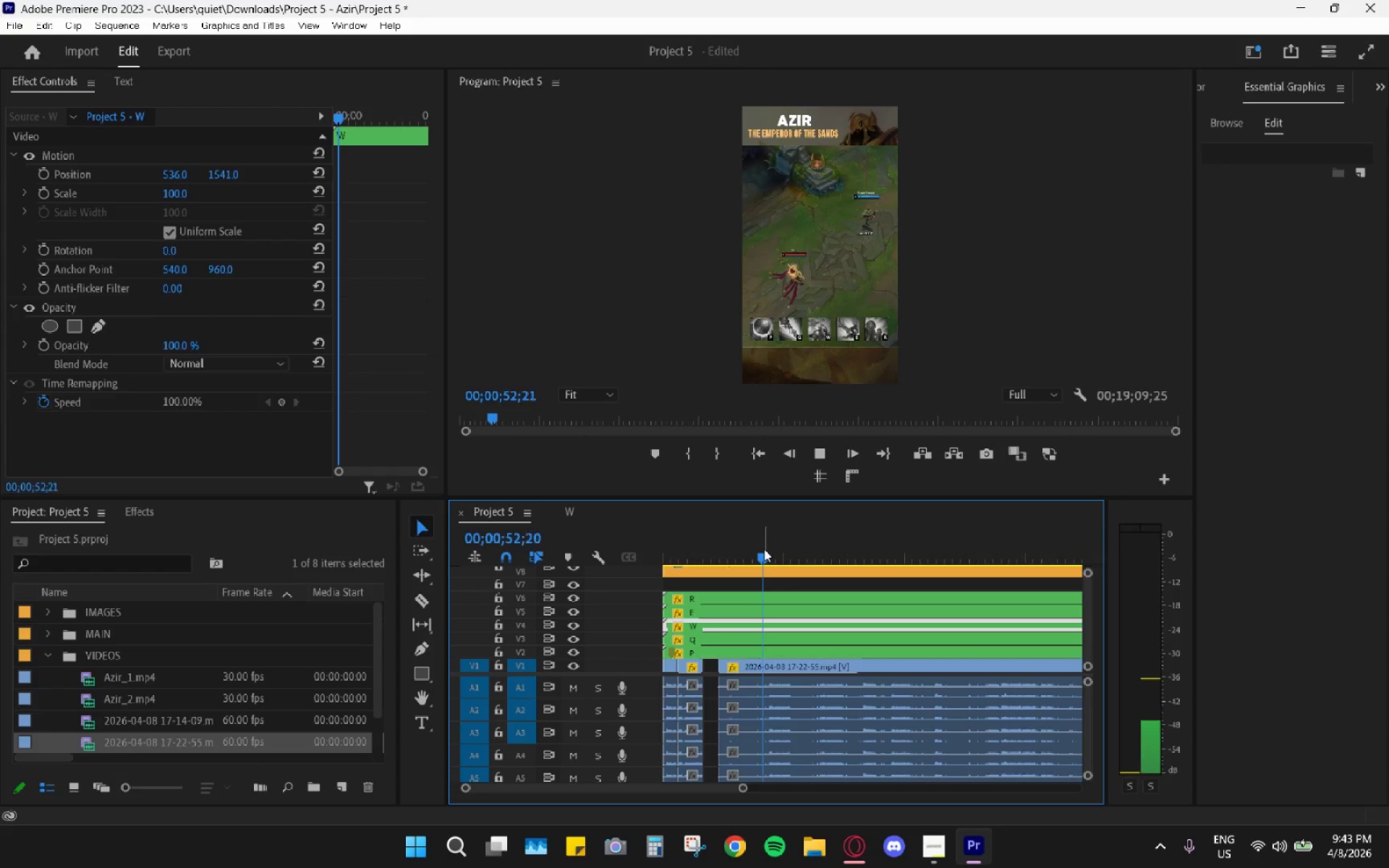 
hold_key(key=AltLeft, duration=0.48)
scroll: coordinate [755, 610], scroll_direction: up, amount: 5.0
 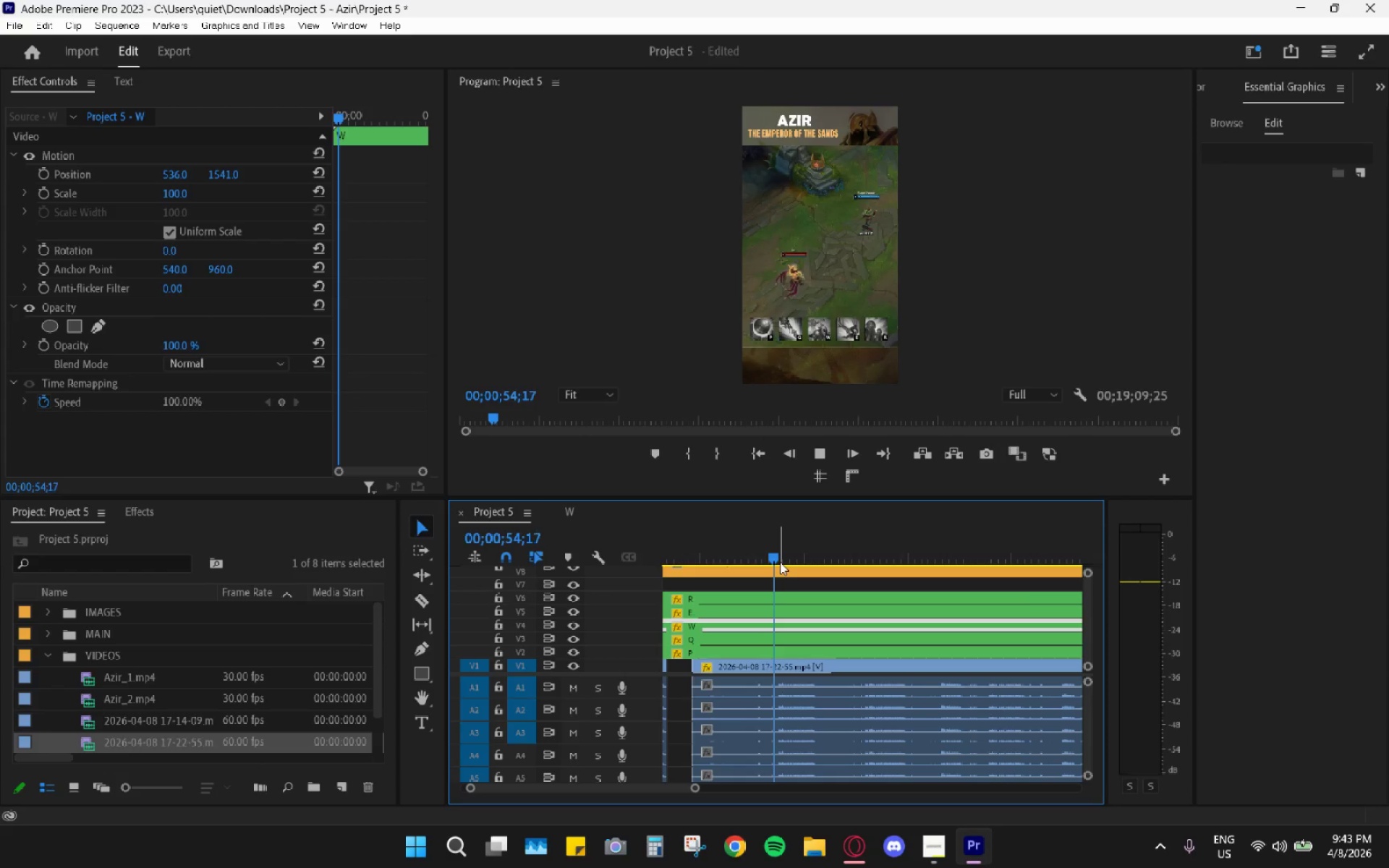 
key(Space)
 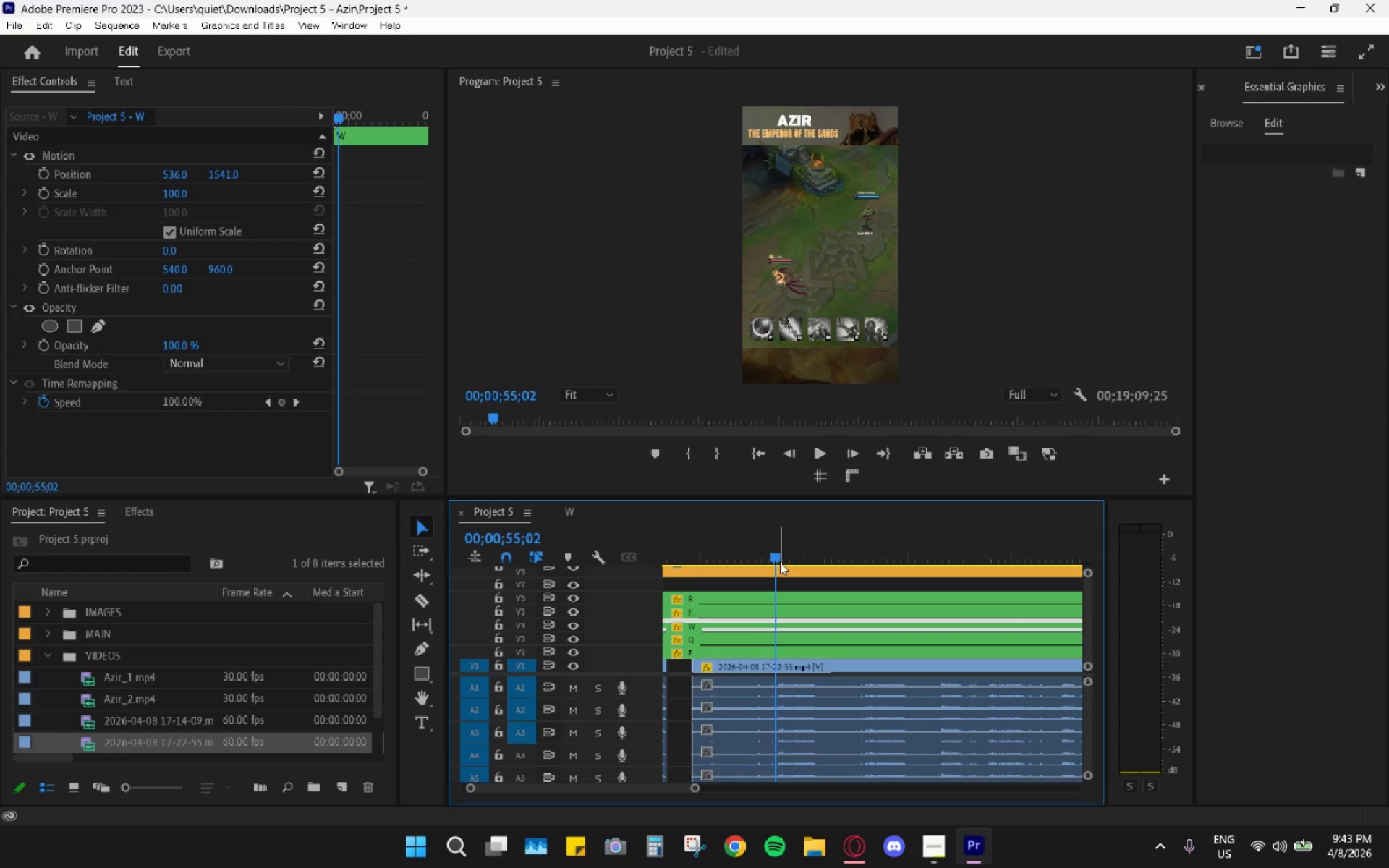 
key(Space)
 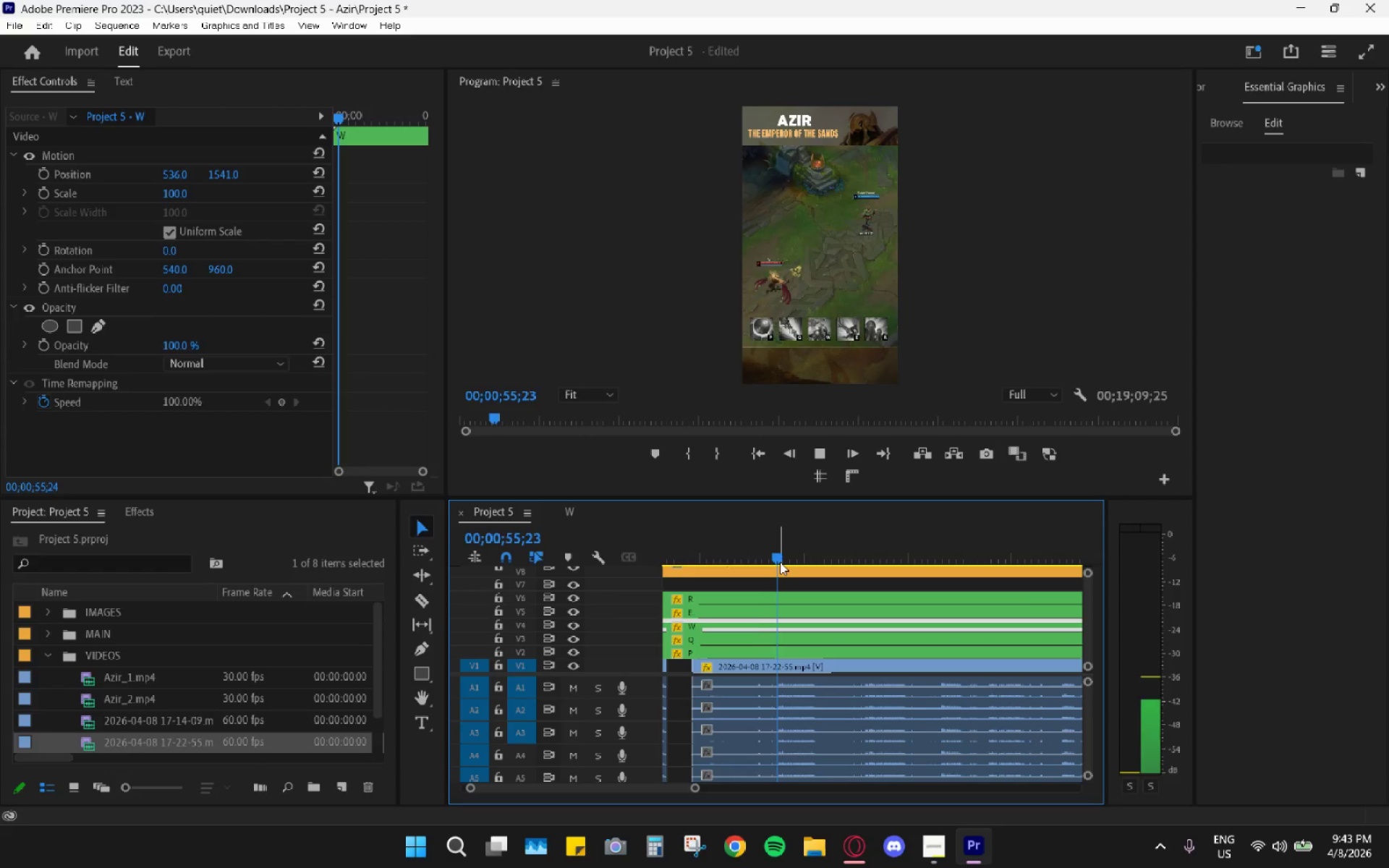 
key(Space)
 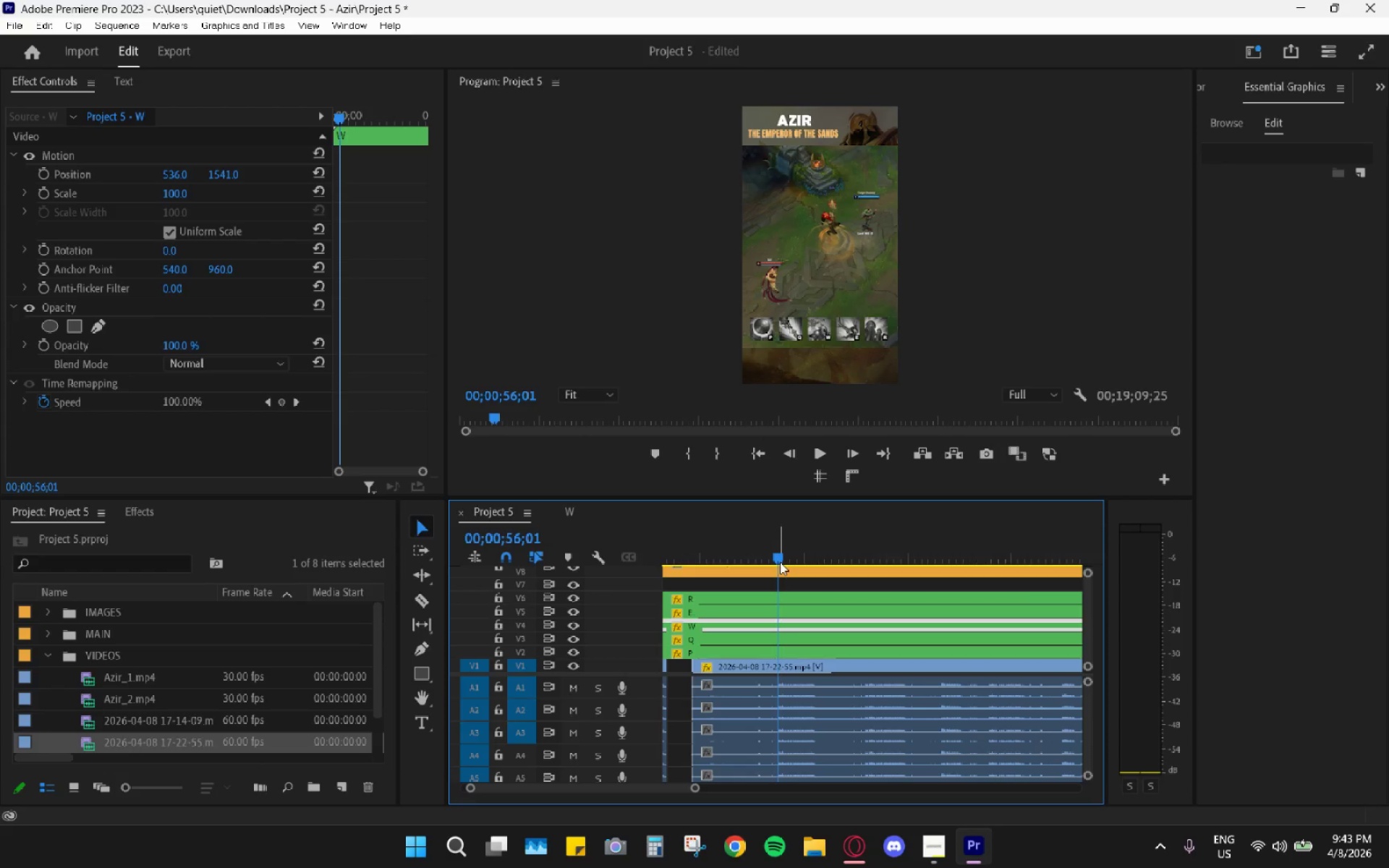 
hold_key(key=AltLeft, duration=0.84)
scroll: coordinate [770, 591], scroll_direction: up, amount: 11.0
 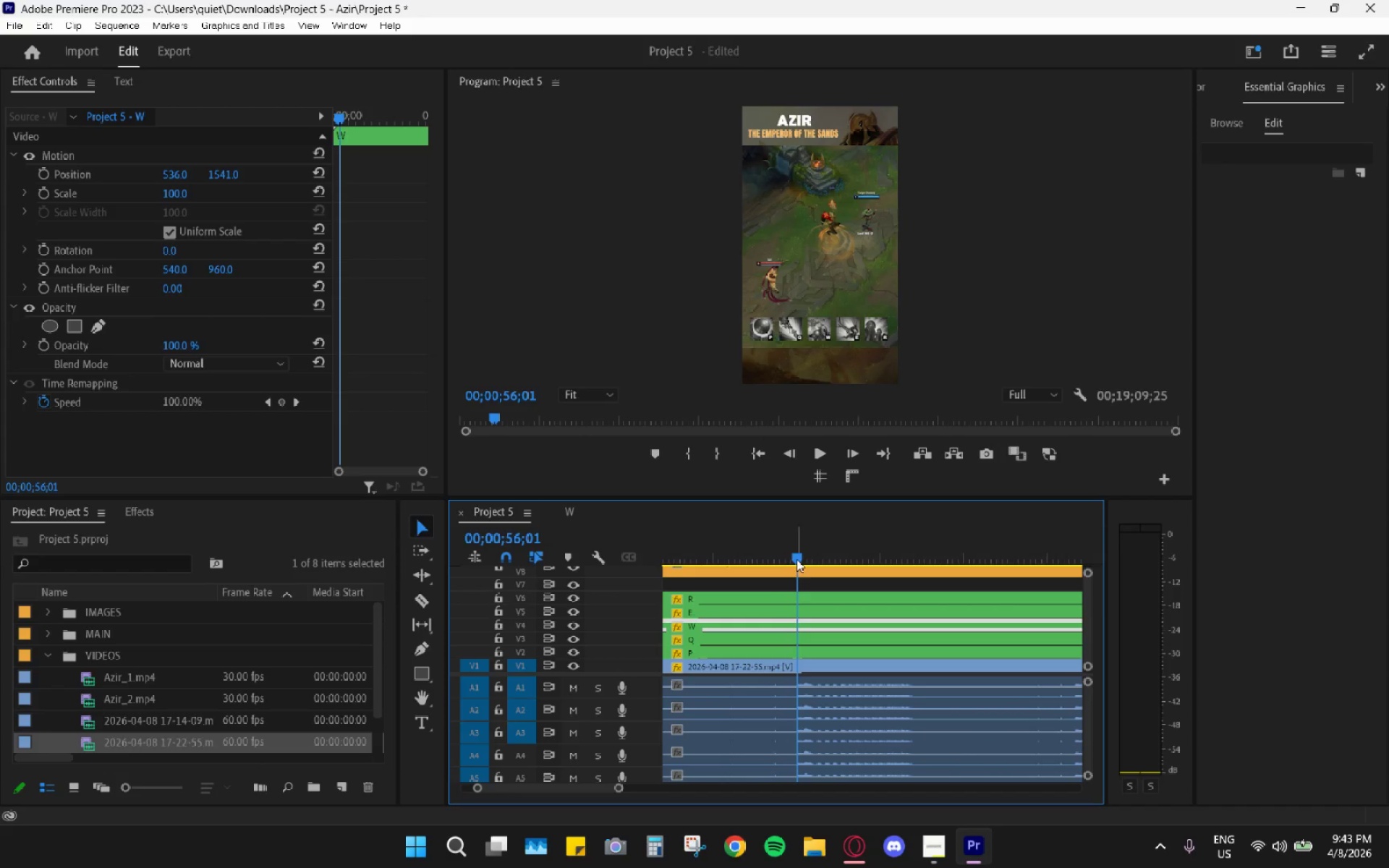 
left_click_drag(start_coordinate=[794, 553], to_coordinate=[790, 550])
 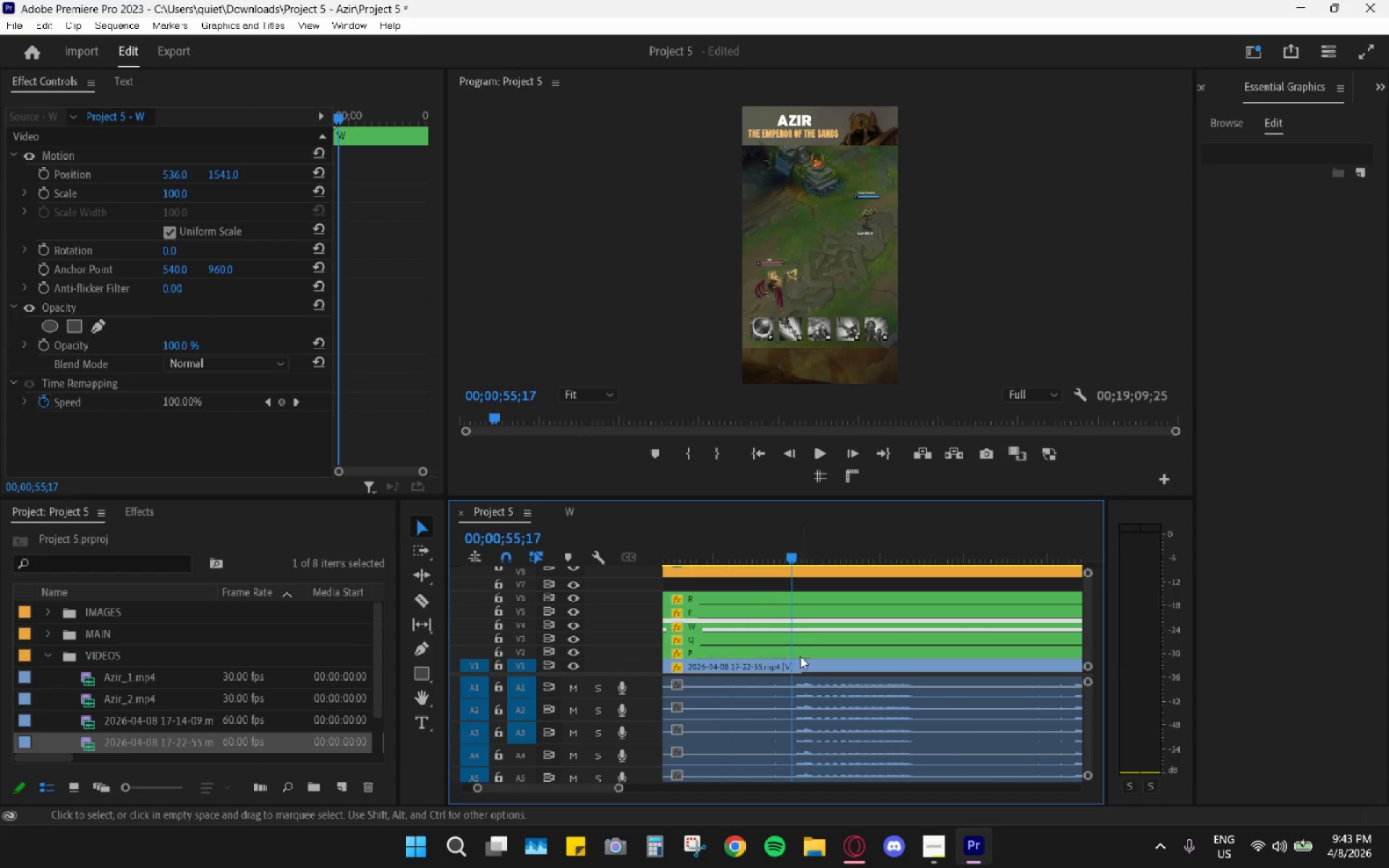 
key(C)
 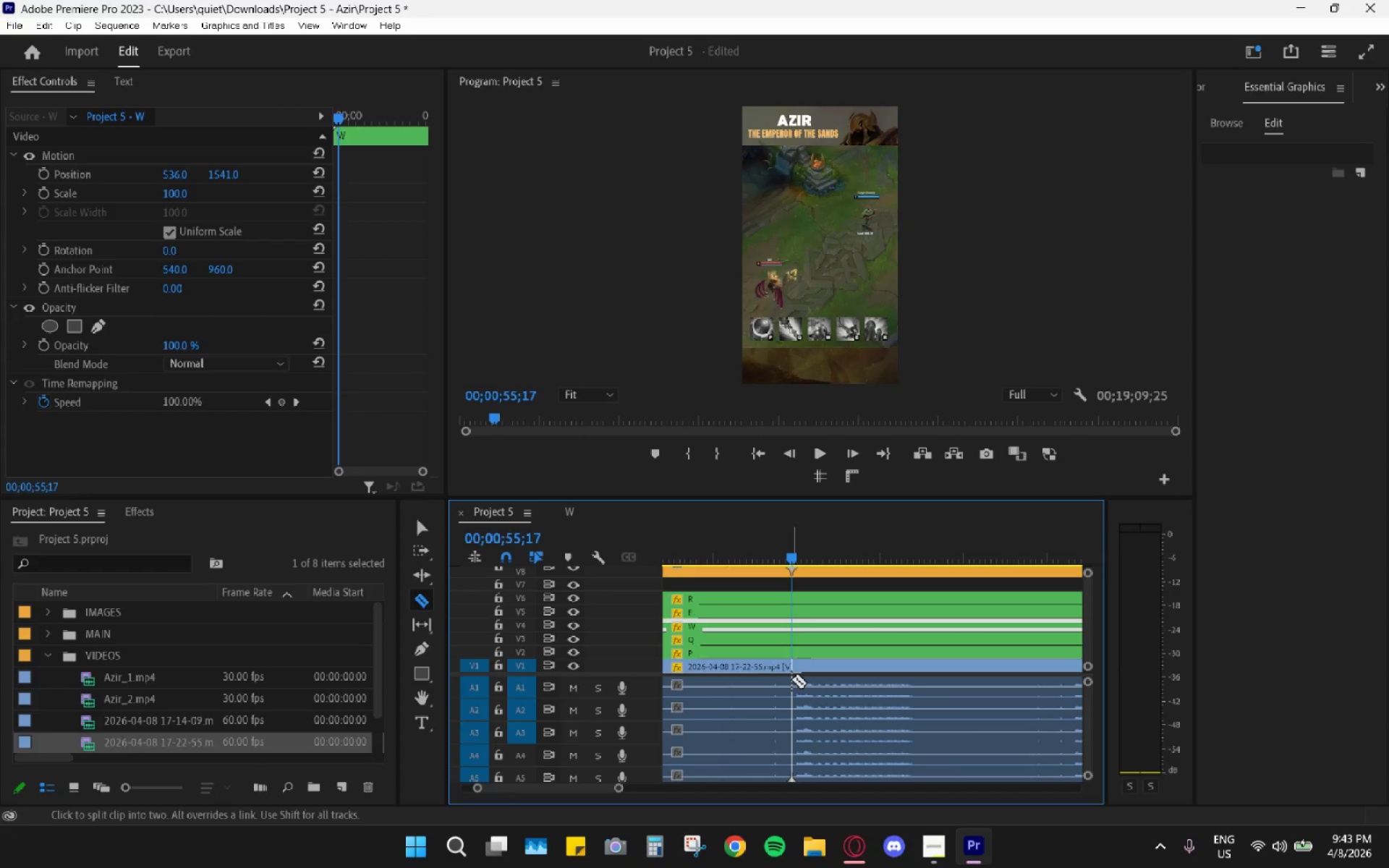 
left_click([791, 679])
 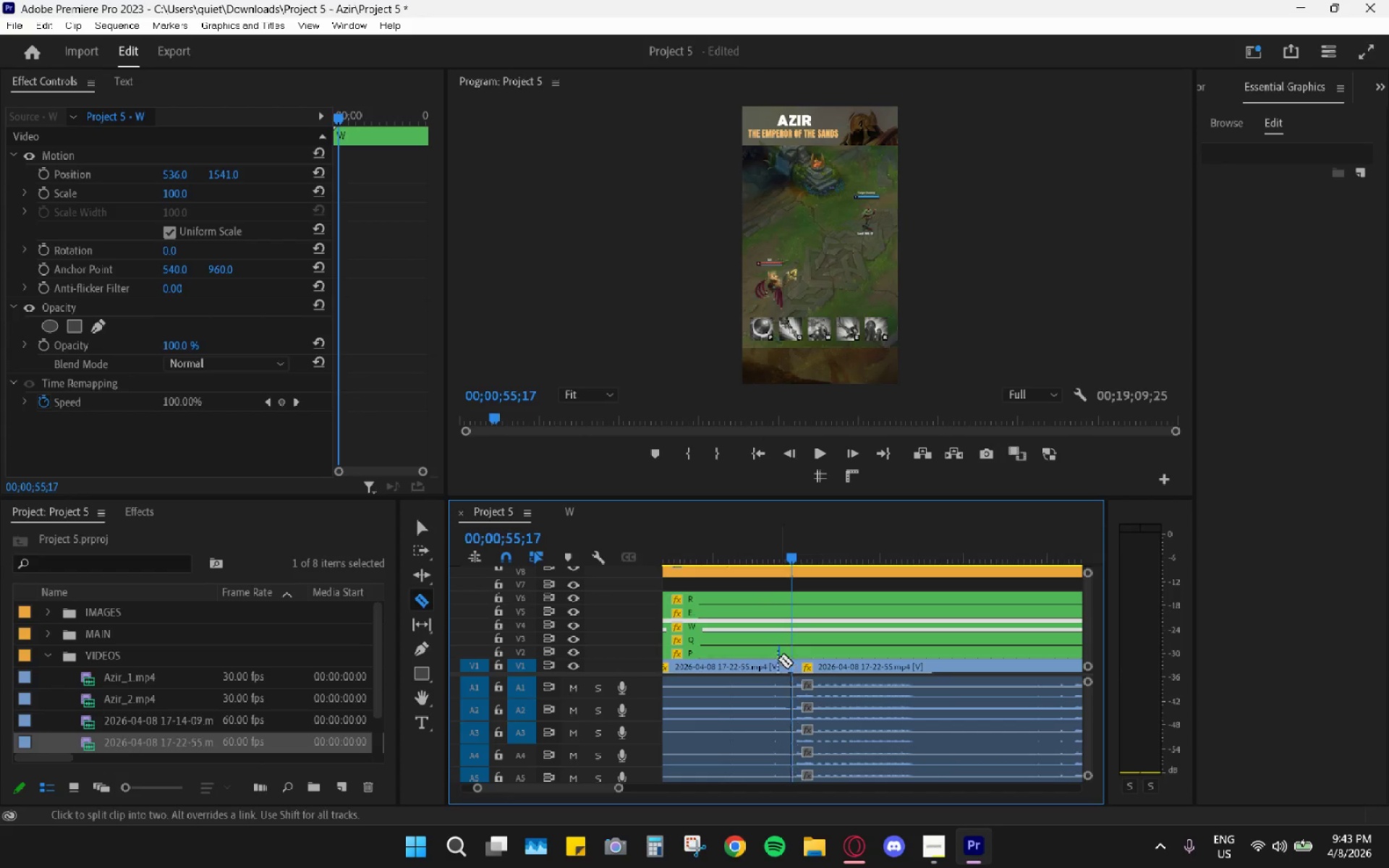 
key(V)
 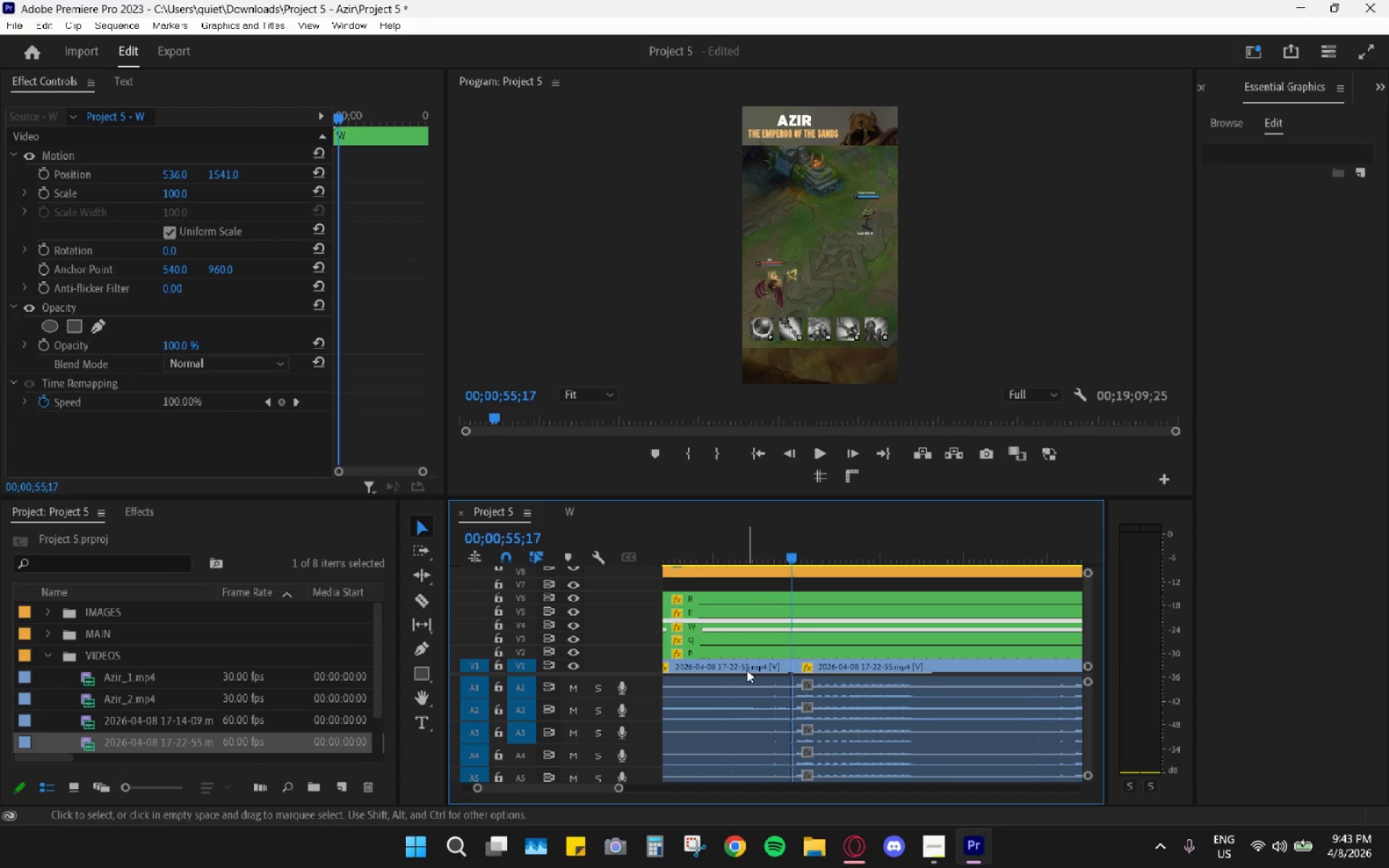 
left_click([747, 668])
 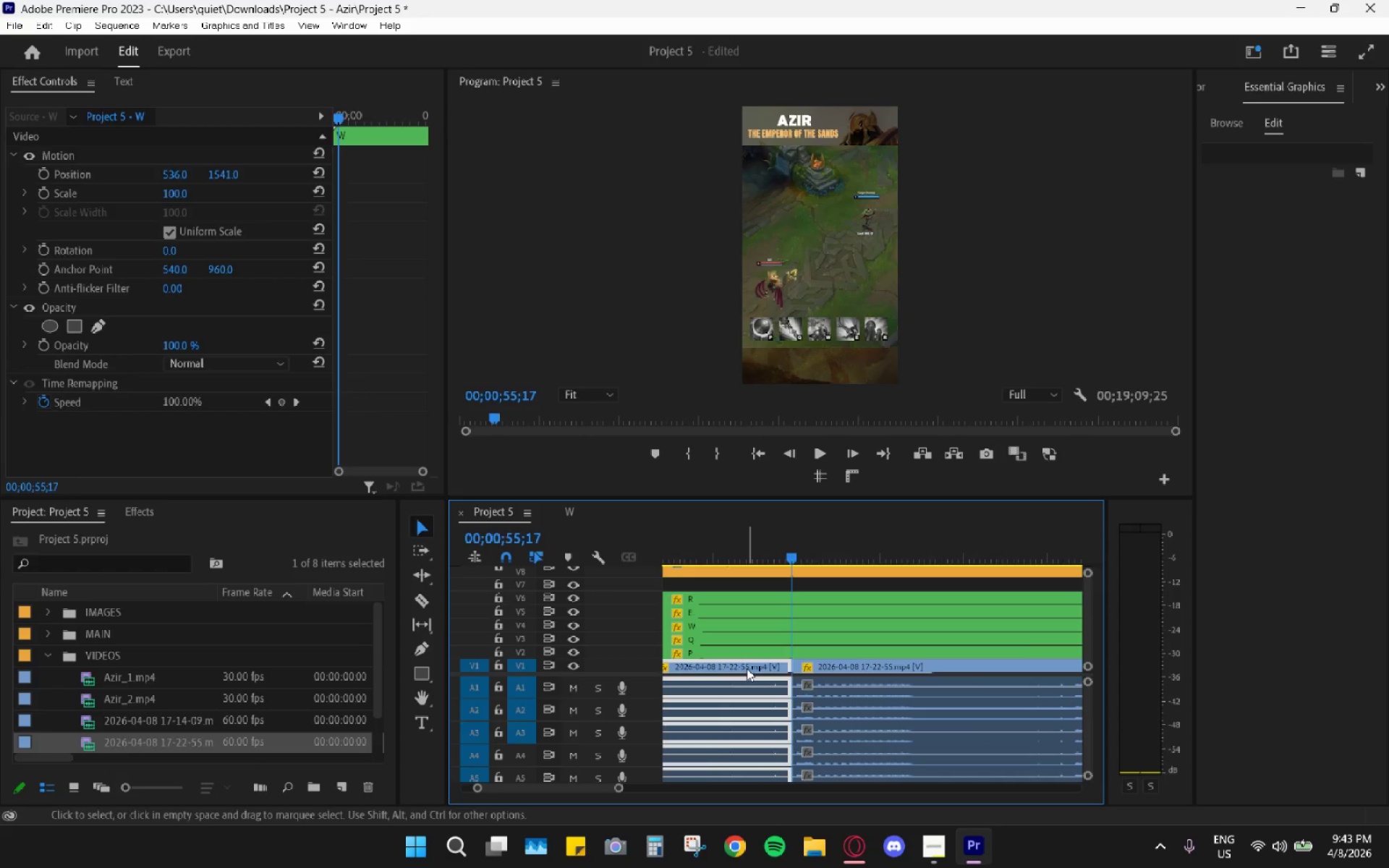 
key(H)
 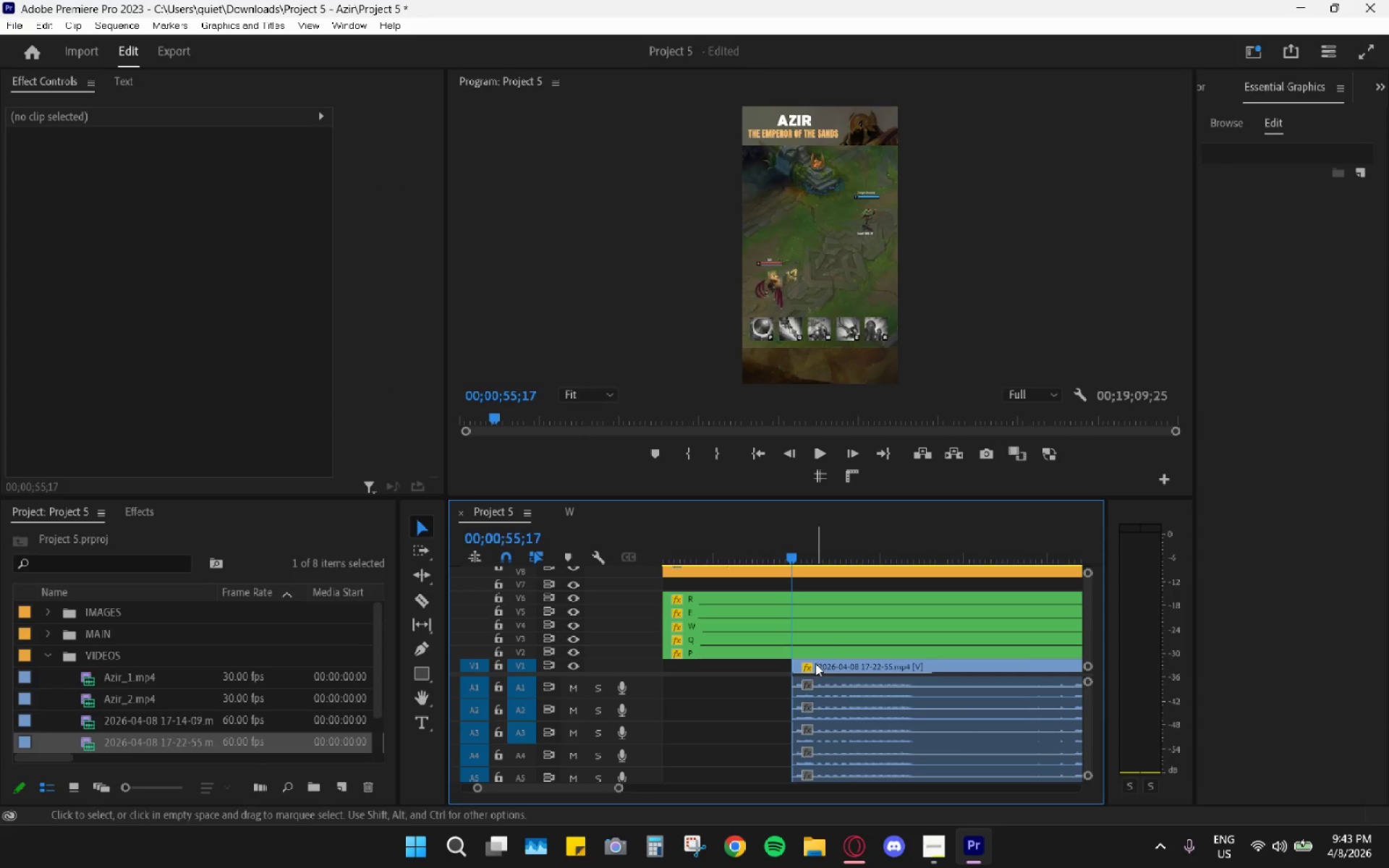 
hold_key(key=AltLeft, duration=0.81)
scroll: coordinate [813, 668], scroll_direction: down, amount: 19.0
 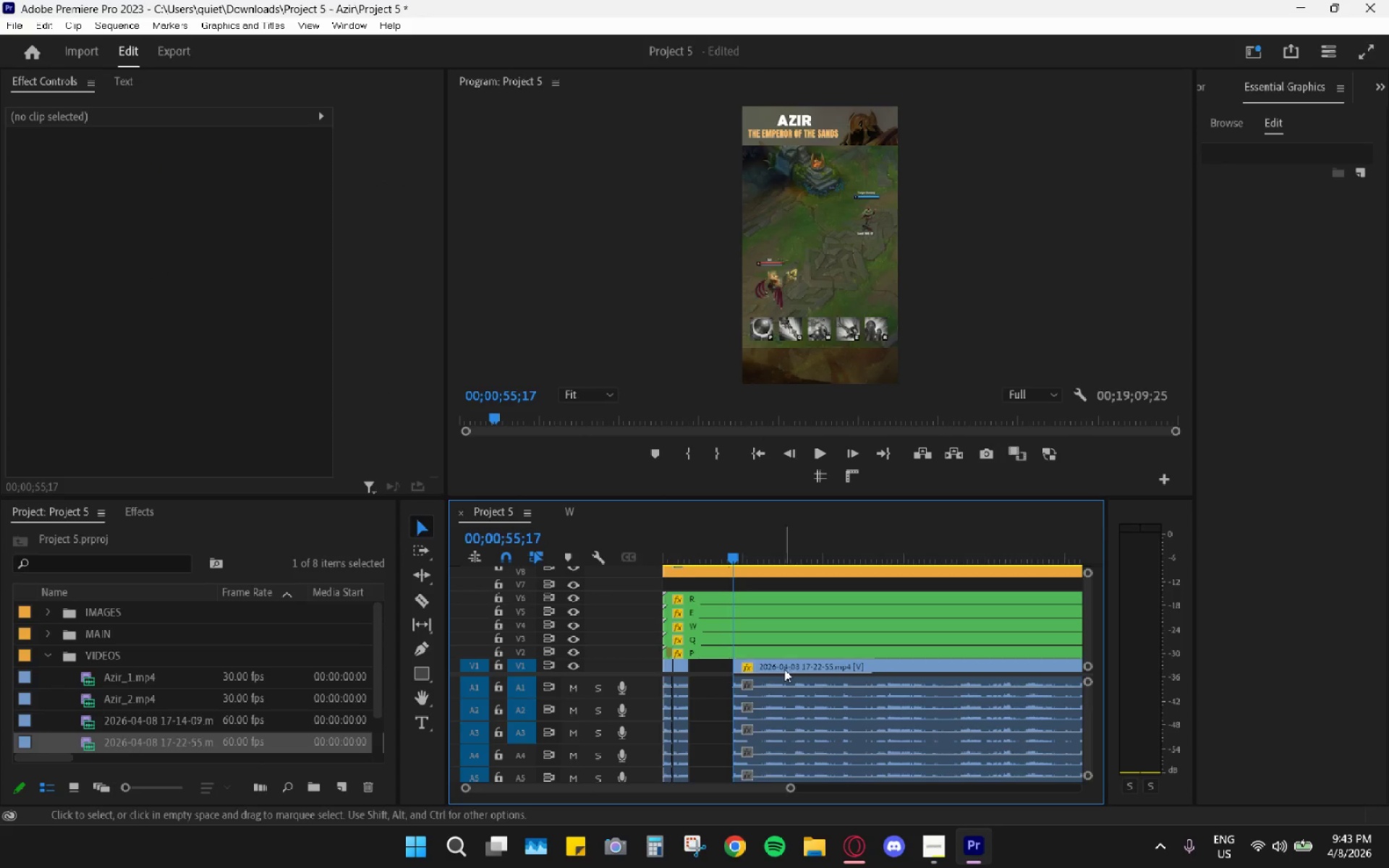 
left_click_drag(start_coordinate=[778, 665], to_coordinate=[732, 671])
 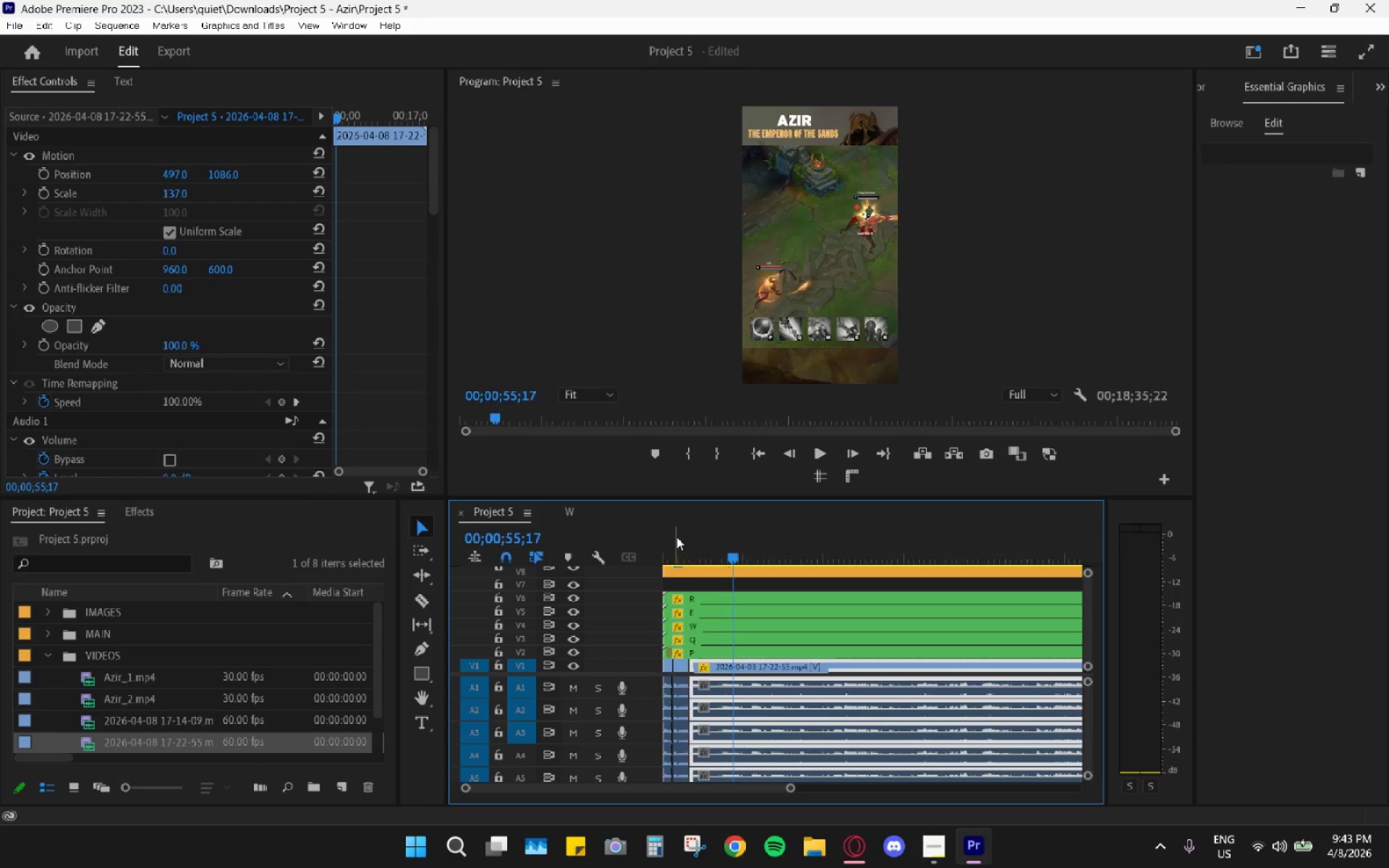 
left_click_drag(start_coordinate=[677, 533], to_coordinate=[692, 538])
 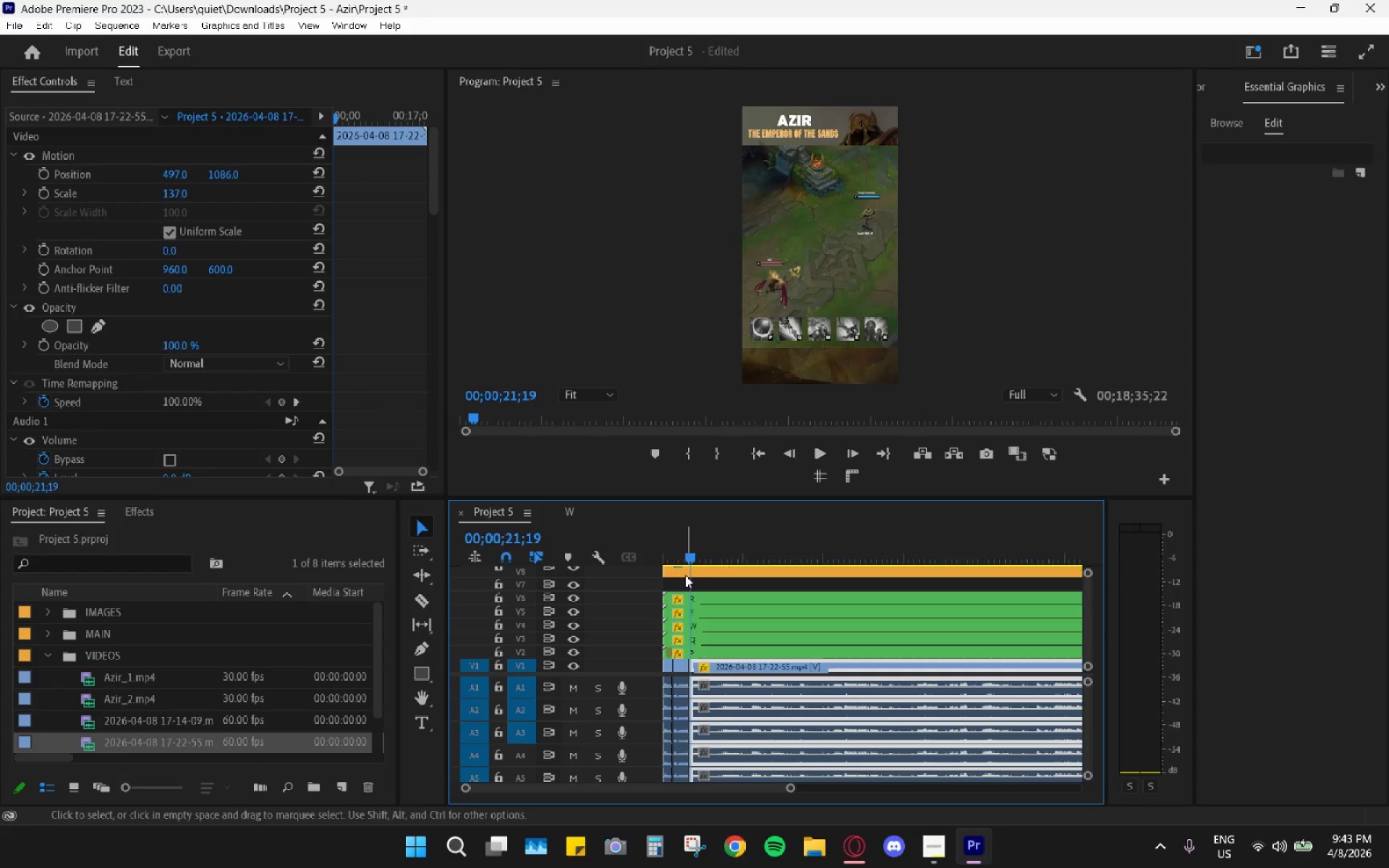 
key(Space)
 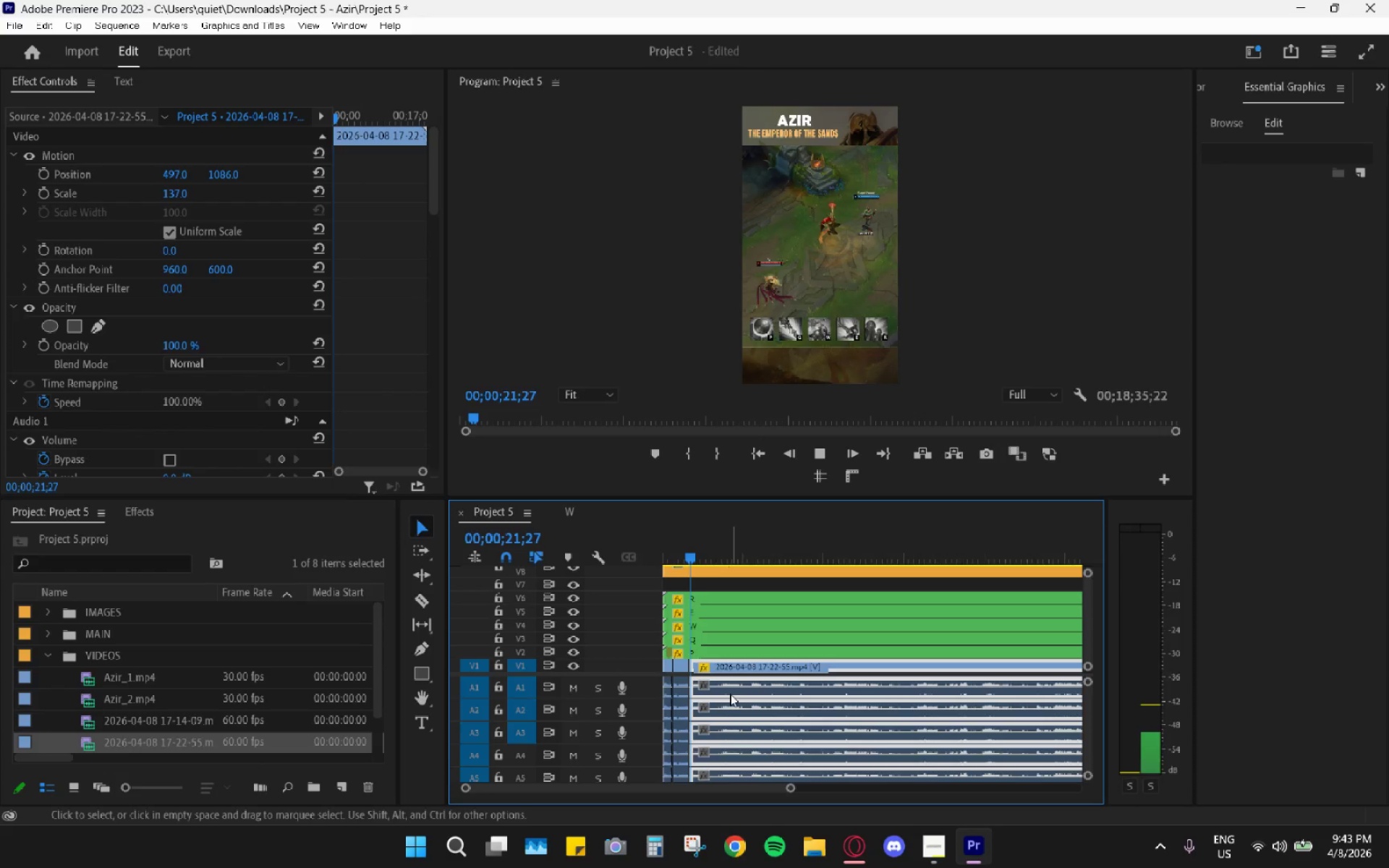 
hold_key(key=AltLeft, duration=1.31)
scroll: coordinate [763, 762], scroll_direction: up, amount: 20.0
 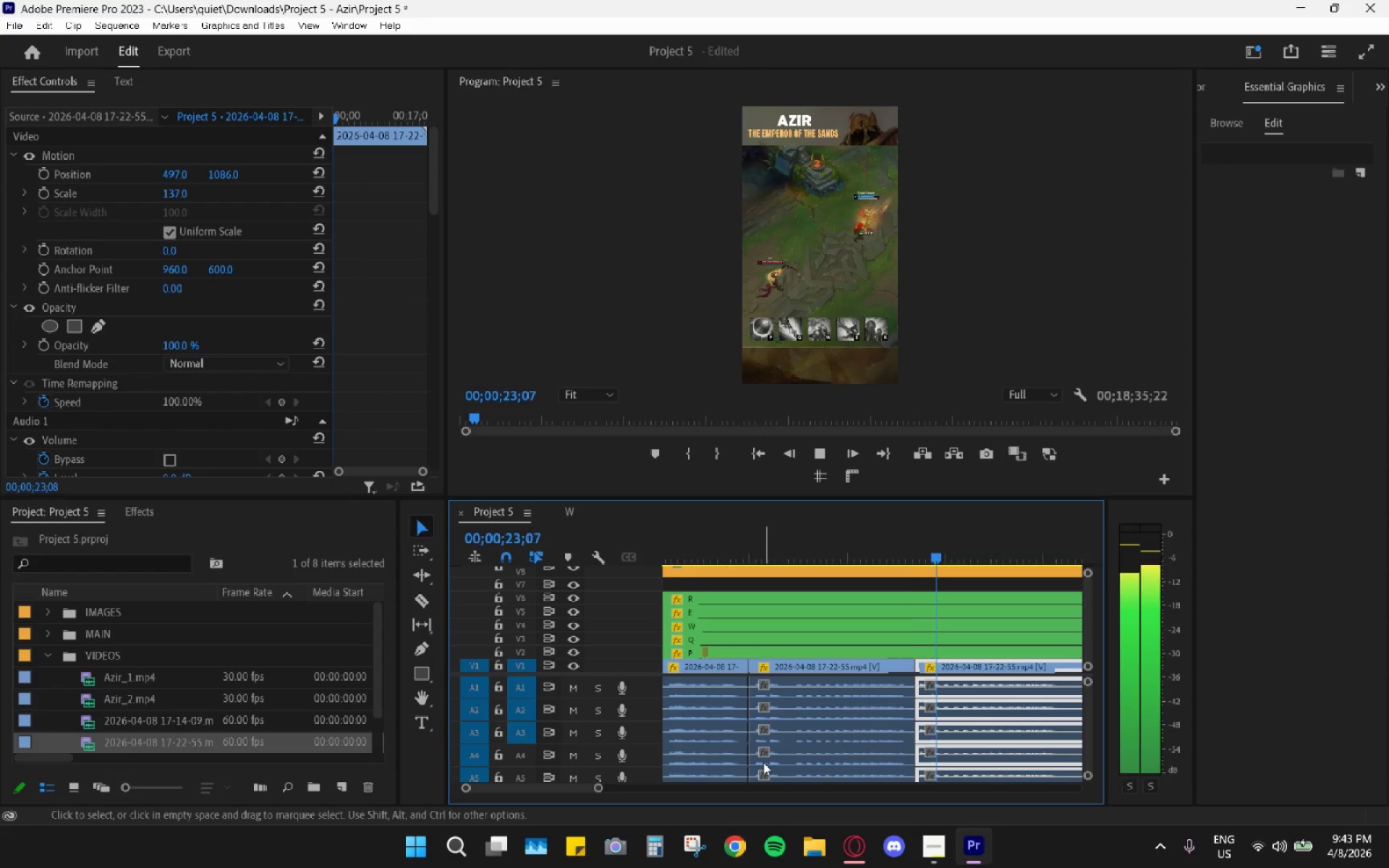 
key(Space)
 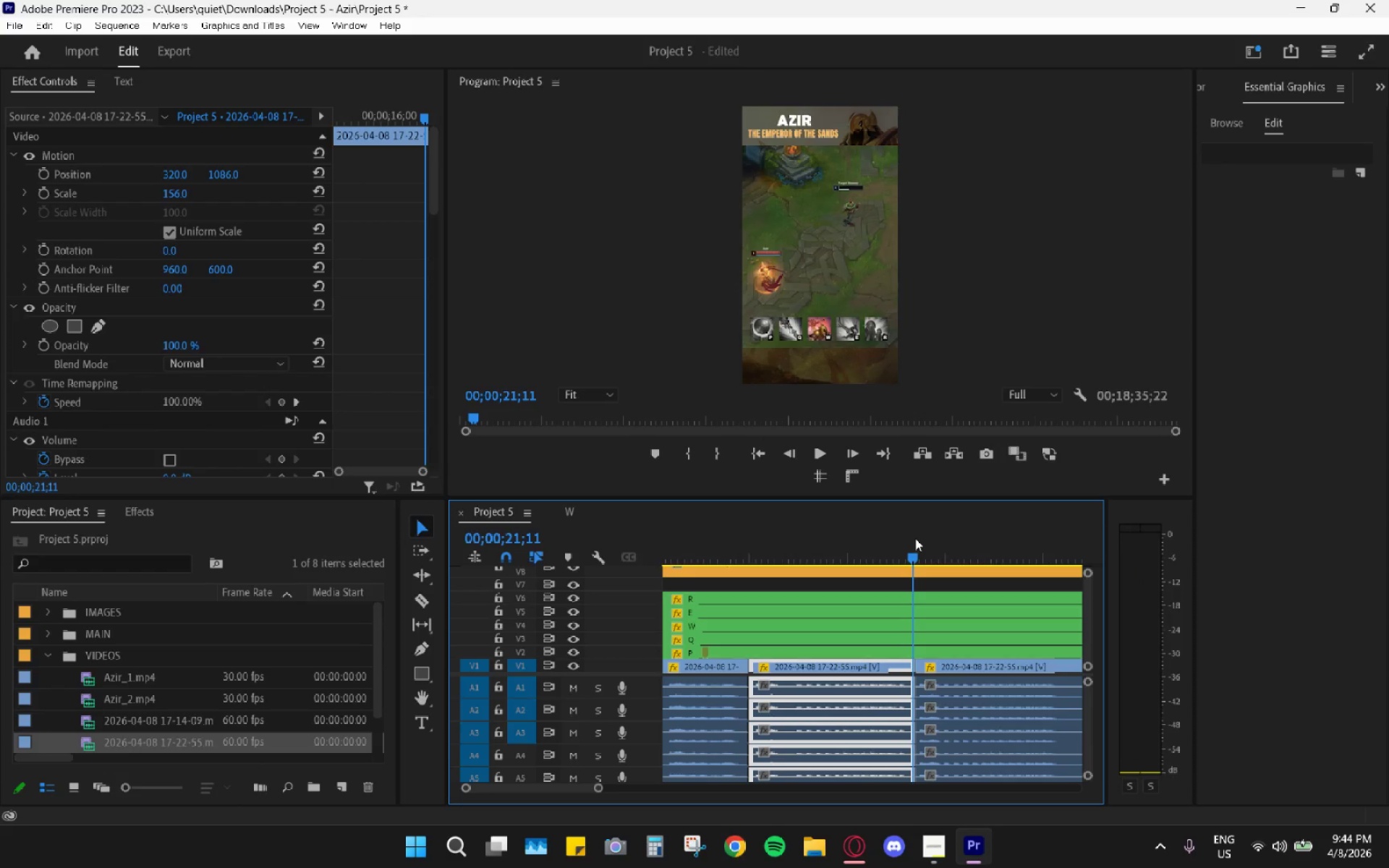 
key(Space)
 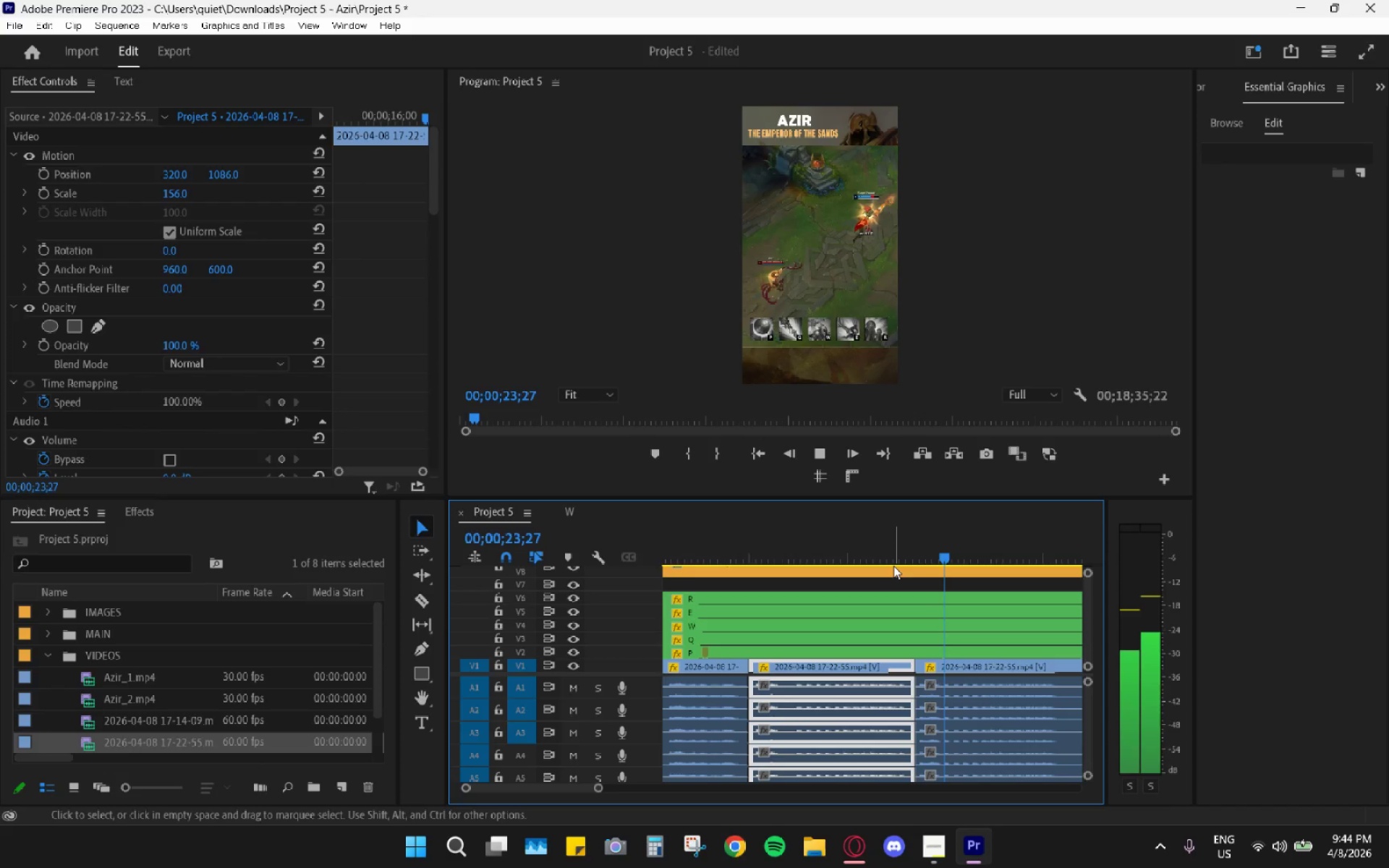 
key(Space)
 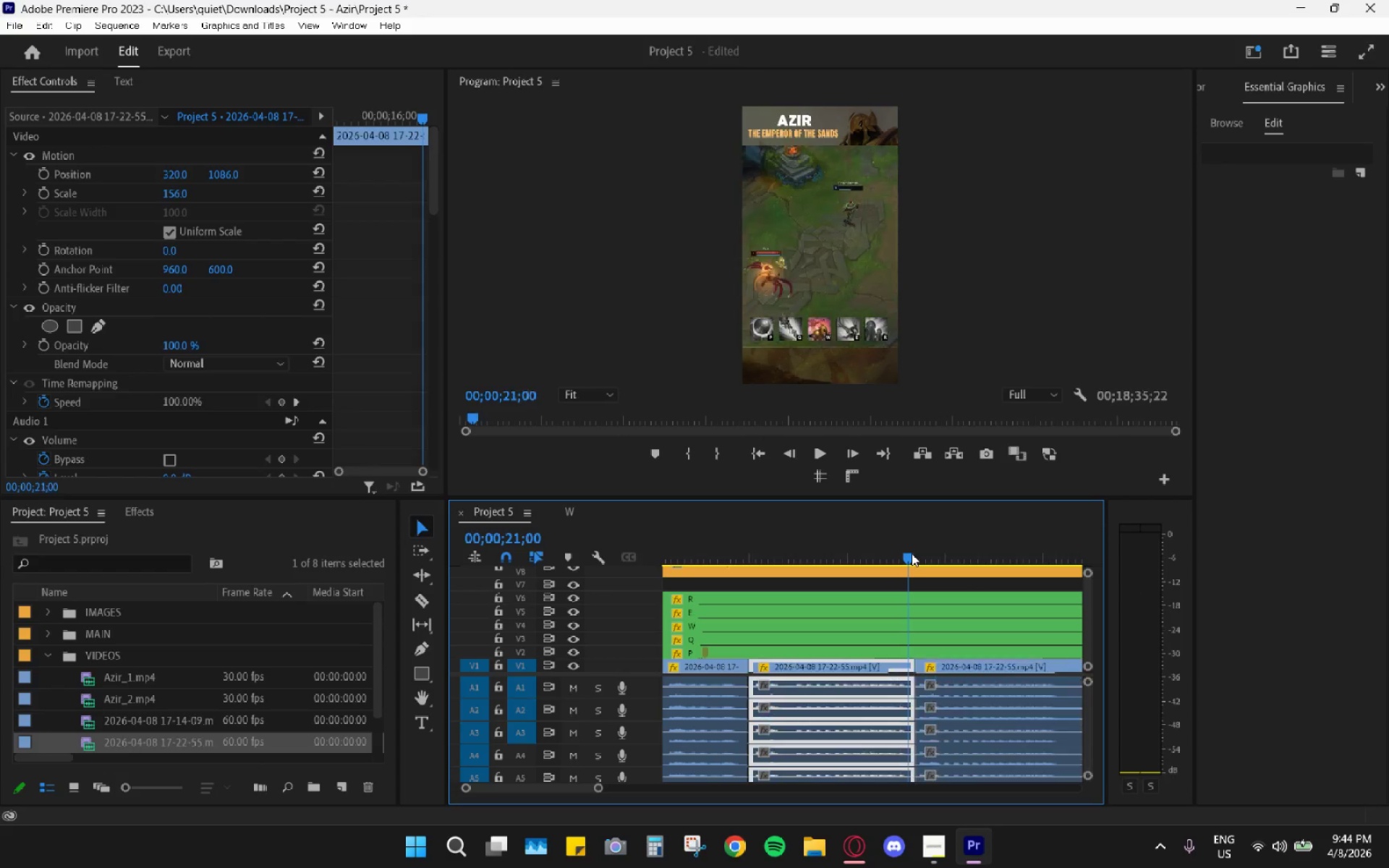 
key(Space)
 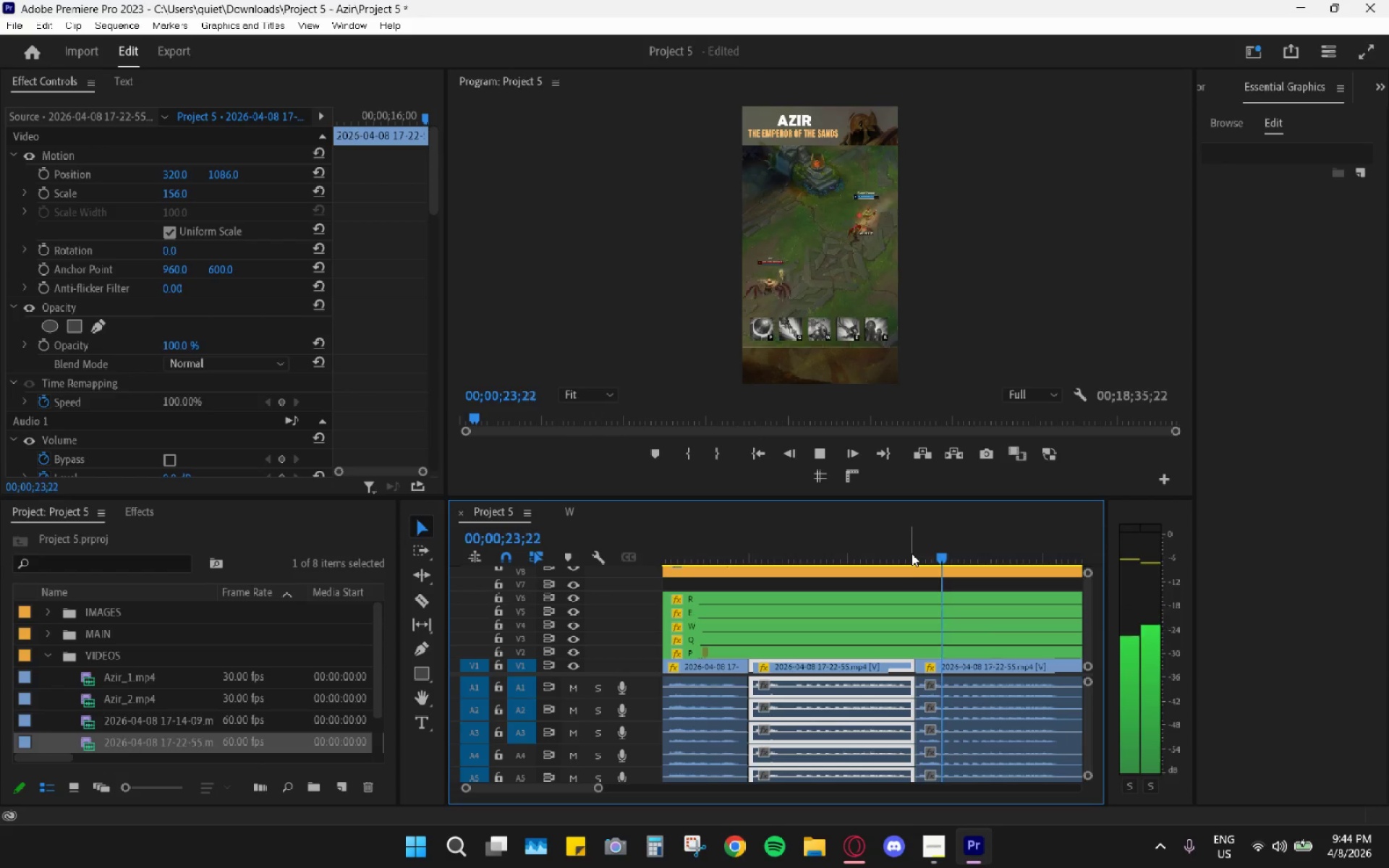 
key(Space)
 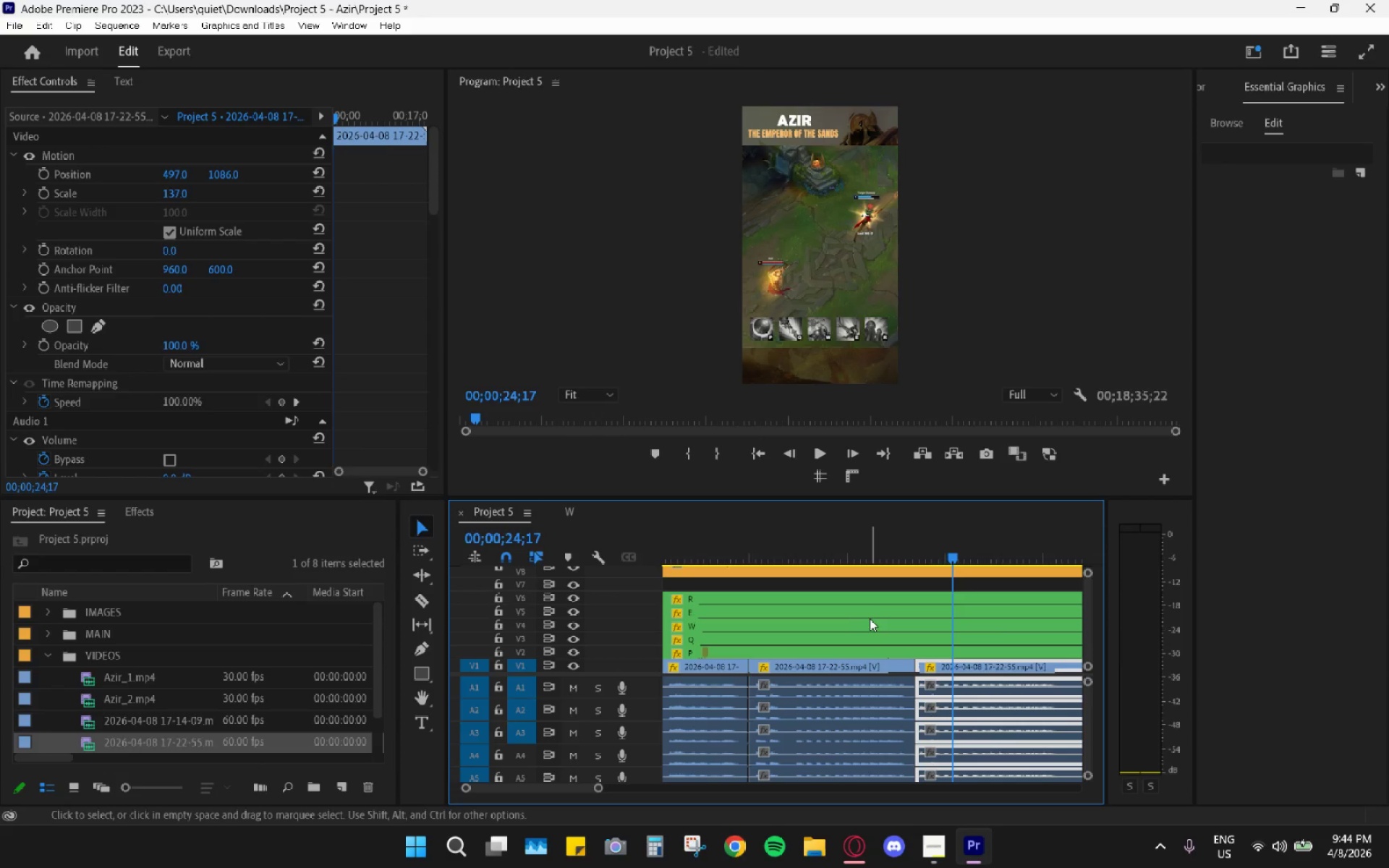 
hold_key(key=AltLeft, duration=0.66)
scroll: coordinate [874, 627], scroll_direction: down, amount: 6.0
 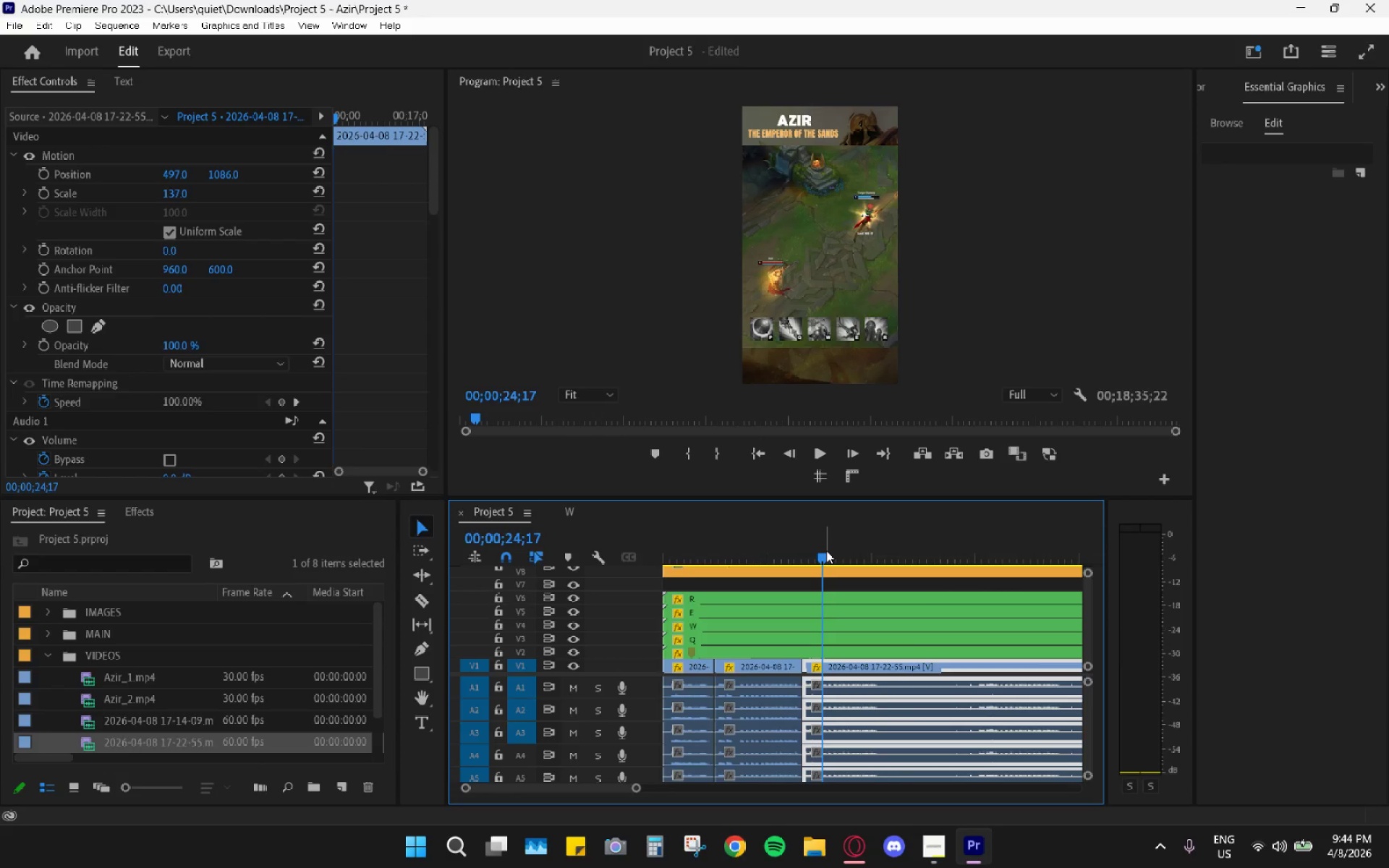 
left_click_drag(start_coordinate=[826, 550], to_coordinate=[728, 542])
 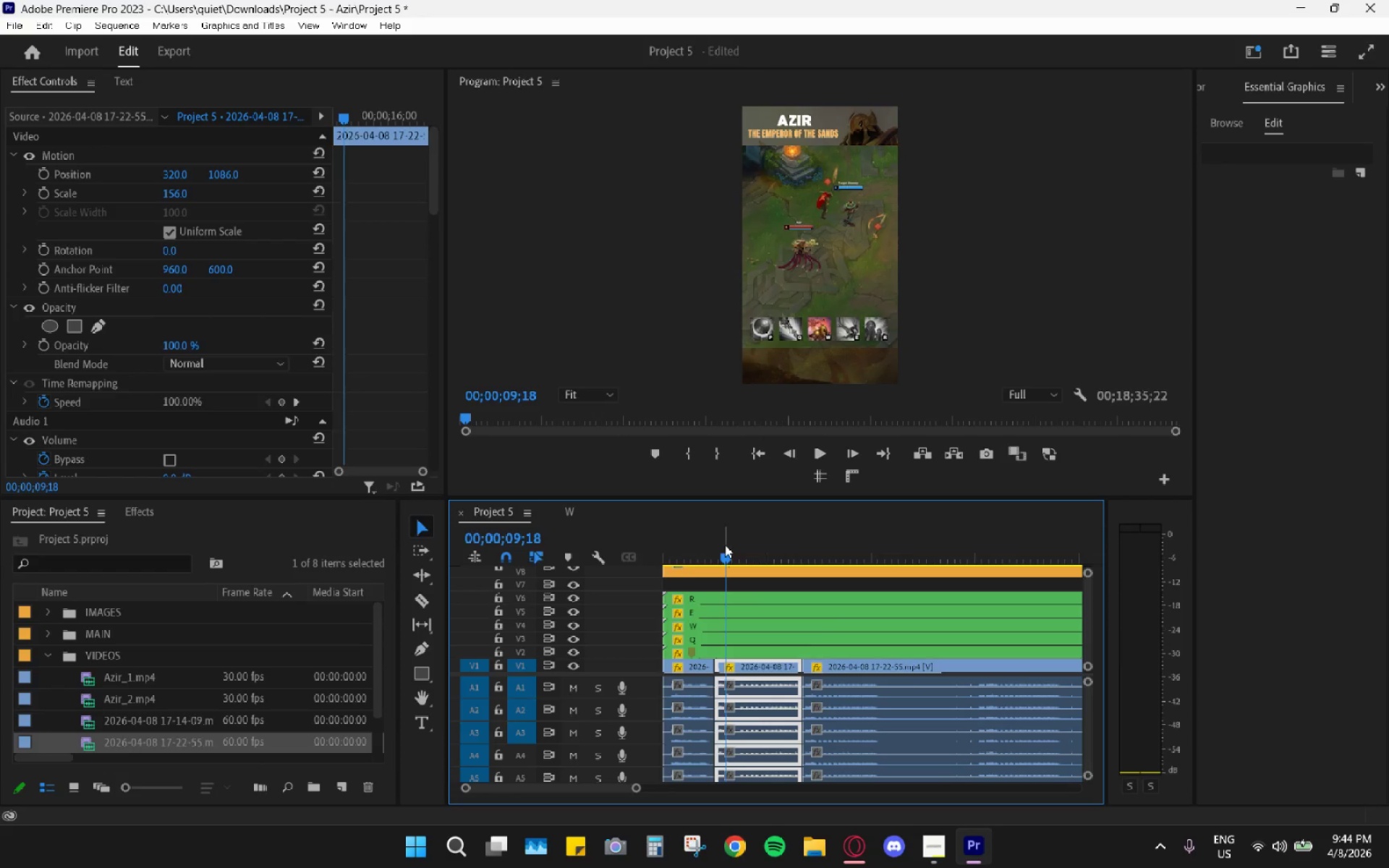 
key(Space)
 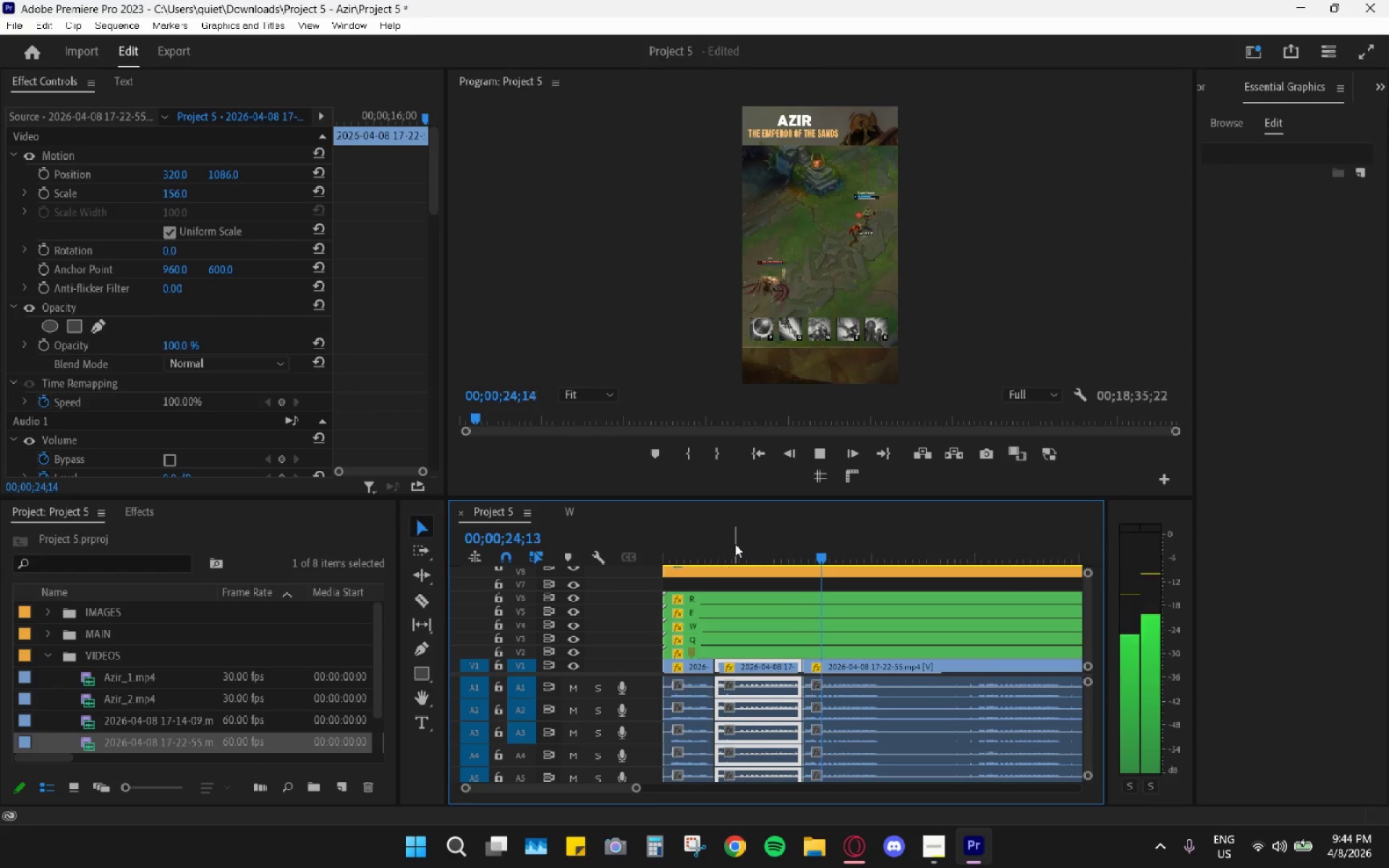 
wait(19.97)
 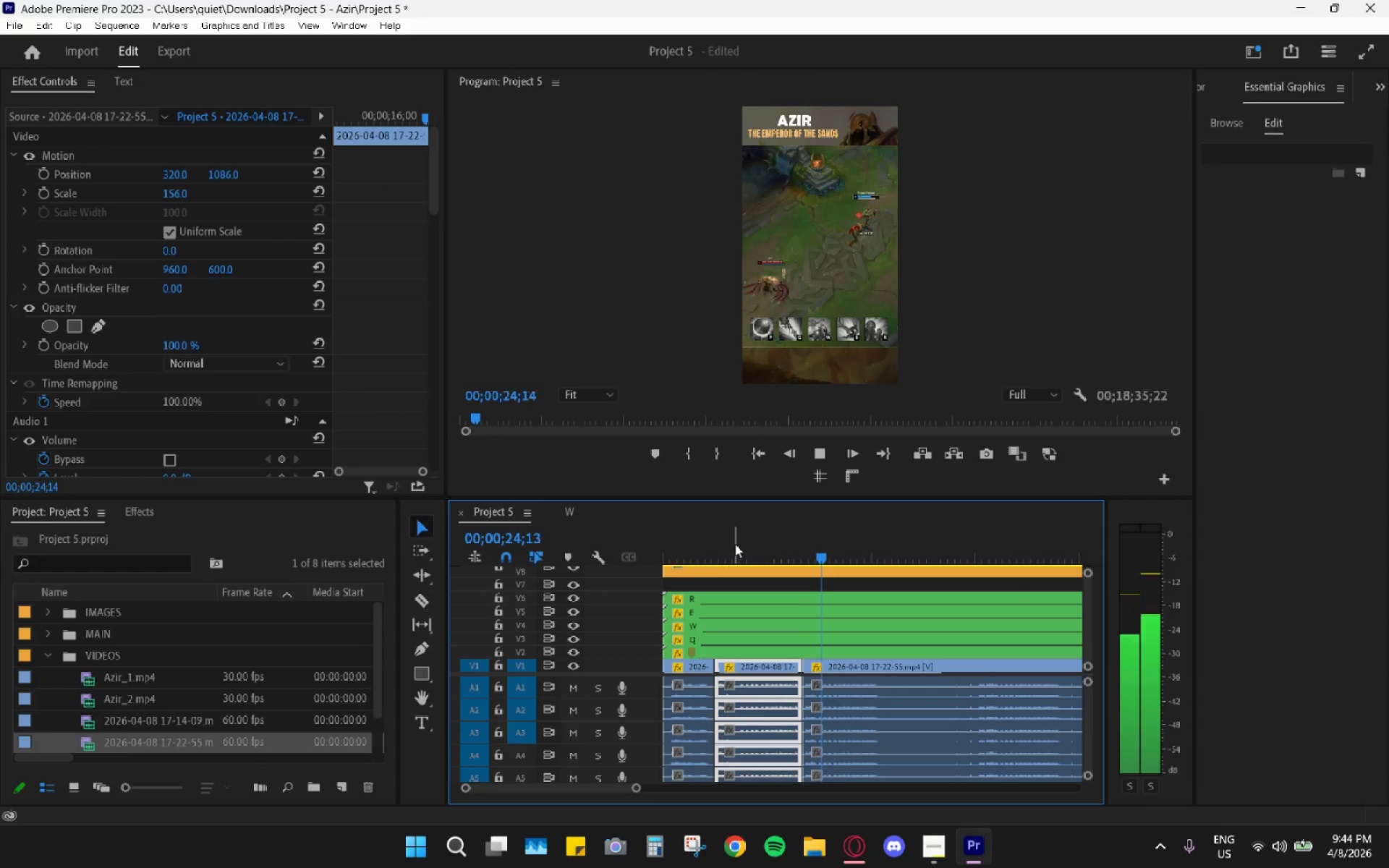 
left_click_drag(start_coordinate=[742, 532], to_coordinate=[717, 528])
 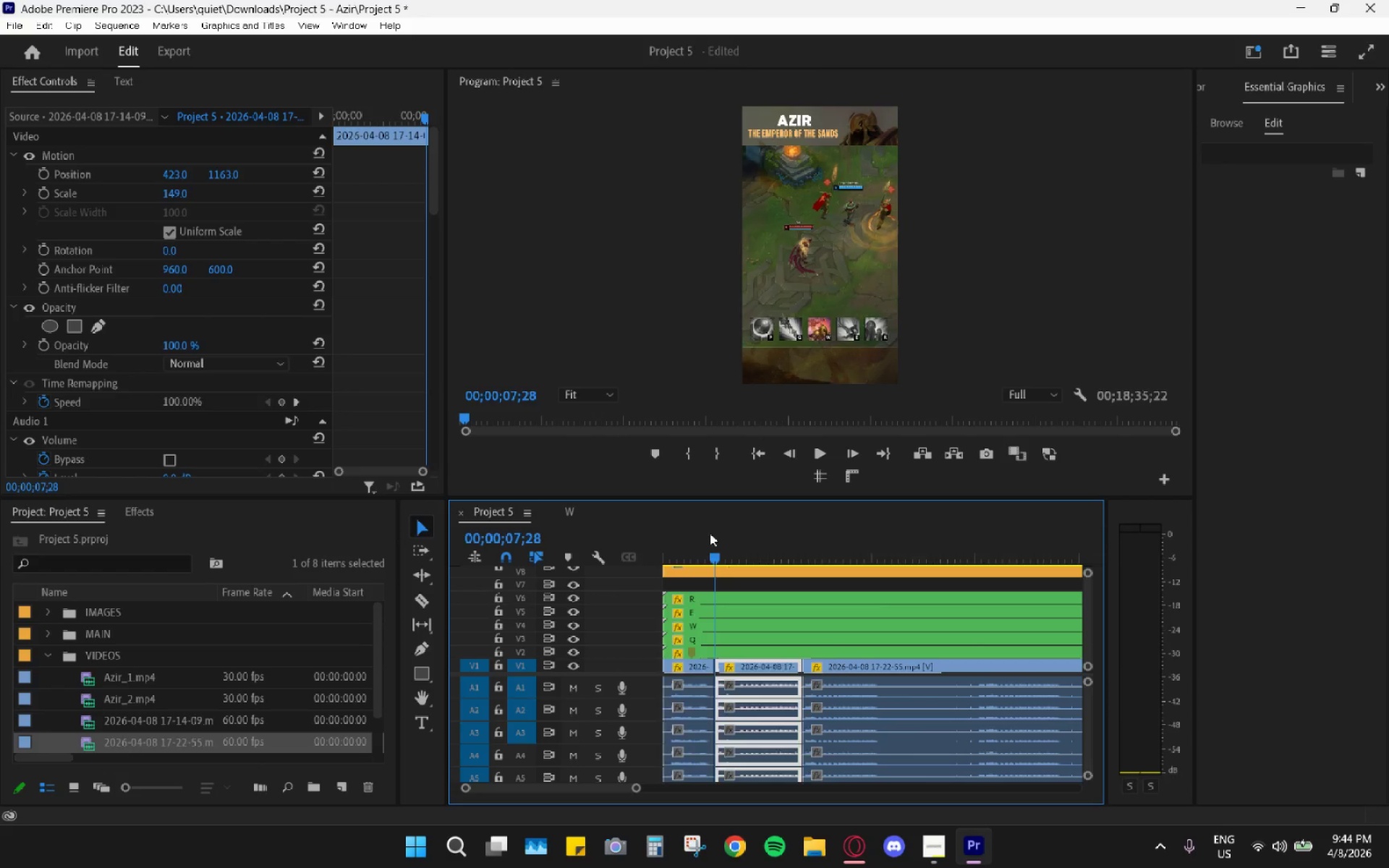 
key(Space)
 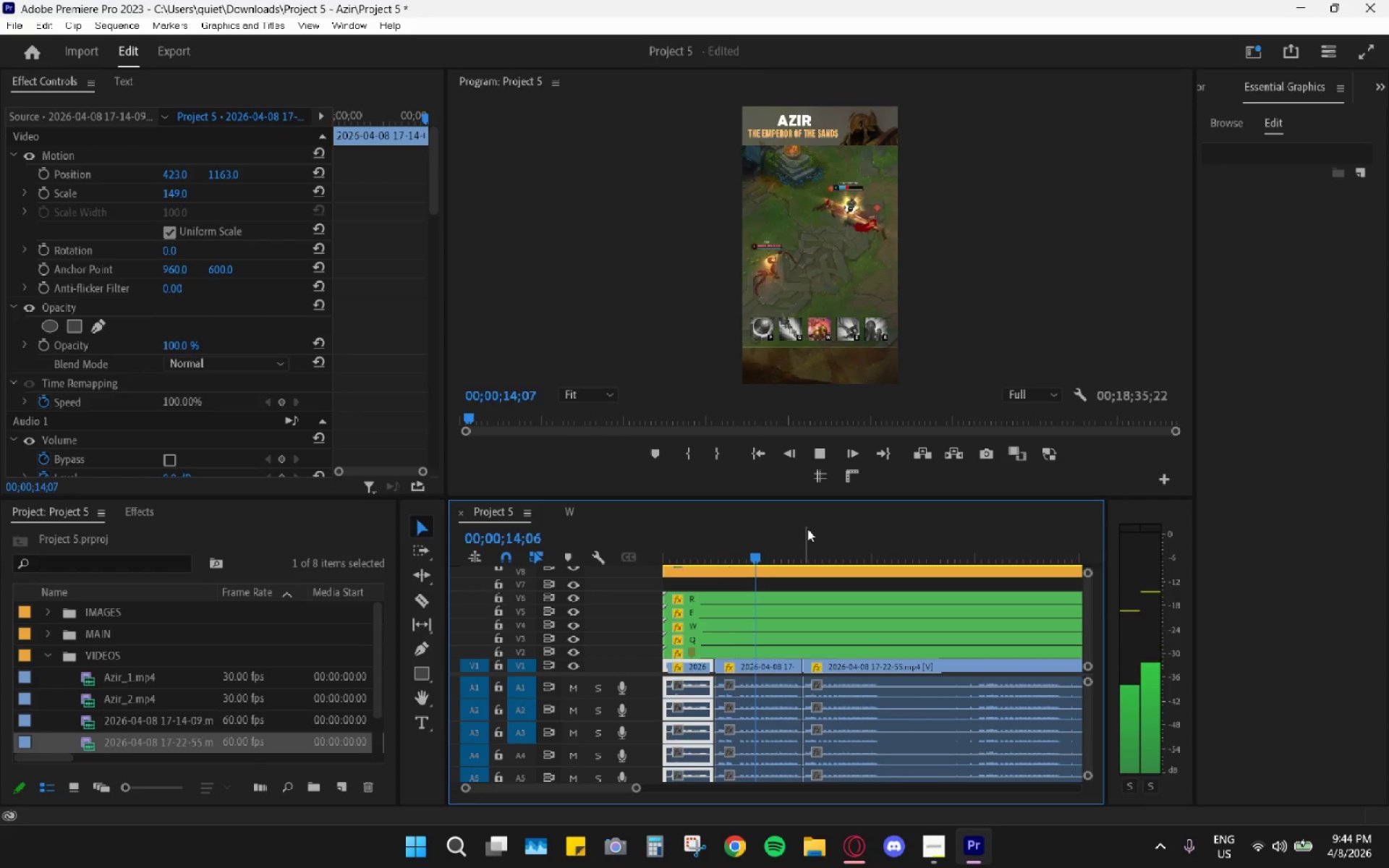 
wait(11.48)
 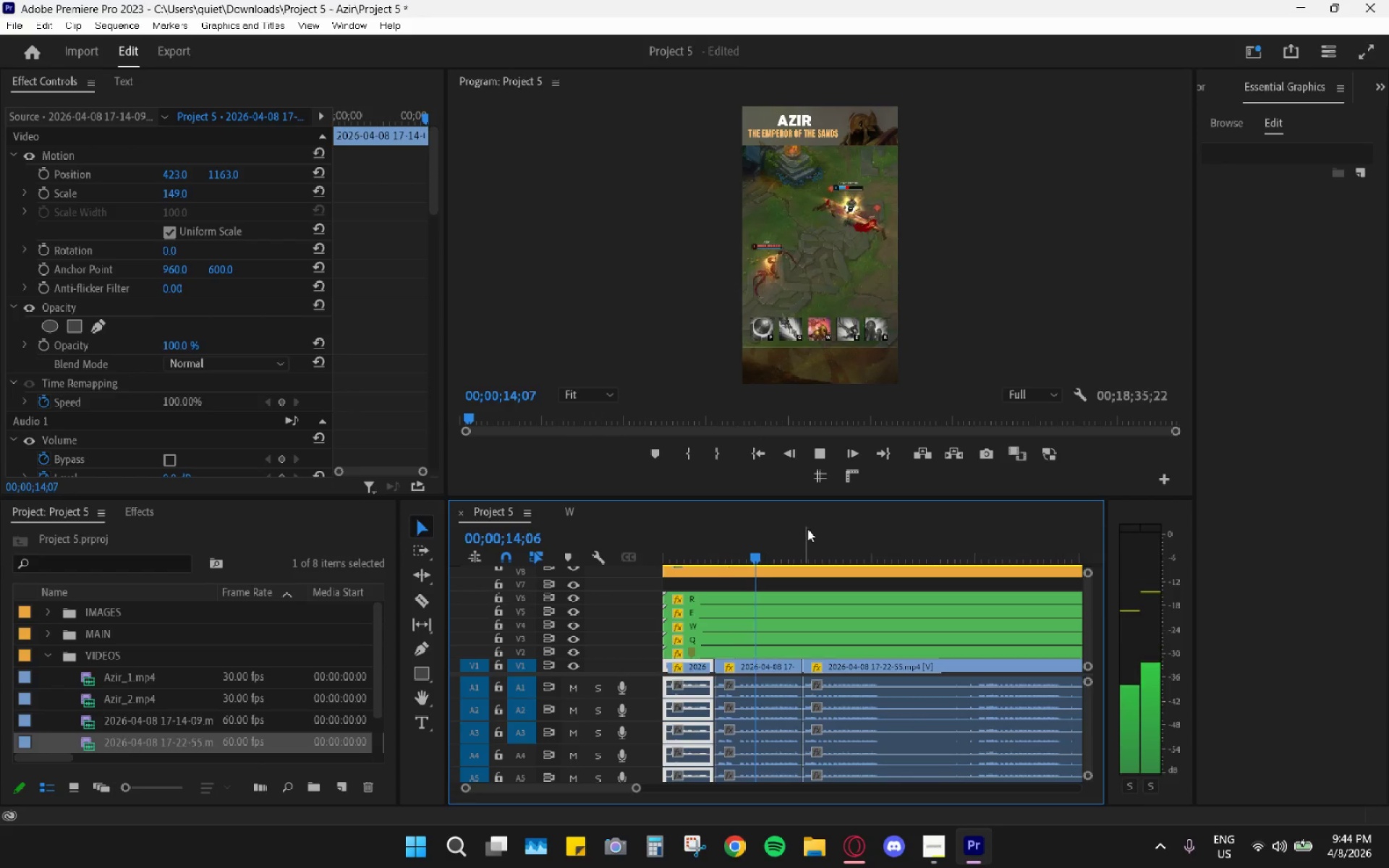 
left_click_drag(start_coordinate=[755, 543], to_coordinate=[717, 536])
 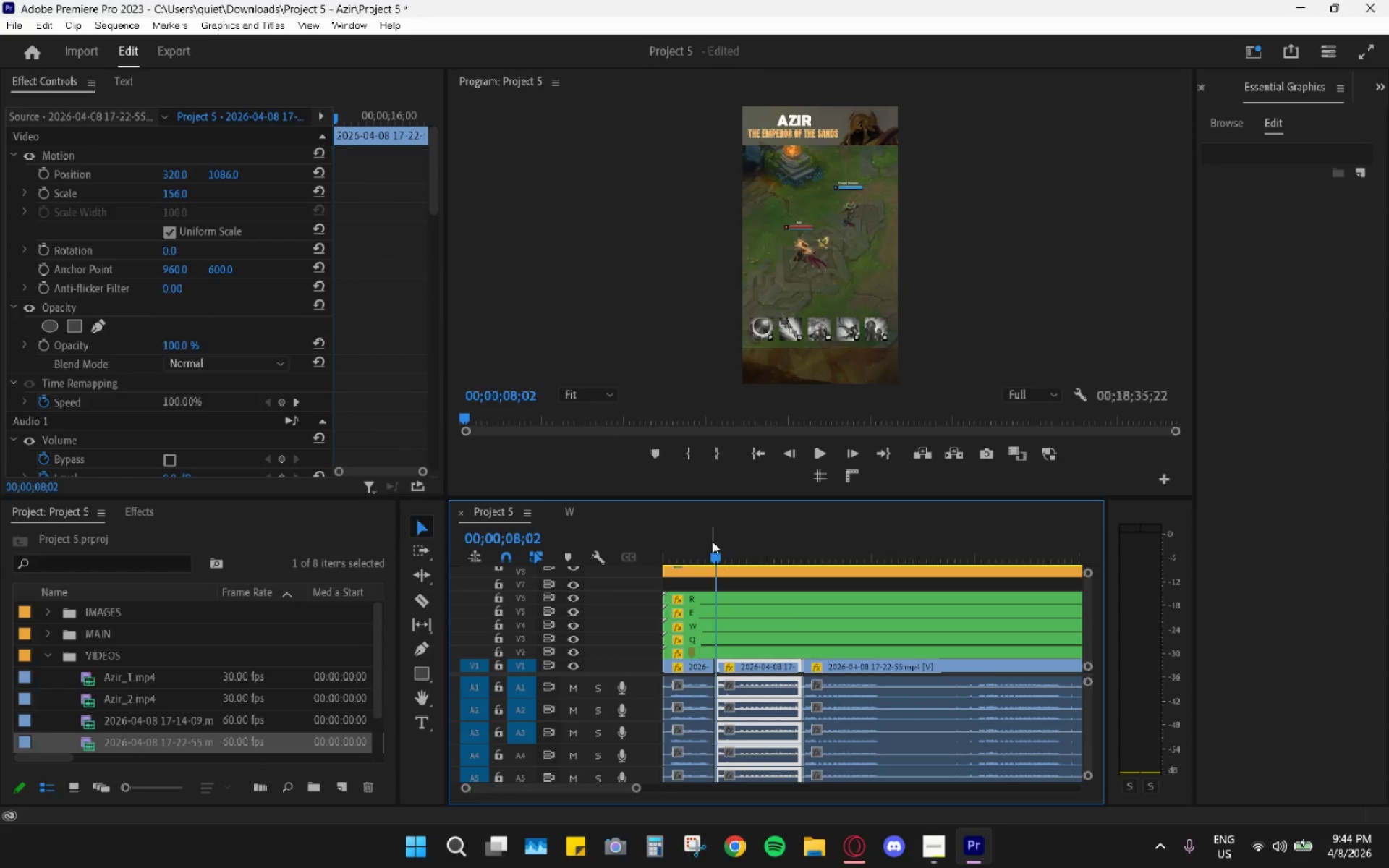 
key(Space)
 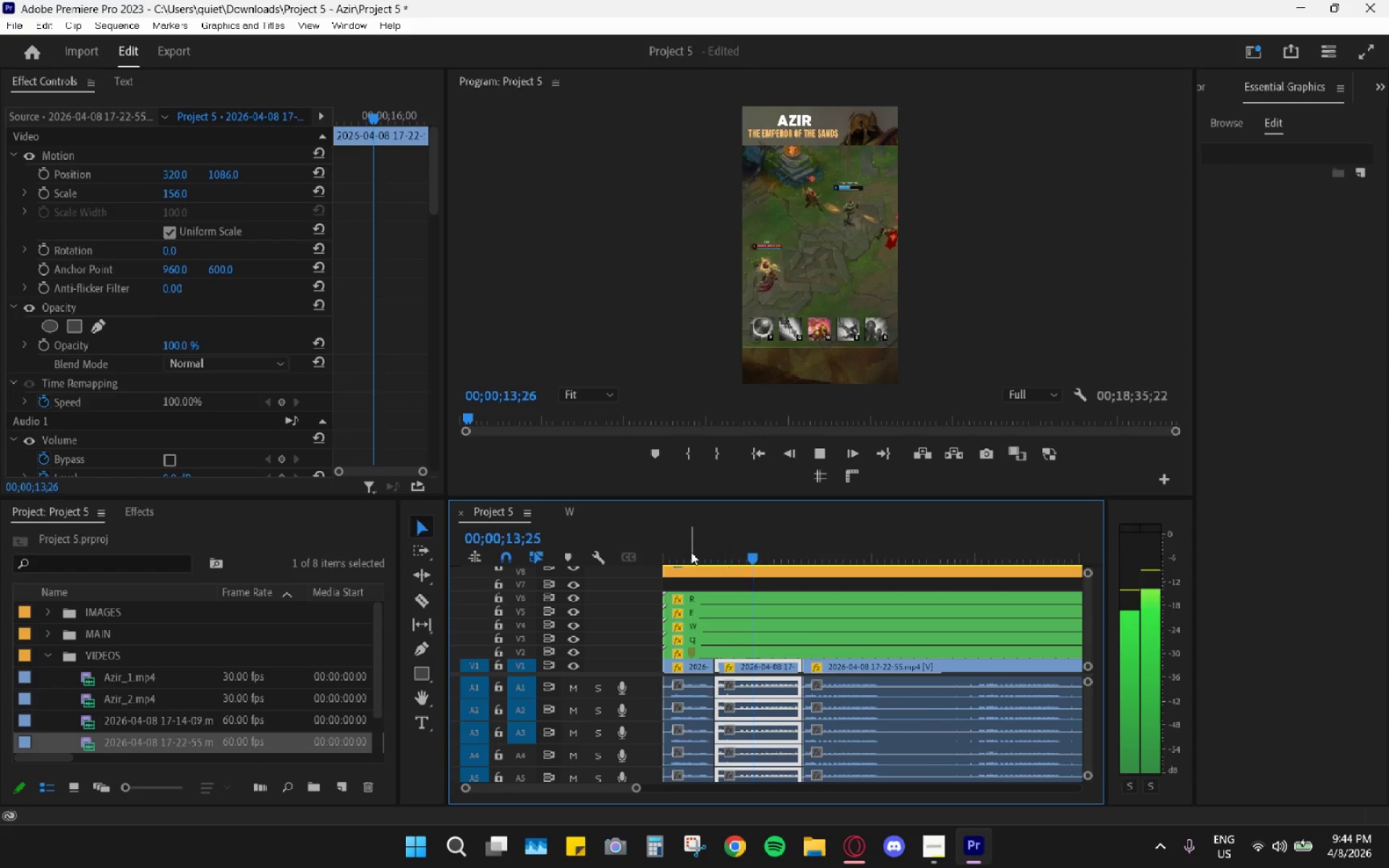 
wait(7.89)
 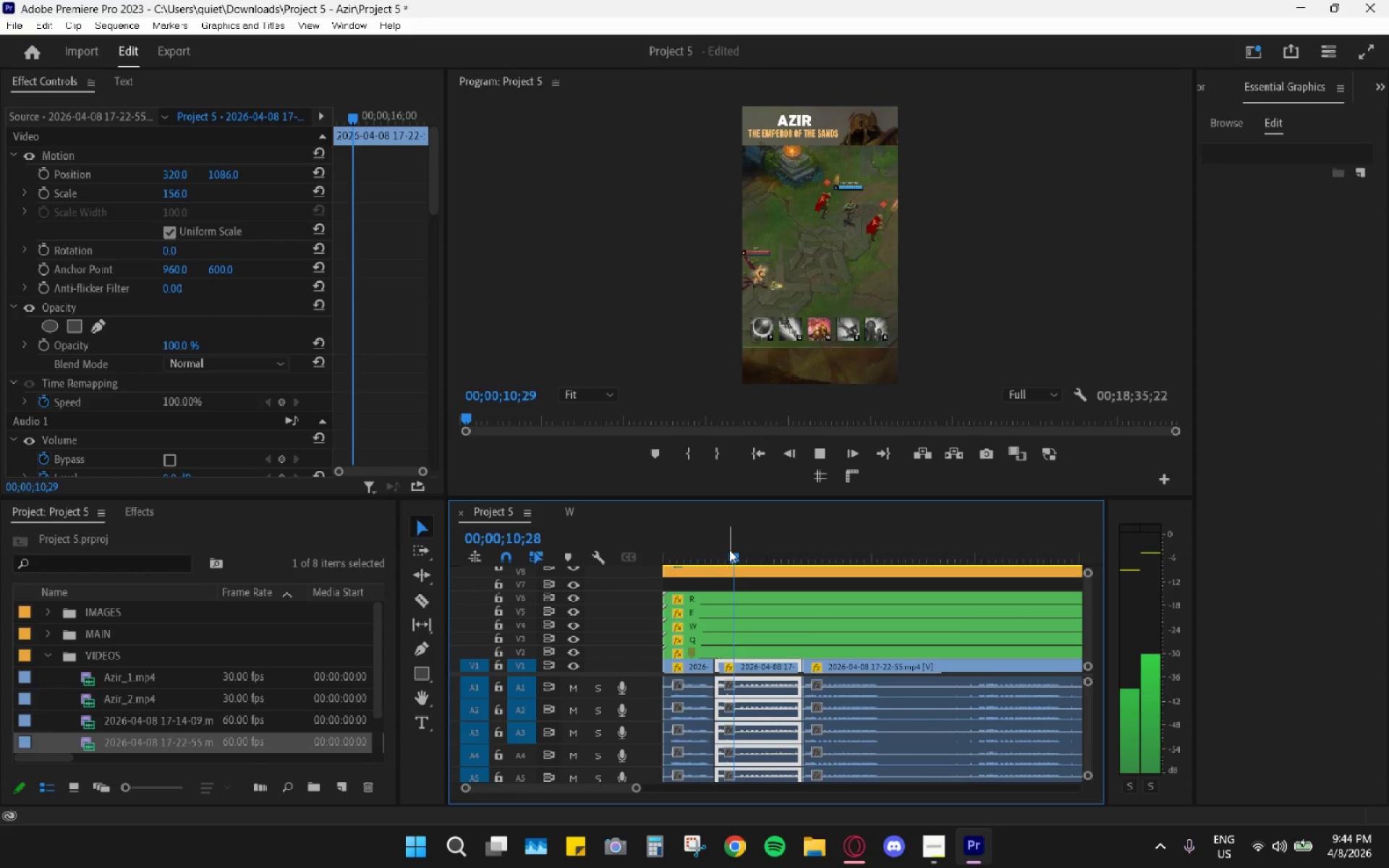 
left_click([804, 548])
 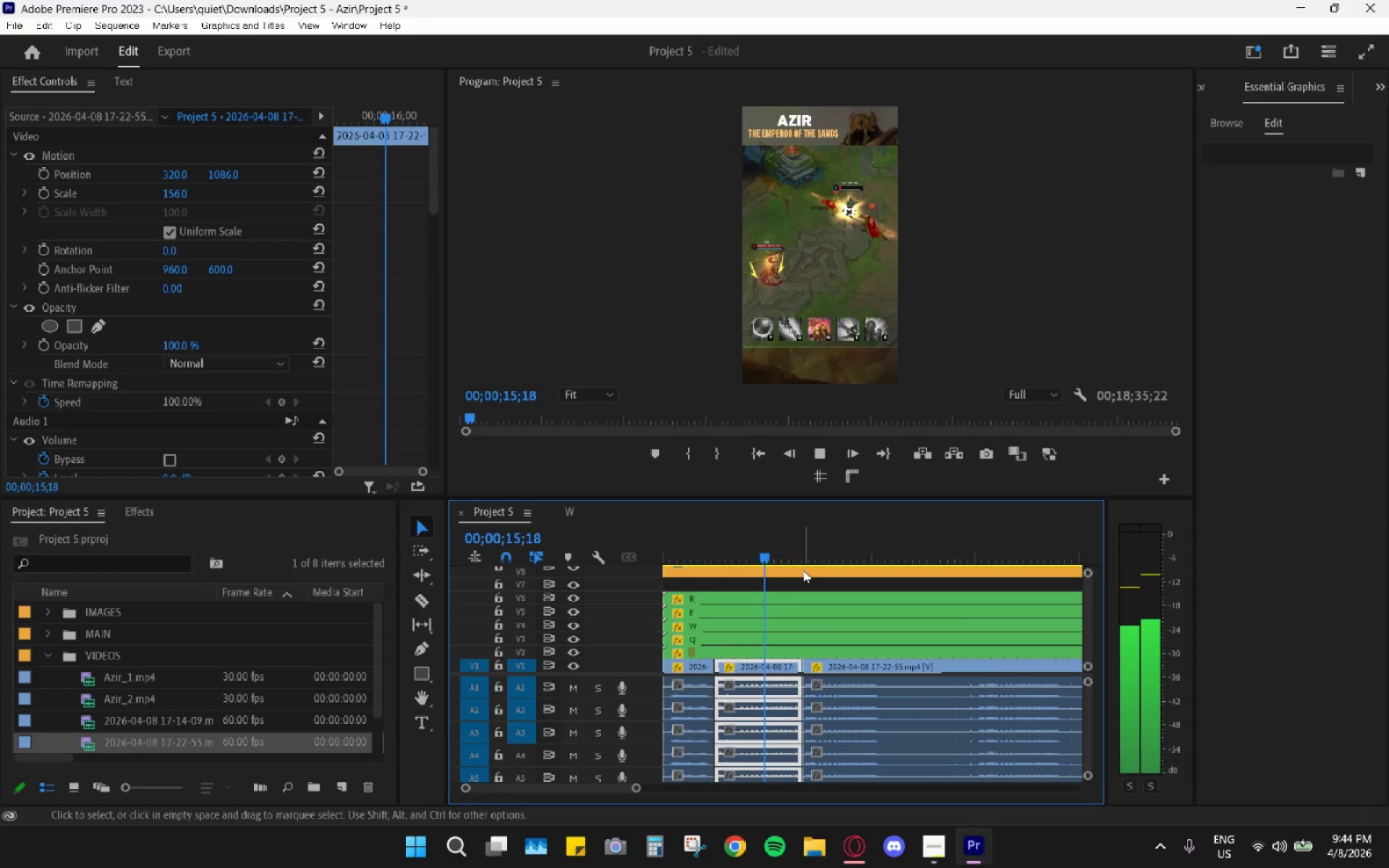 
key(Space)
 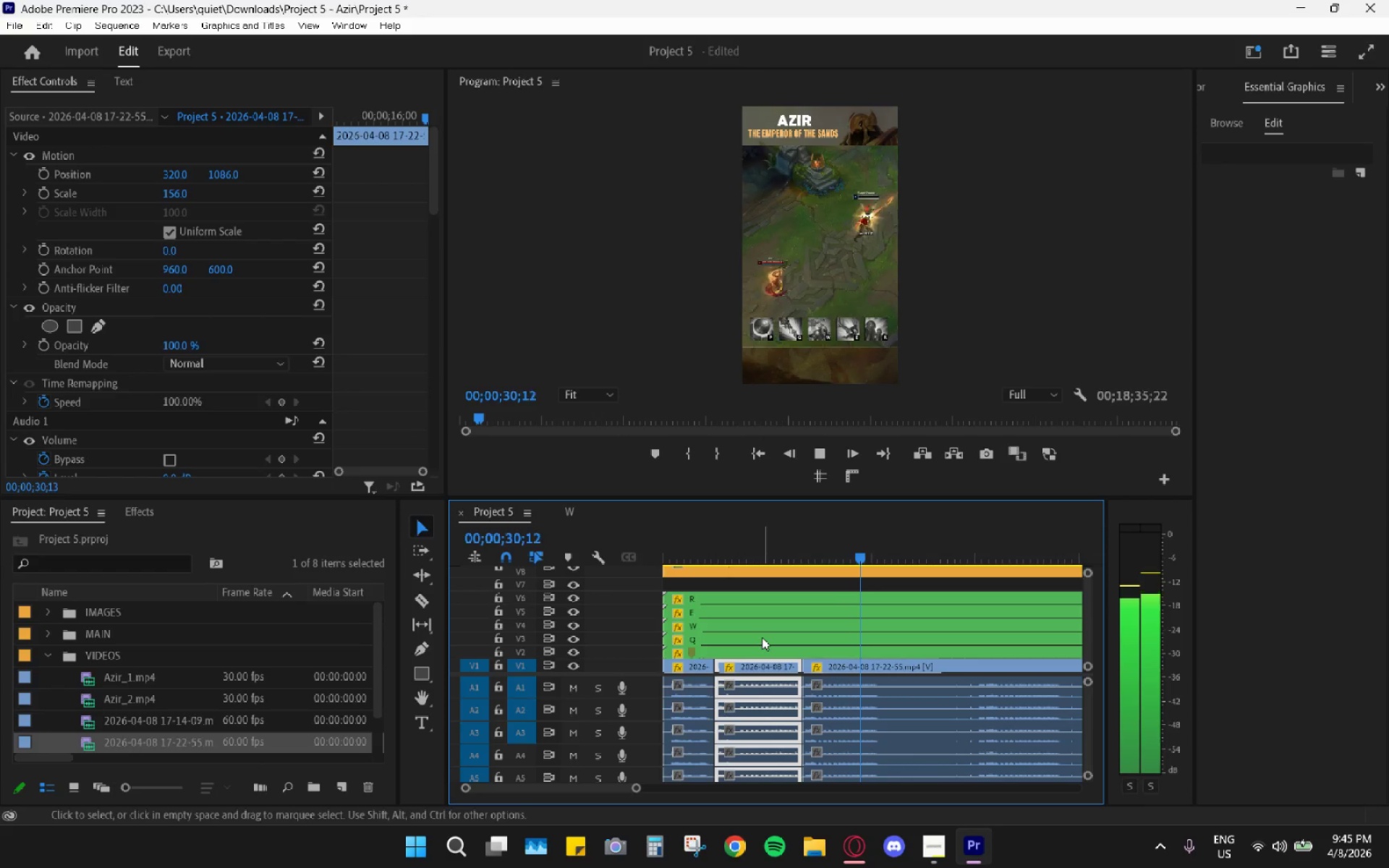 
wait(14.41)
 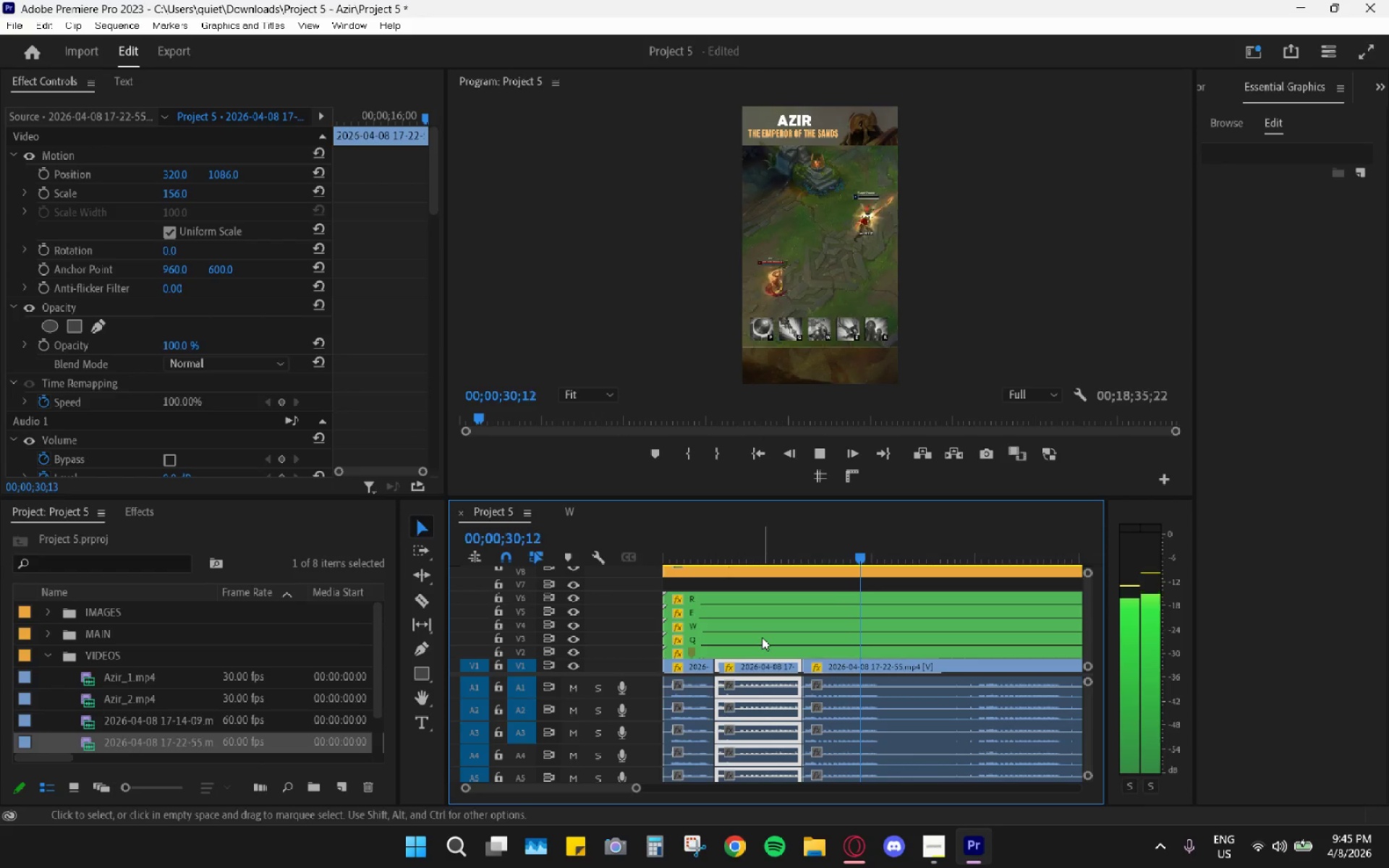 
key(Space)
 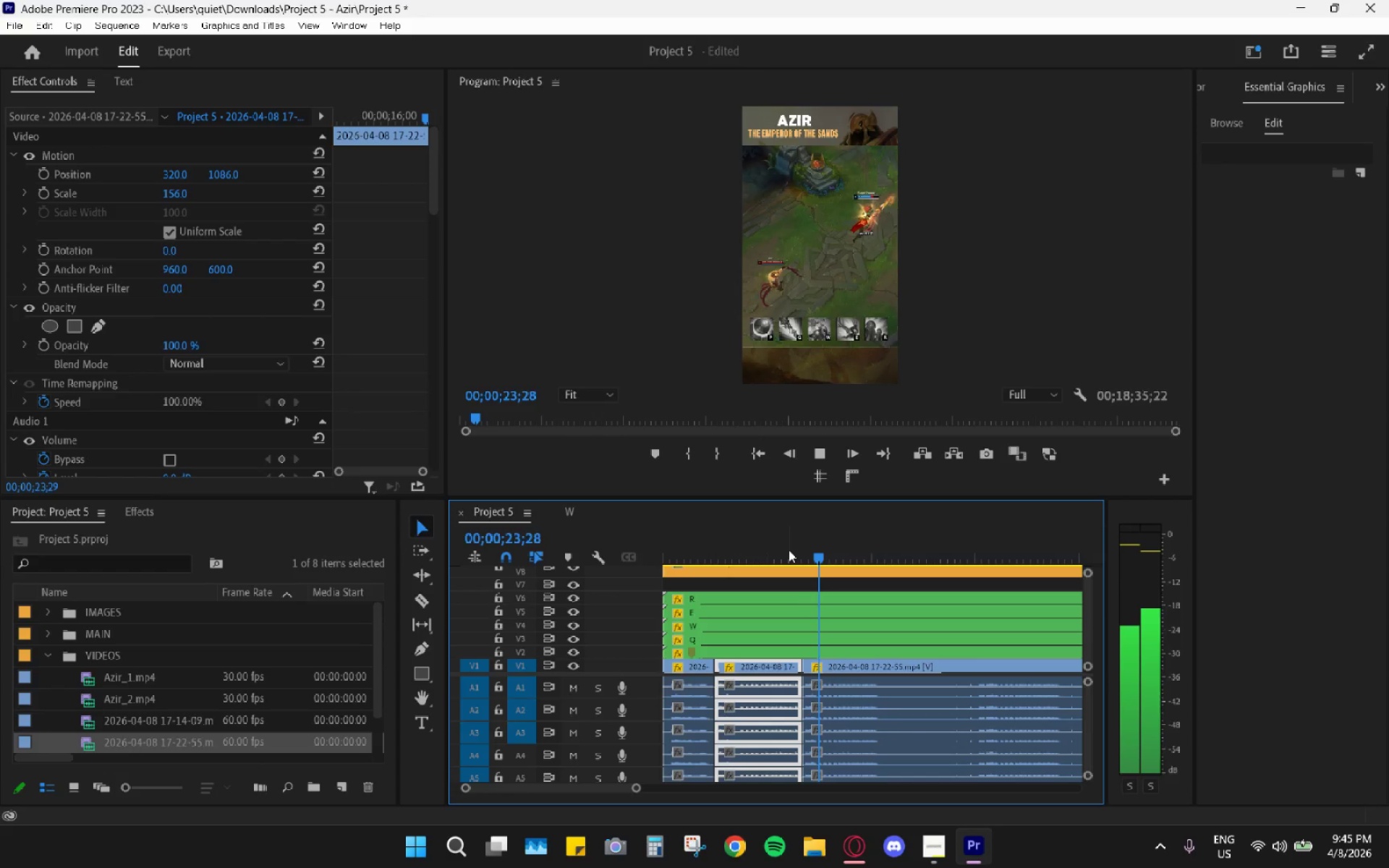 
left_click_drag(start_coordinate=[731, 541], to_coordinate=[671, 539])
 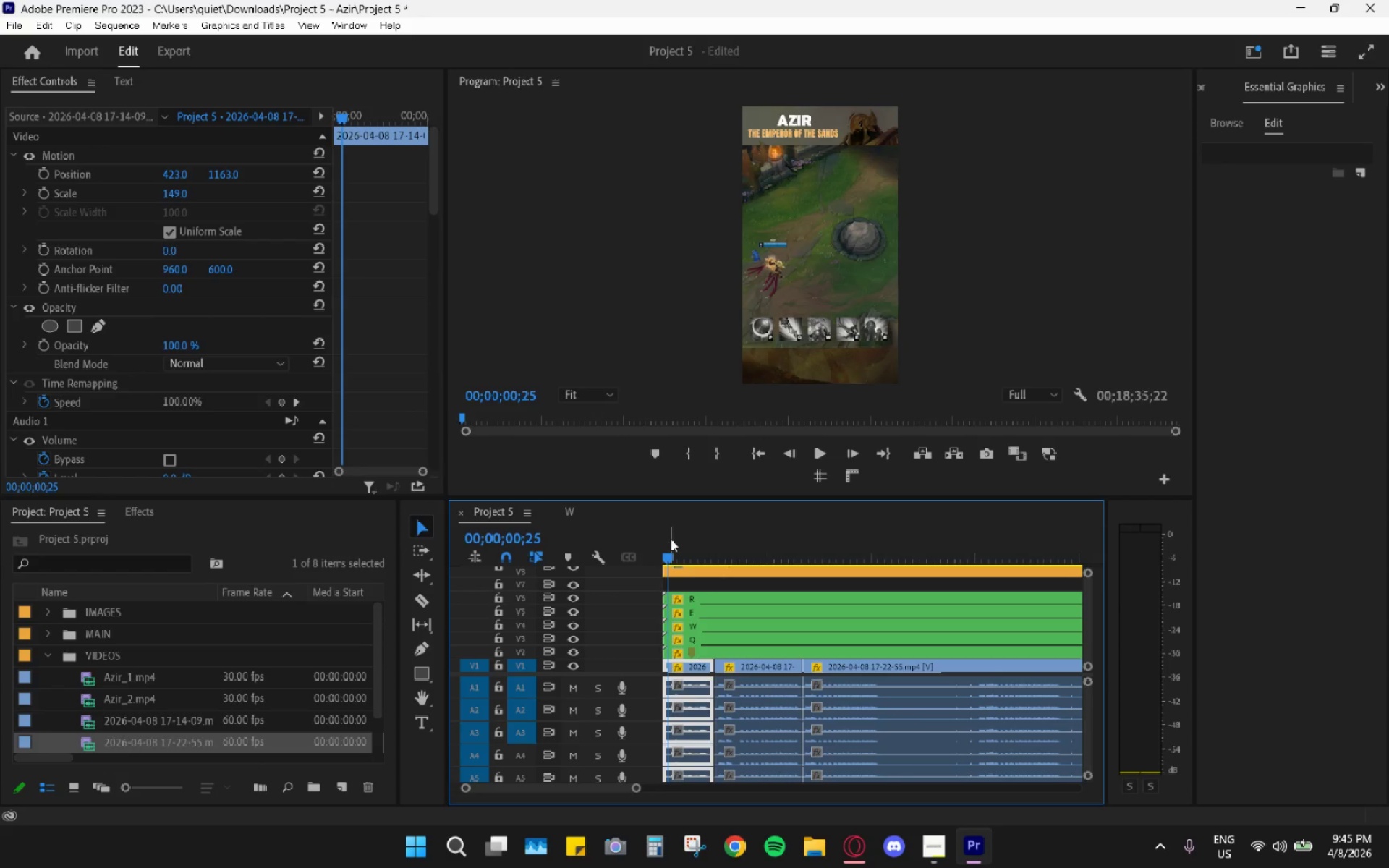 
key(Space)
 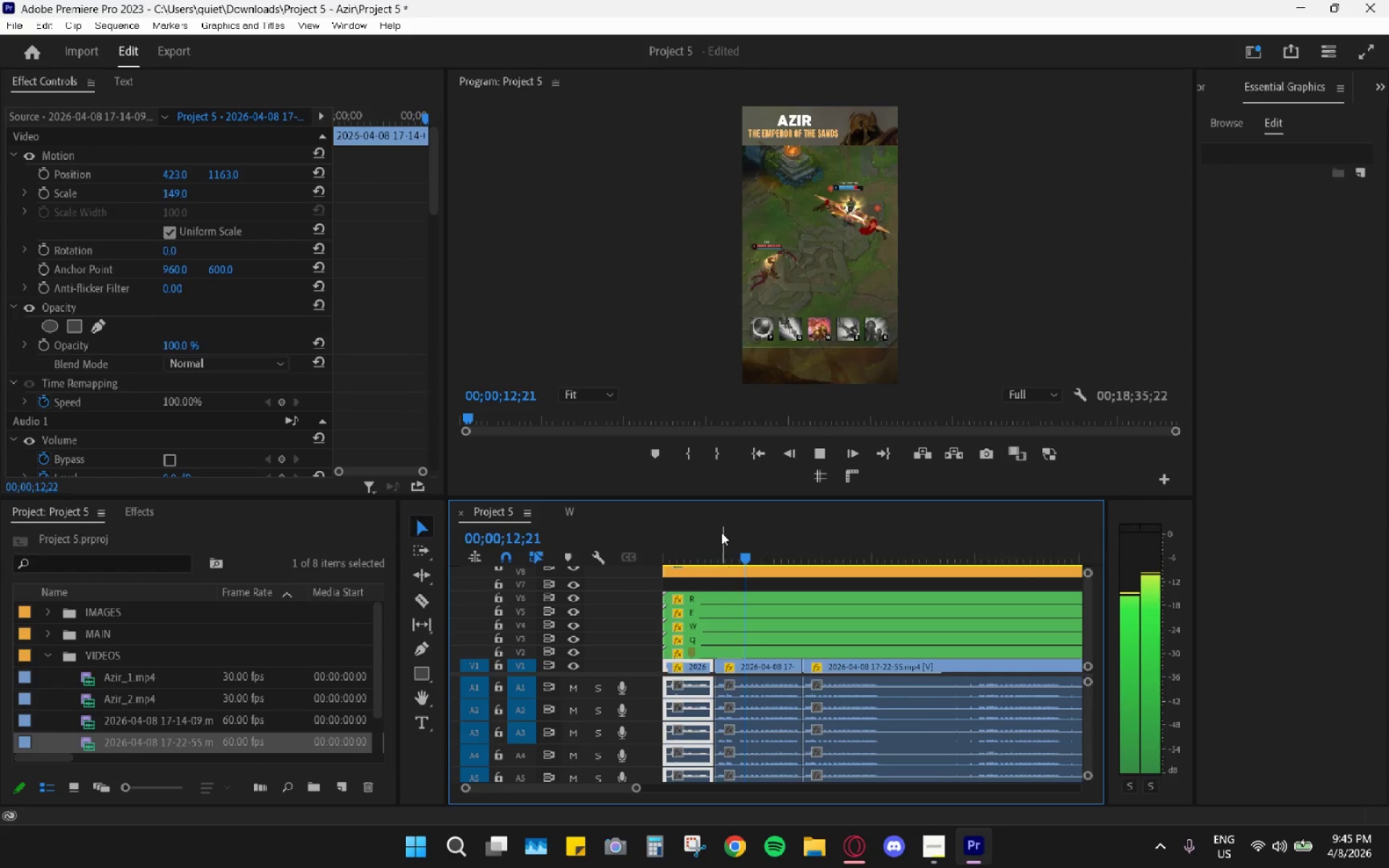 
wait(17.08)
 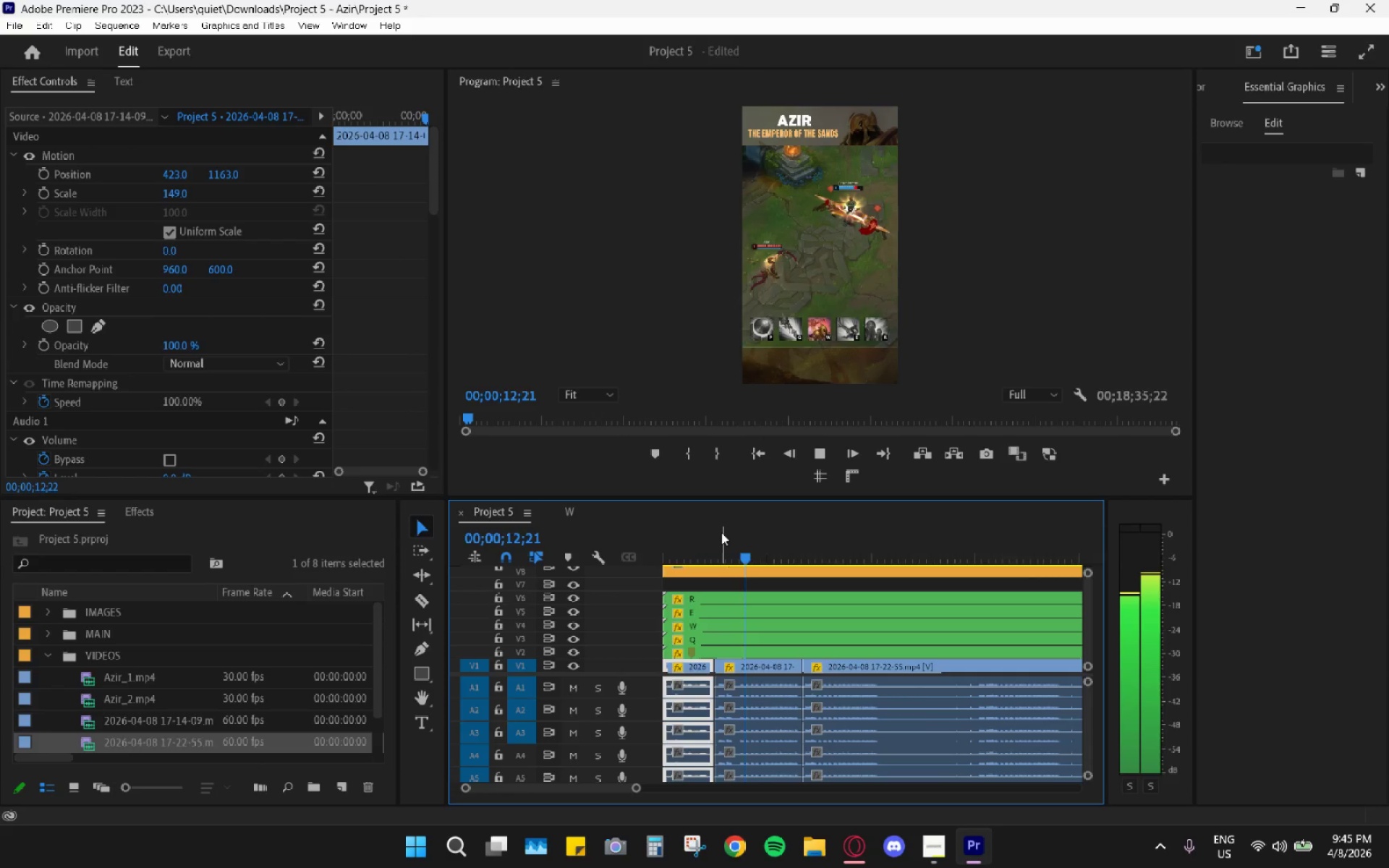 
left_click([807, 550])
 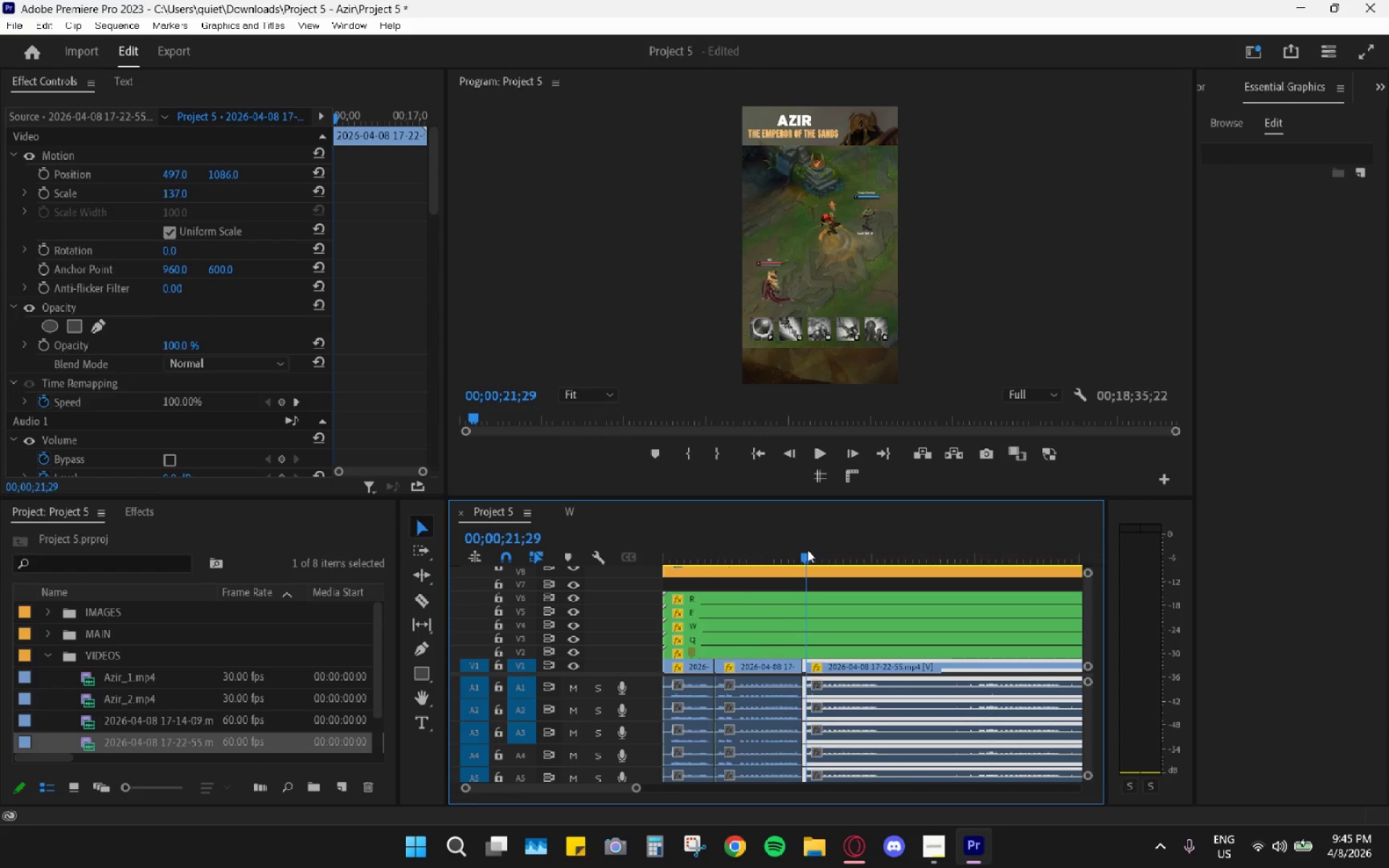 
key(Space)
 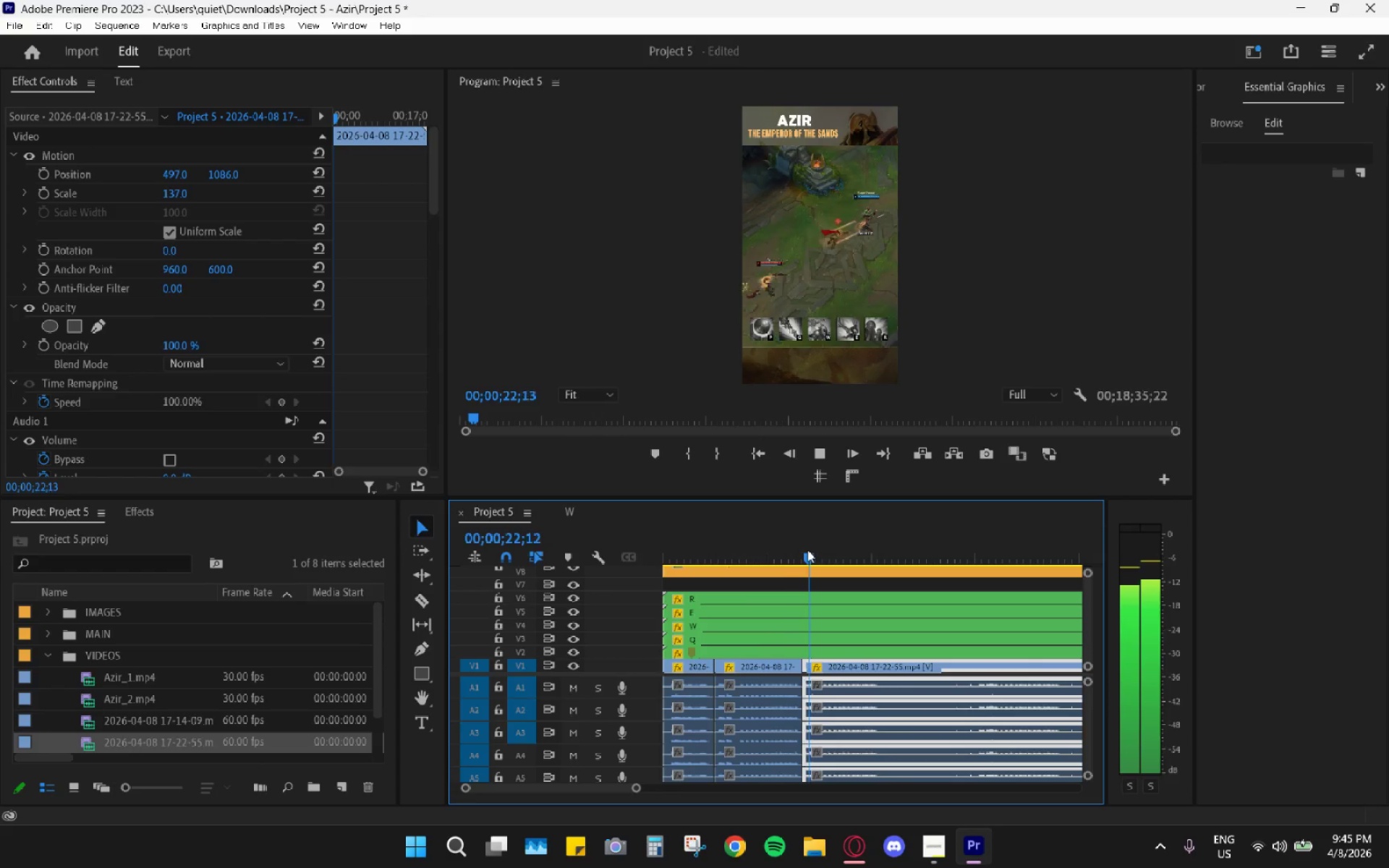 
left_click_drag(start_coordinate=[807, 550], to_coordinate=[803, 549])
 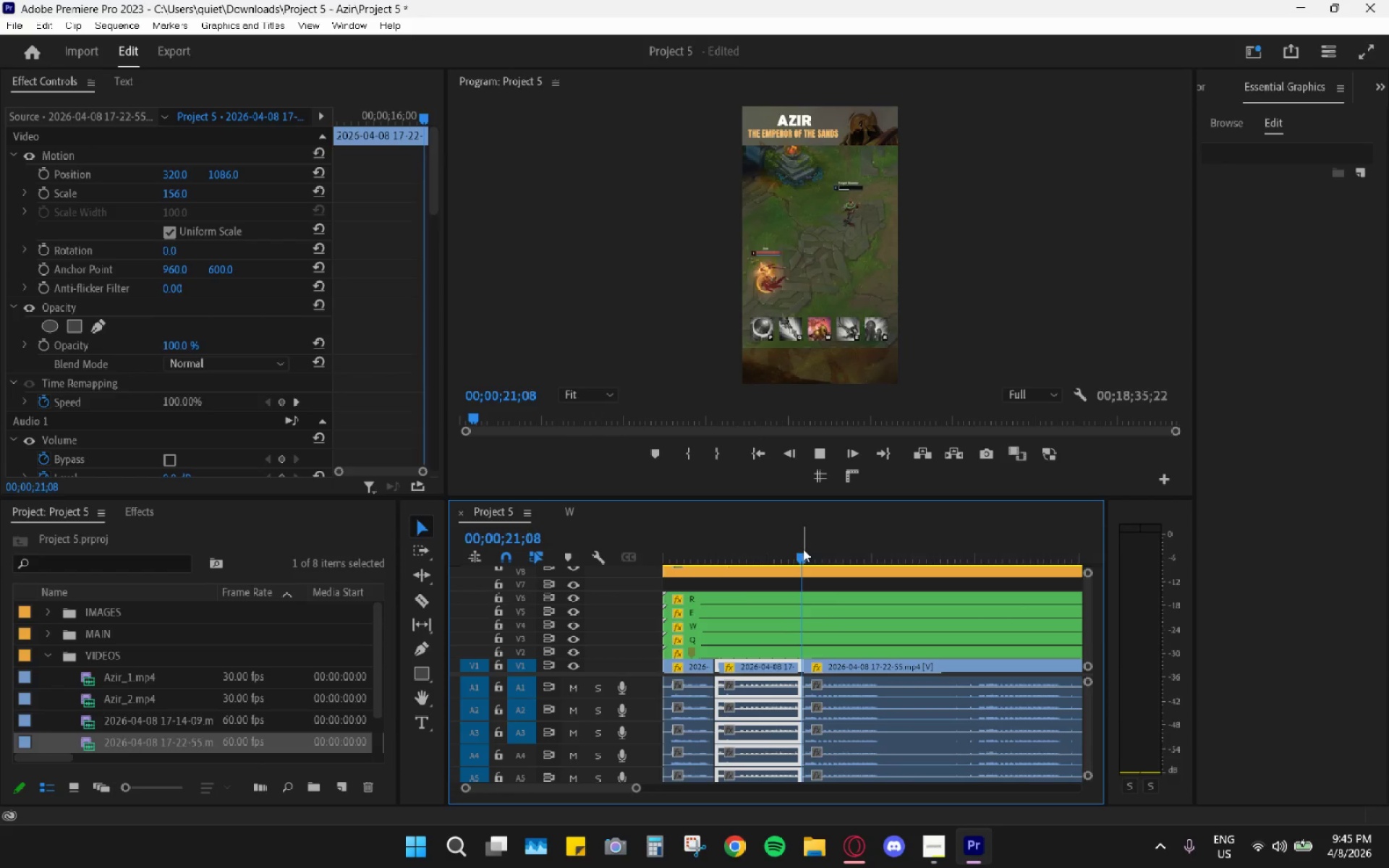 
key(Space)
 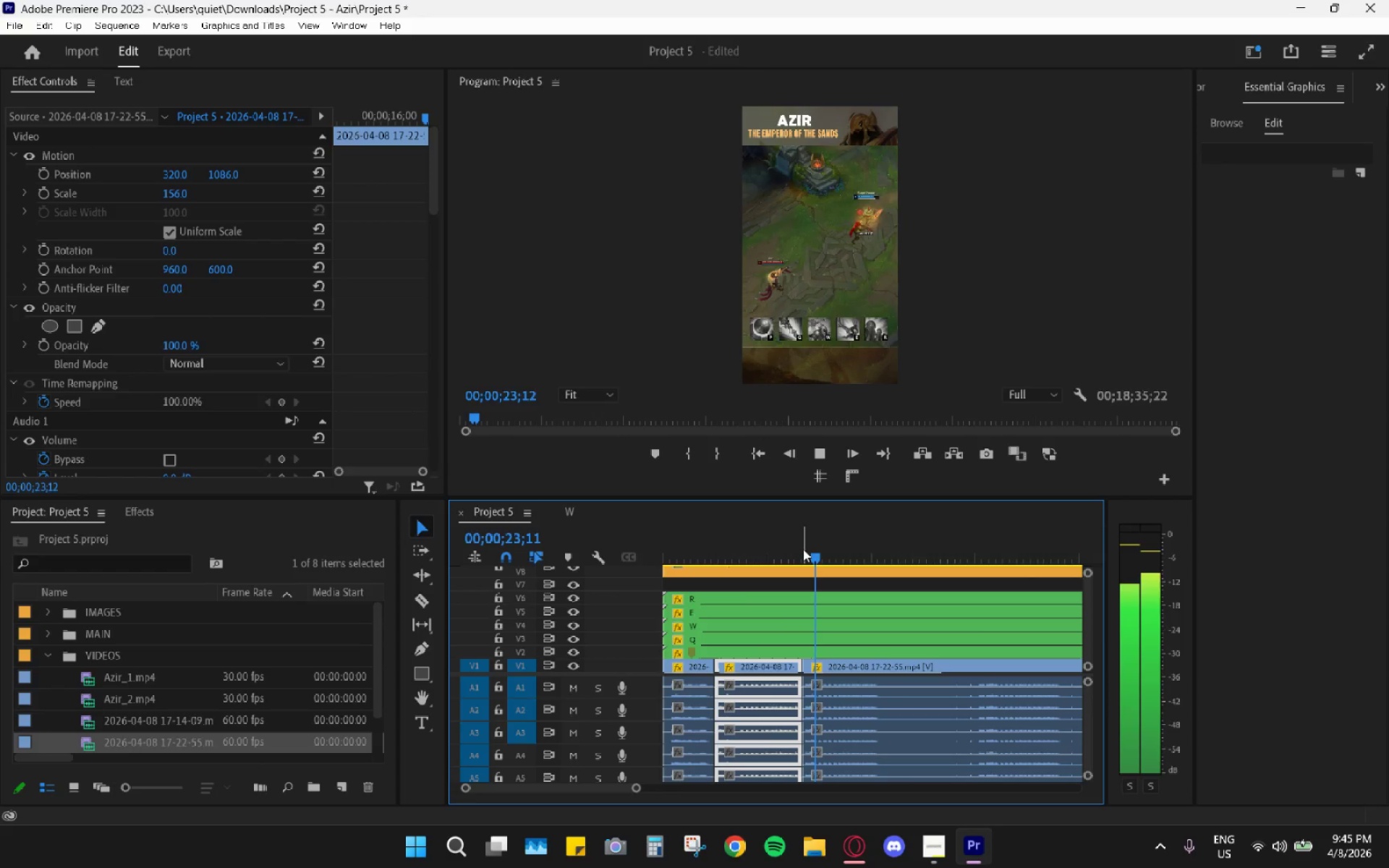 
key(Space)
 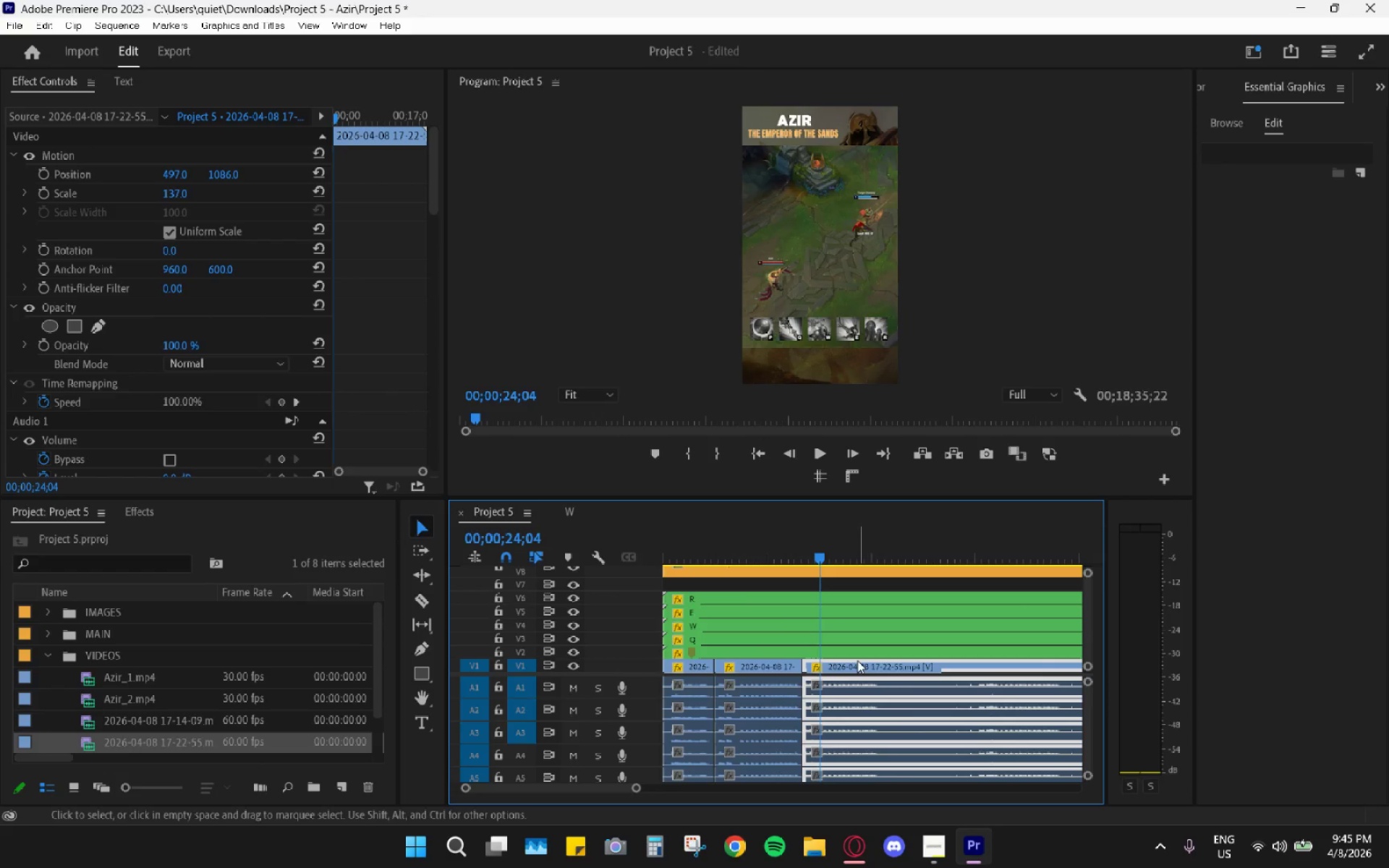 
hold_key(key=AltLeft, duration=0.53)
 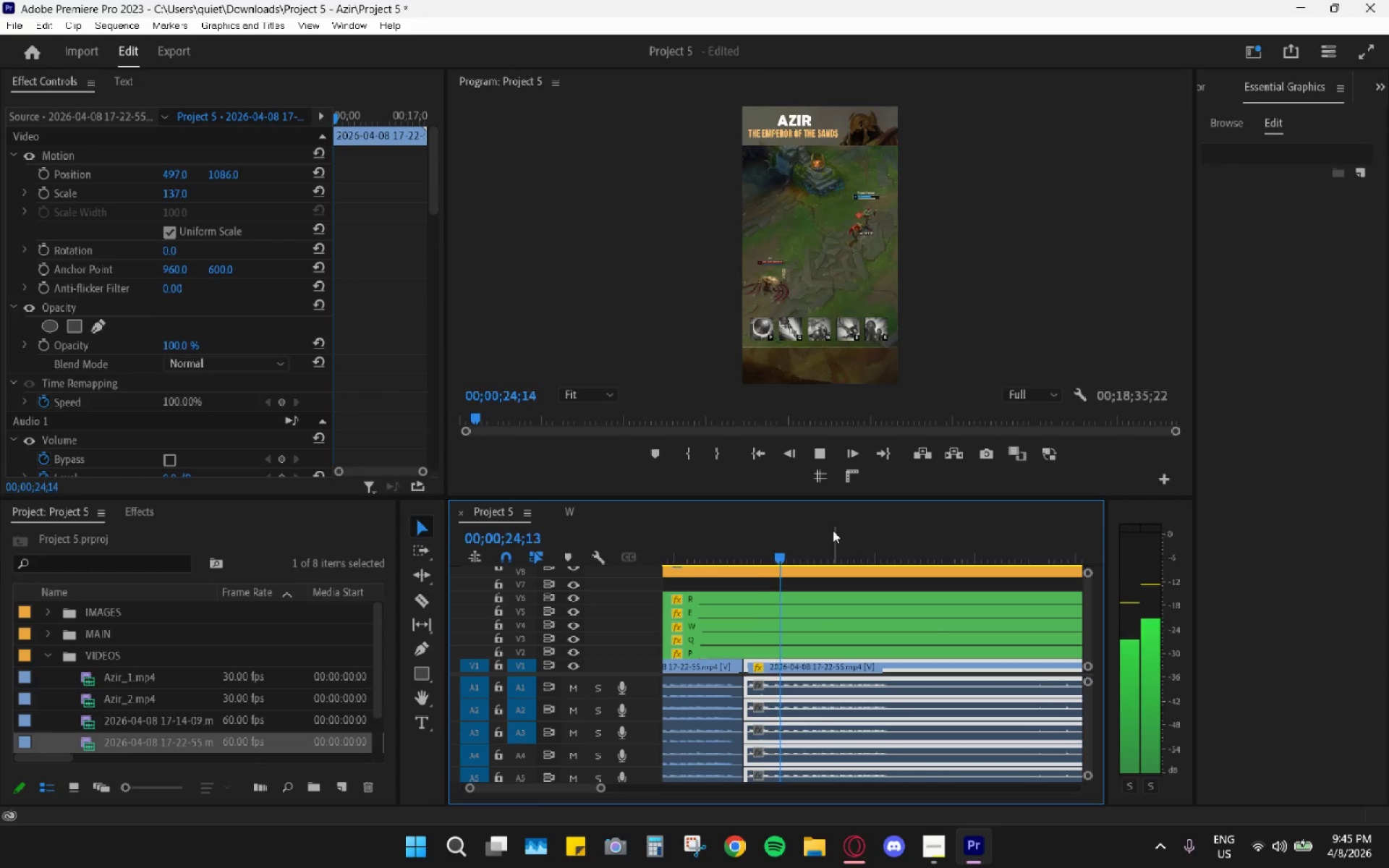 
key(Space)
 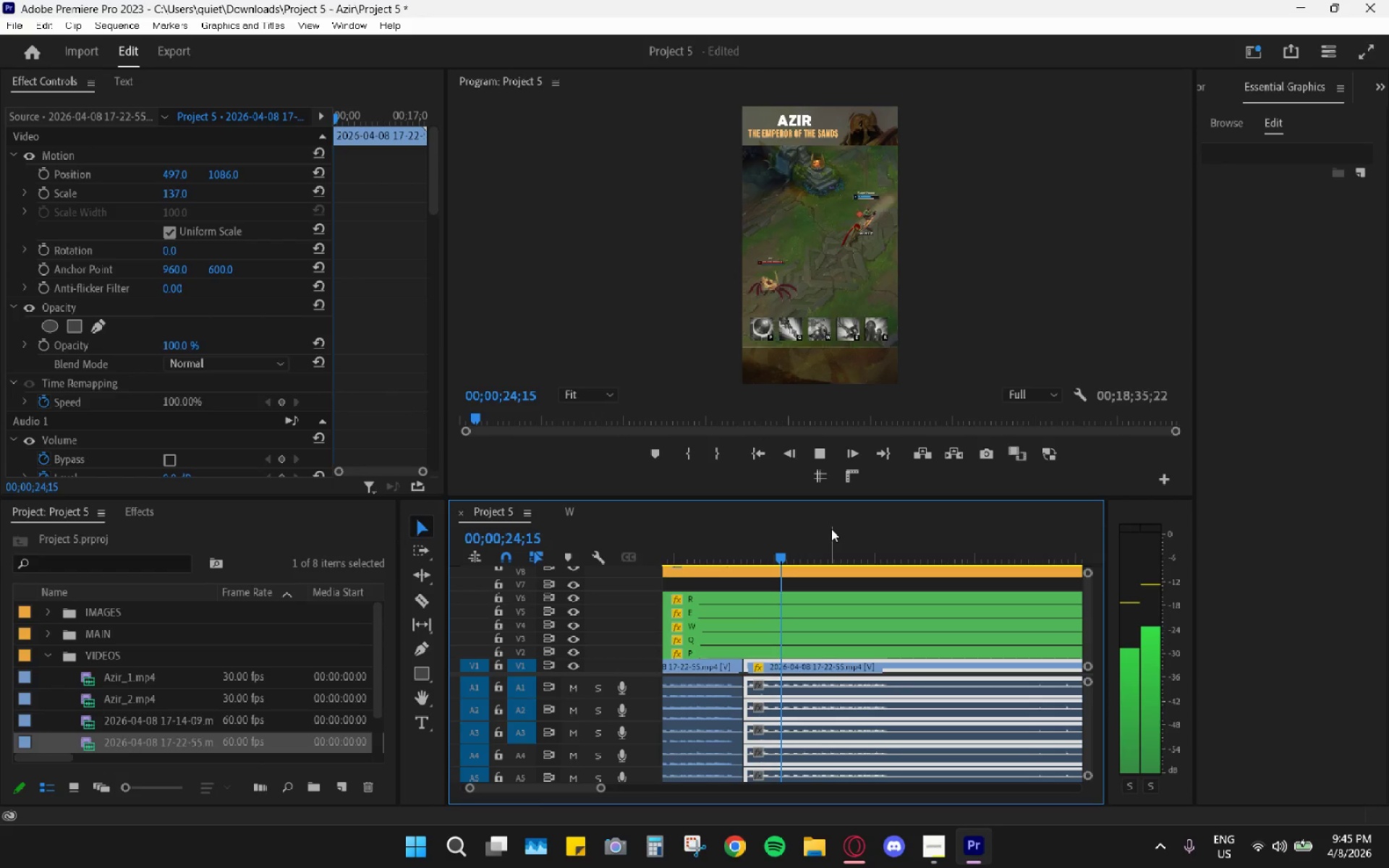 
scroll: coordinate [867, 685], scroll_direction: up, amount: 6.0
 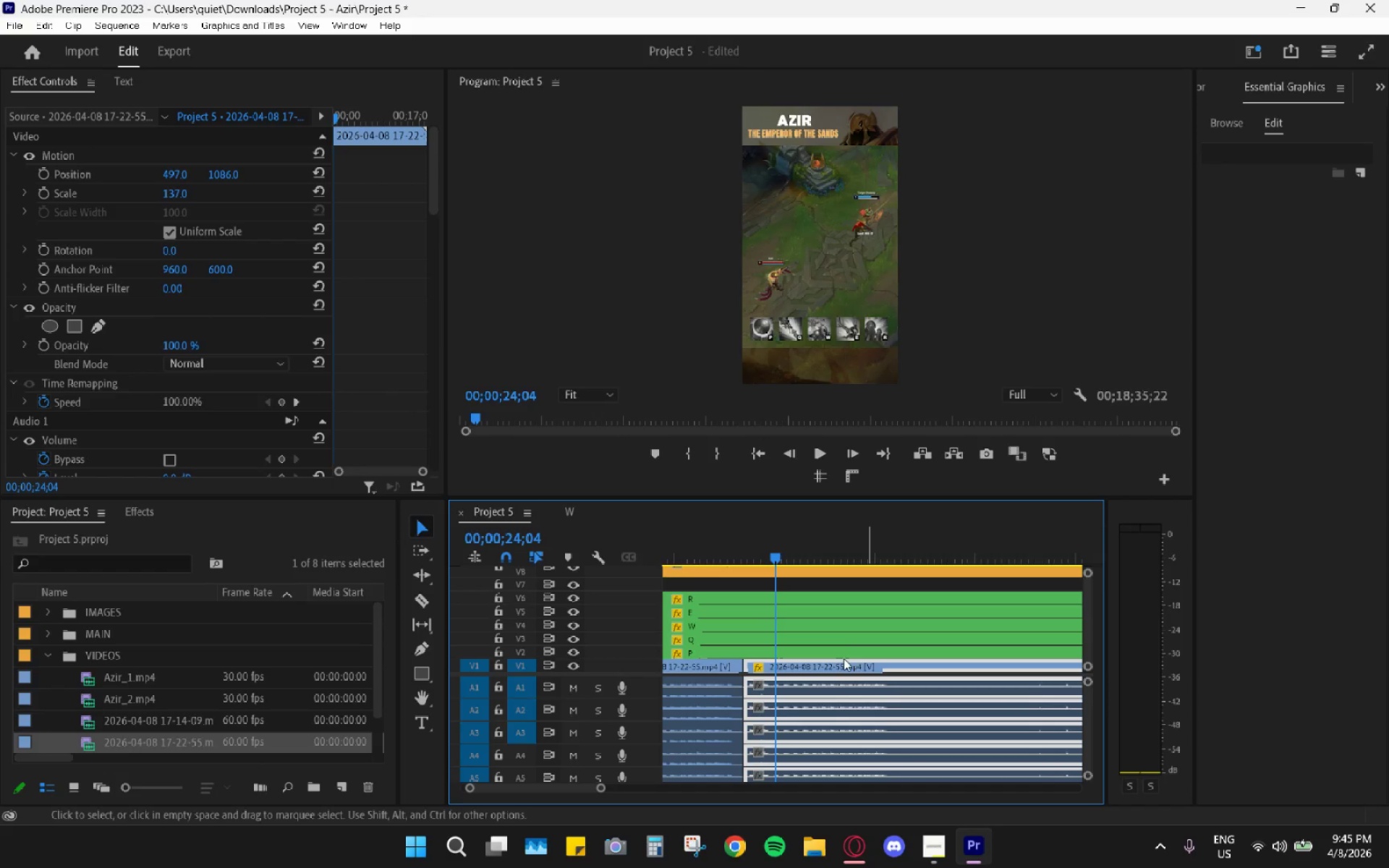 
left_click_drag(start_coordinate=[821, 542], to_coordinate=[841, 548])
 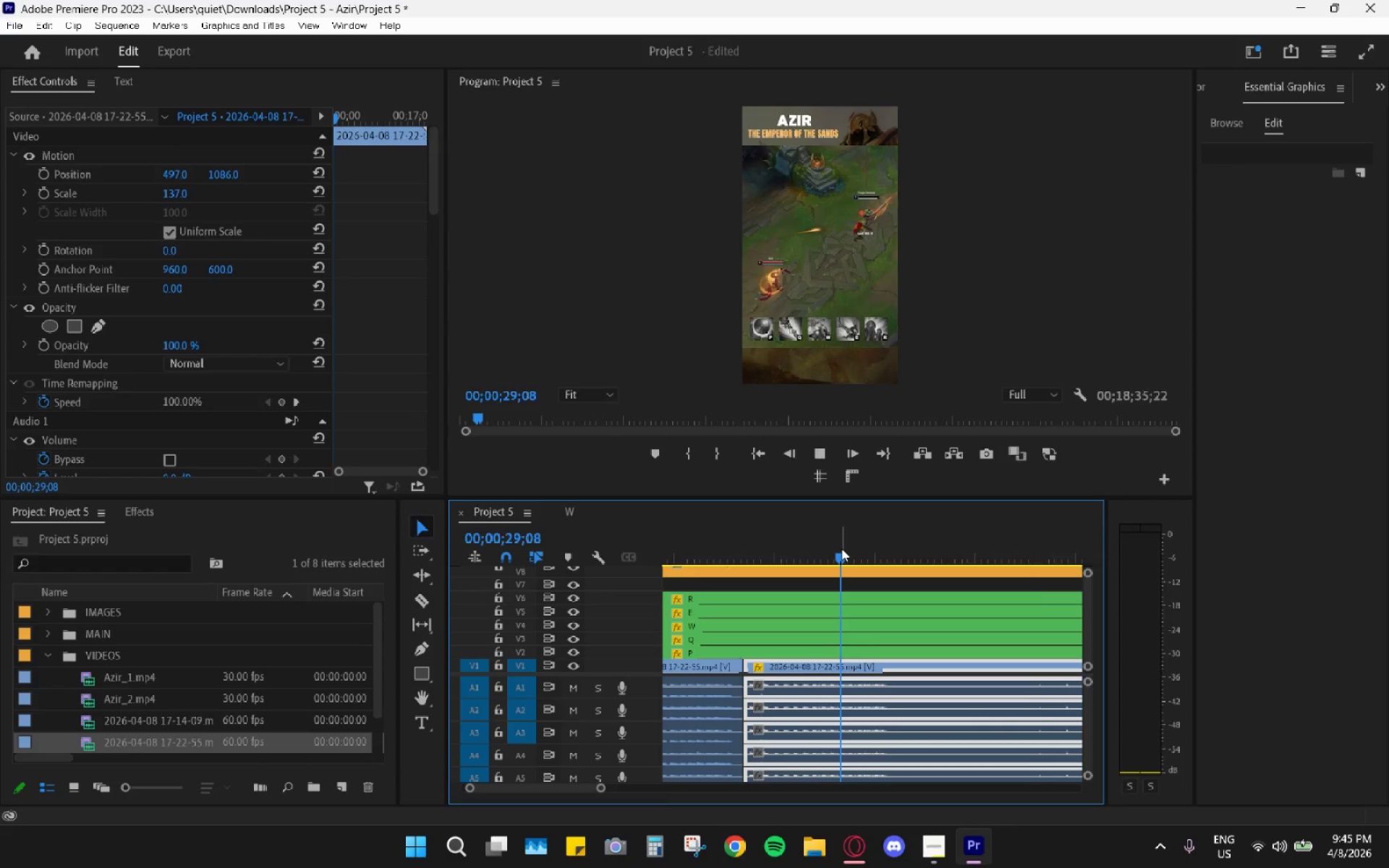 
key(Space)
 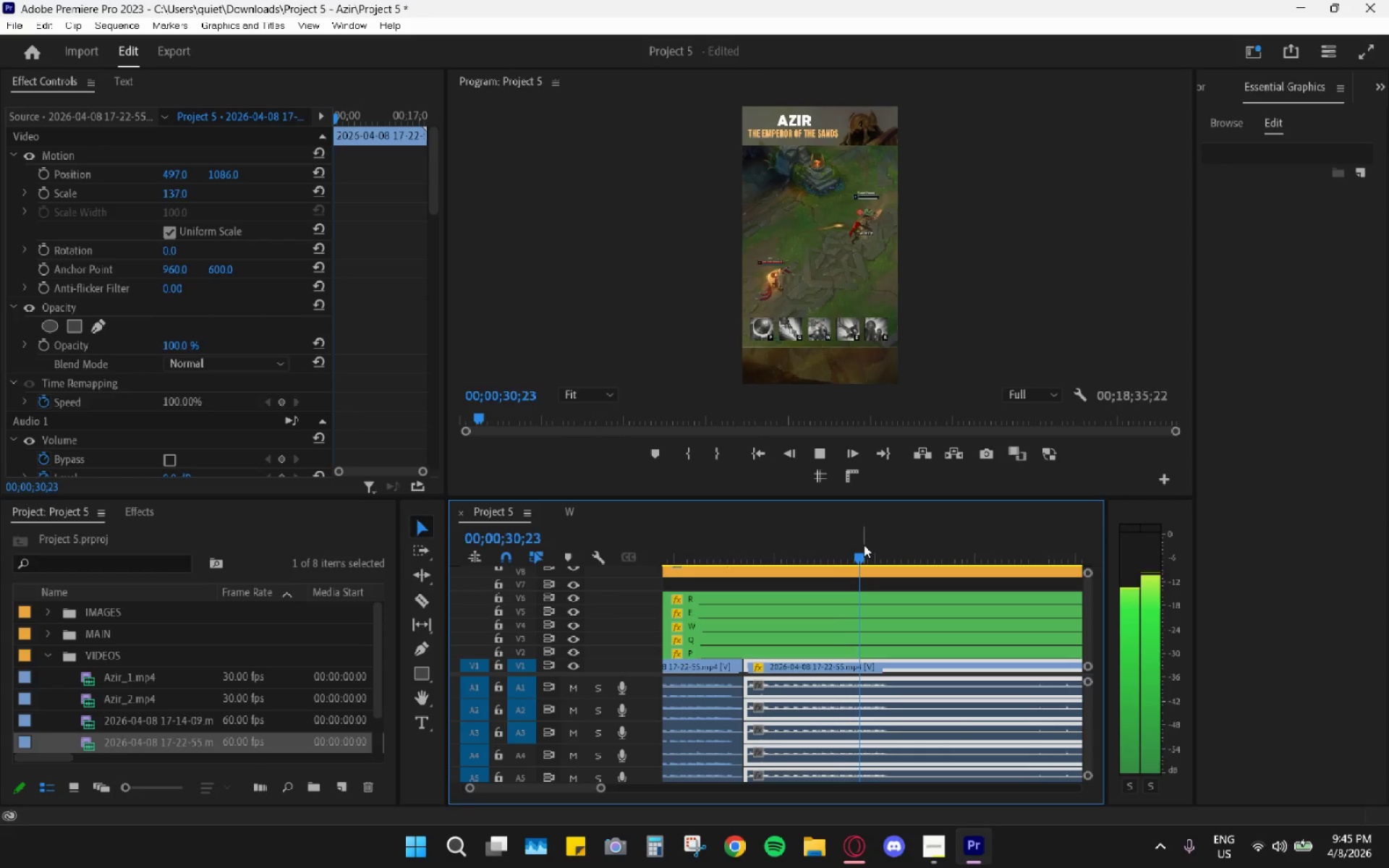 
hold_key(key=AltLeft, duration=0.97)
scroll: coordinate [917, 552], scroll_direction: down, amount: 6.0
 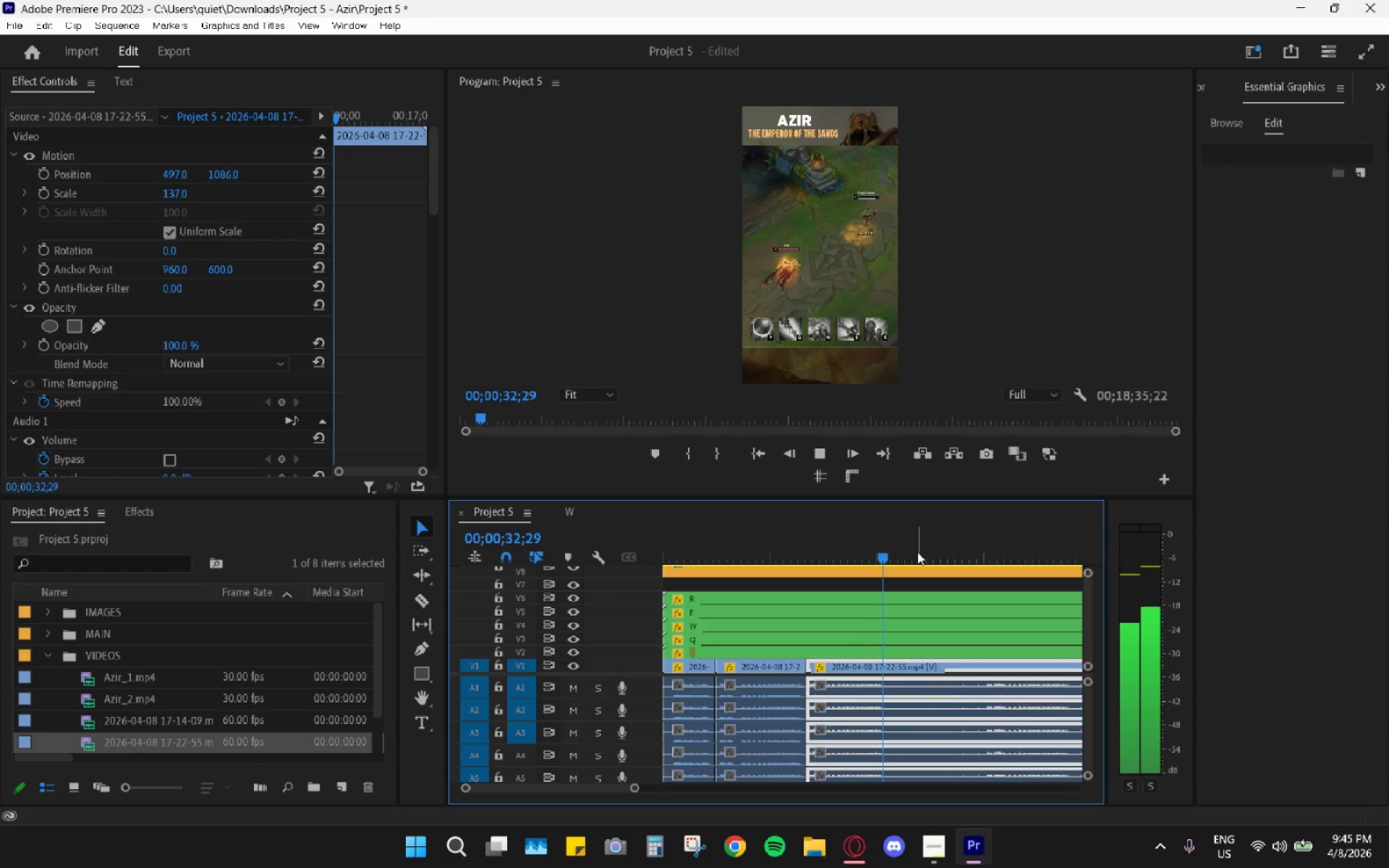 
key(Space)
 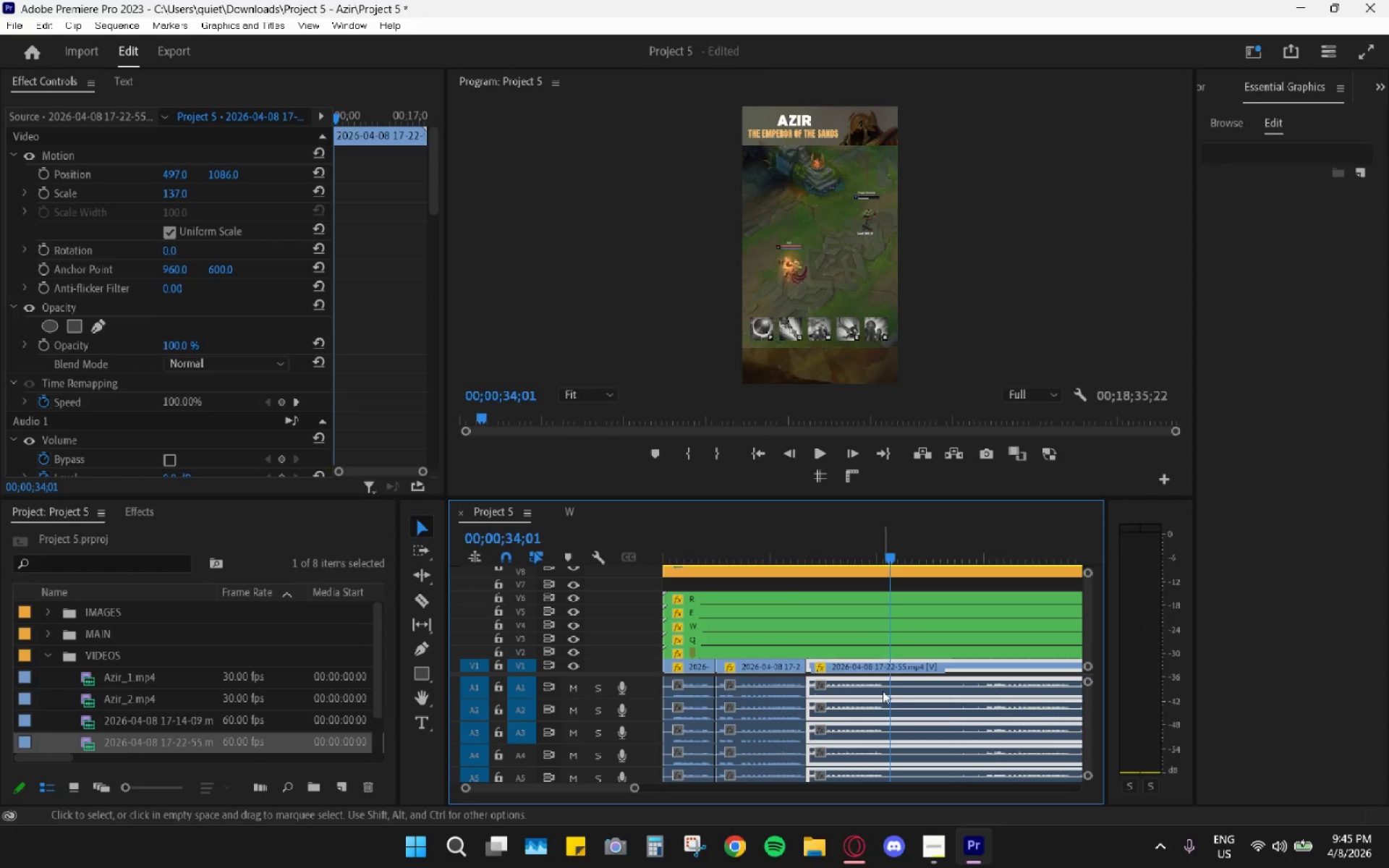 
key(C)
 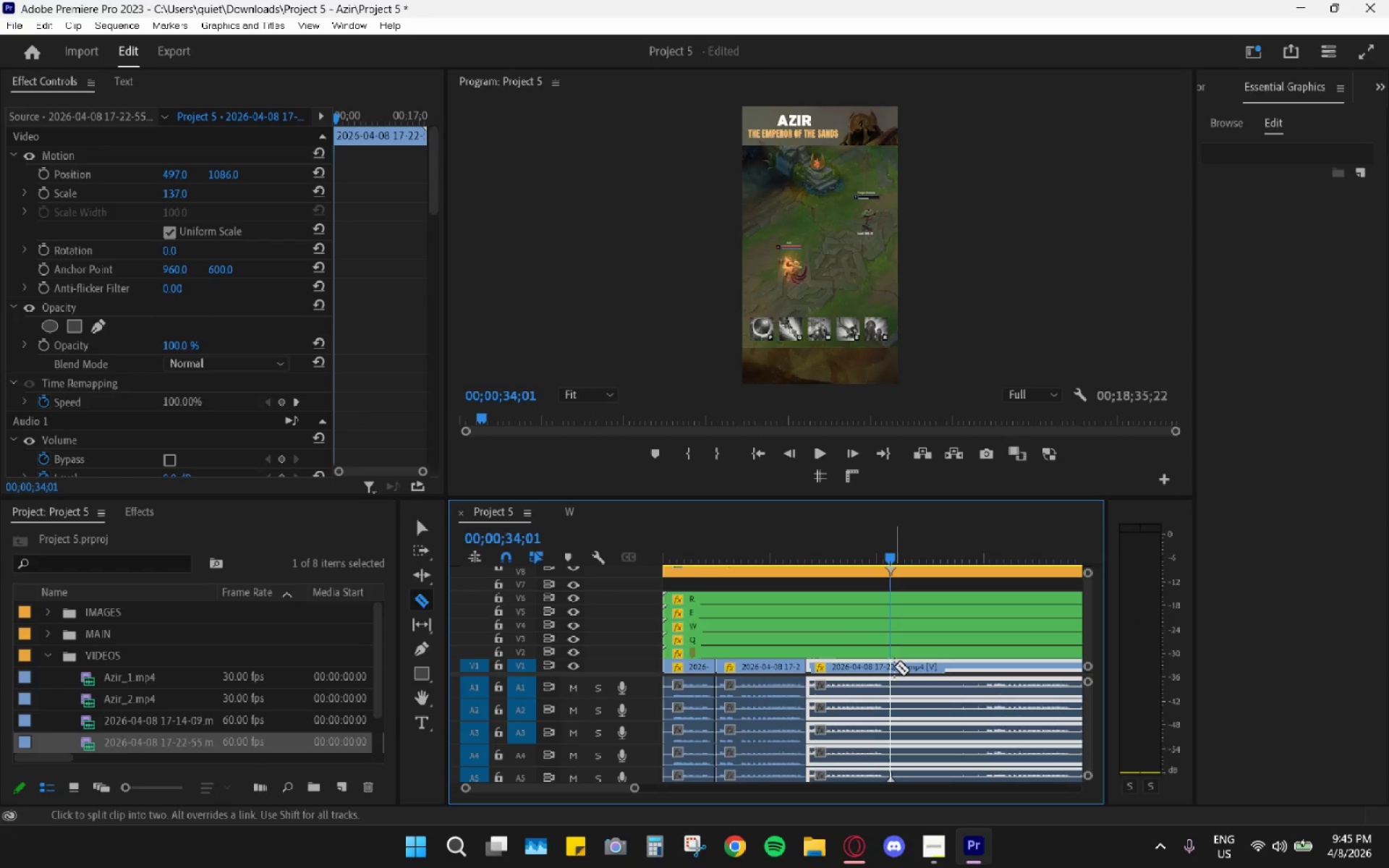 
left_click([894, 666])
 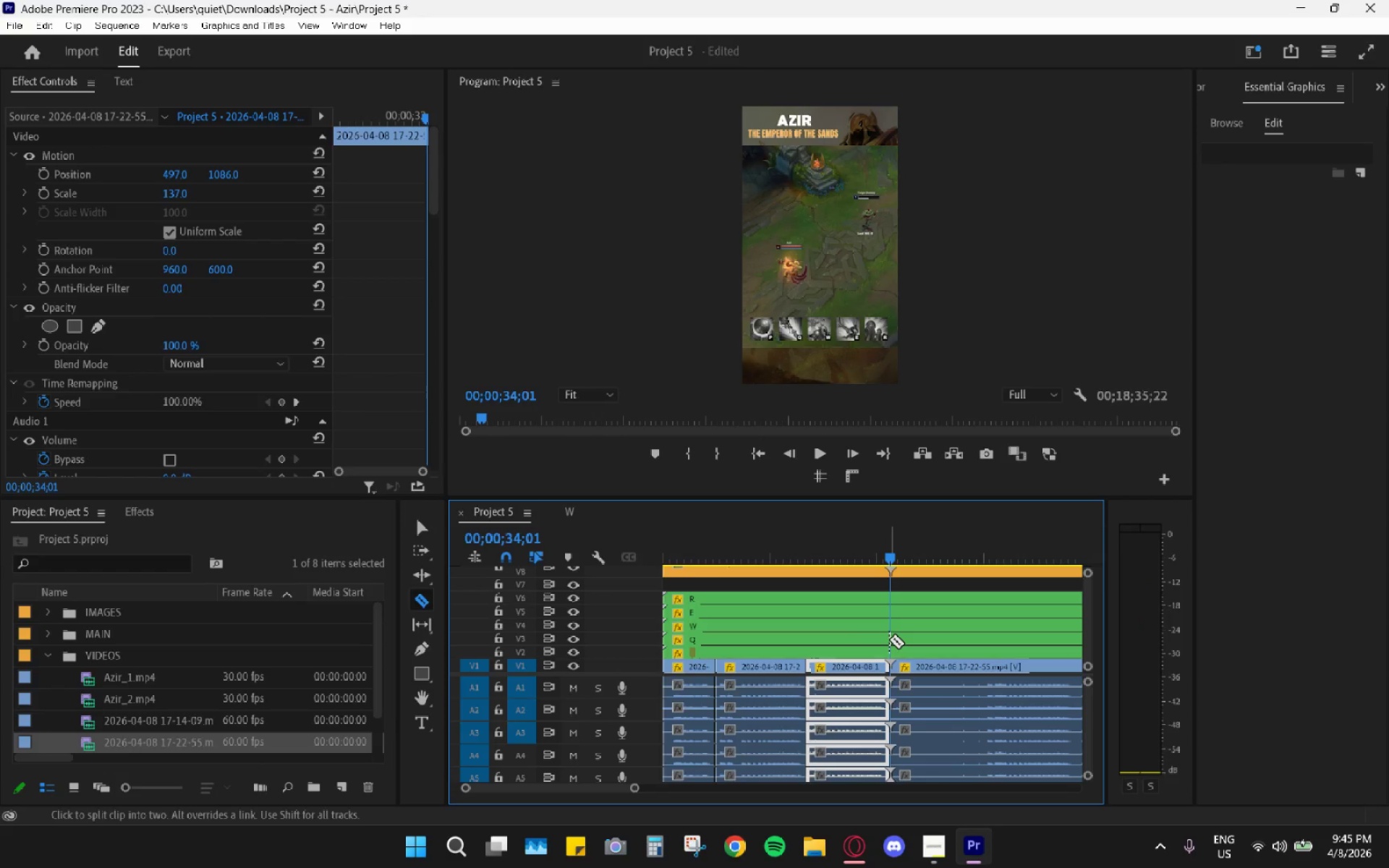 
type(vx)
 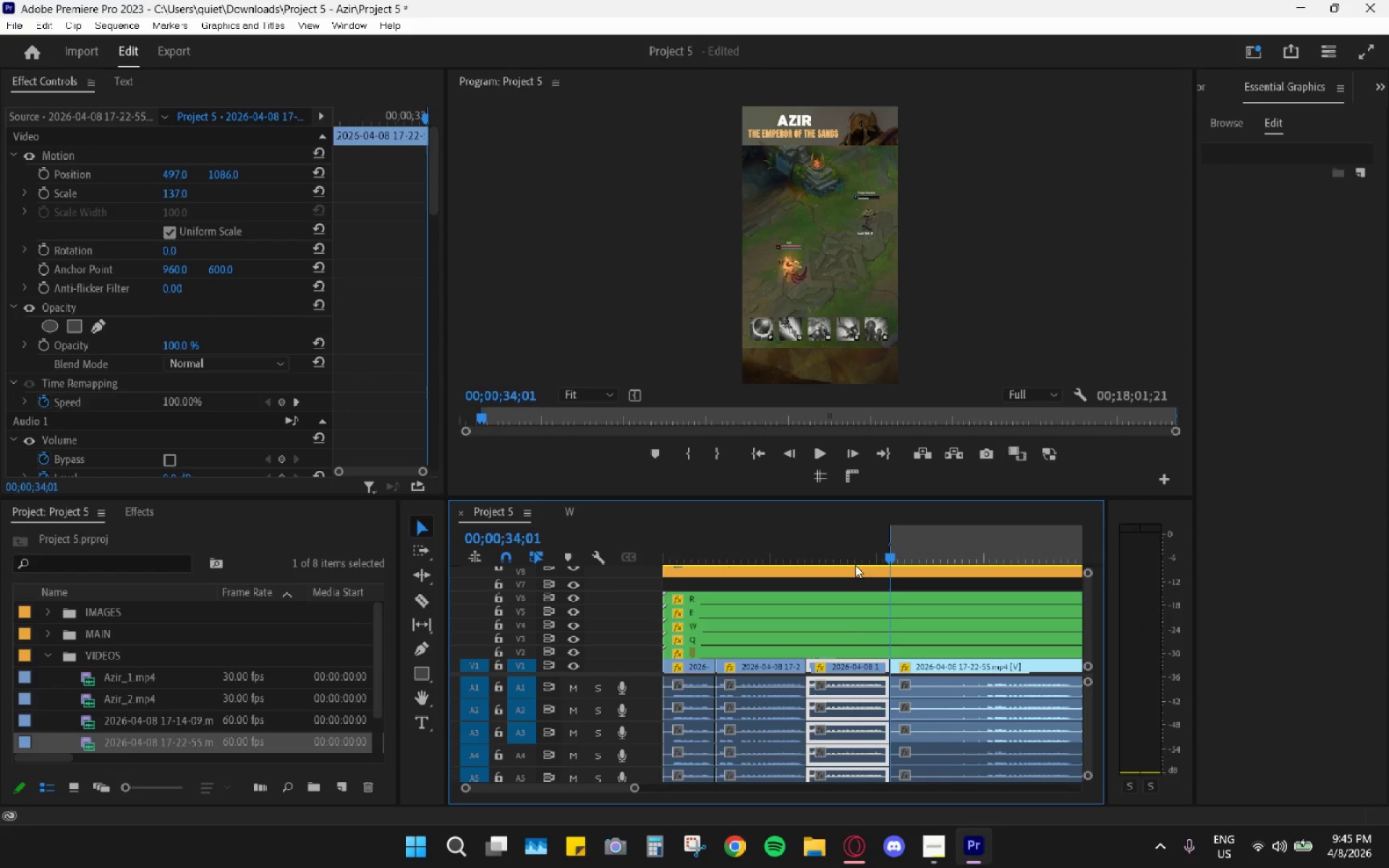 
right_click([879, 548])
 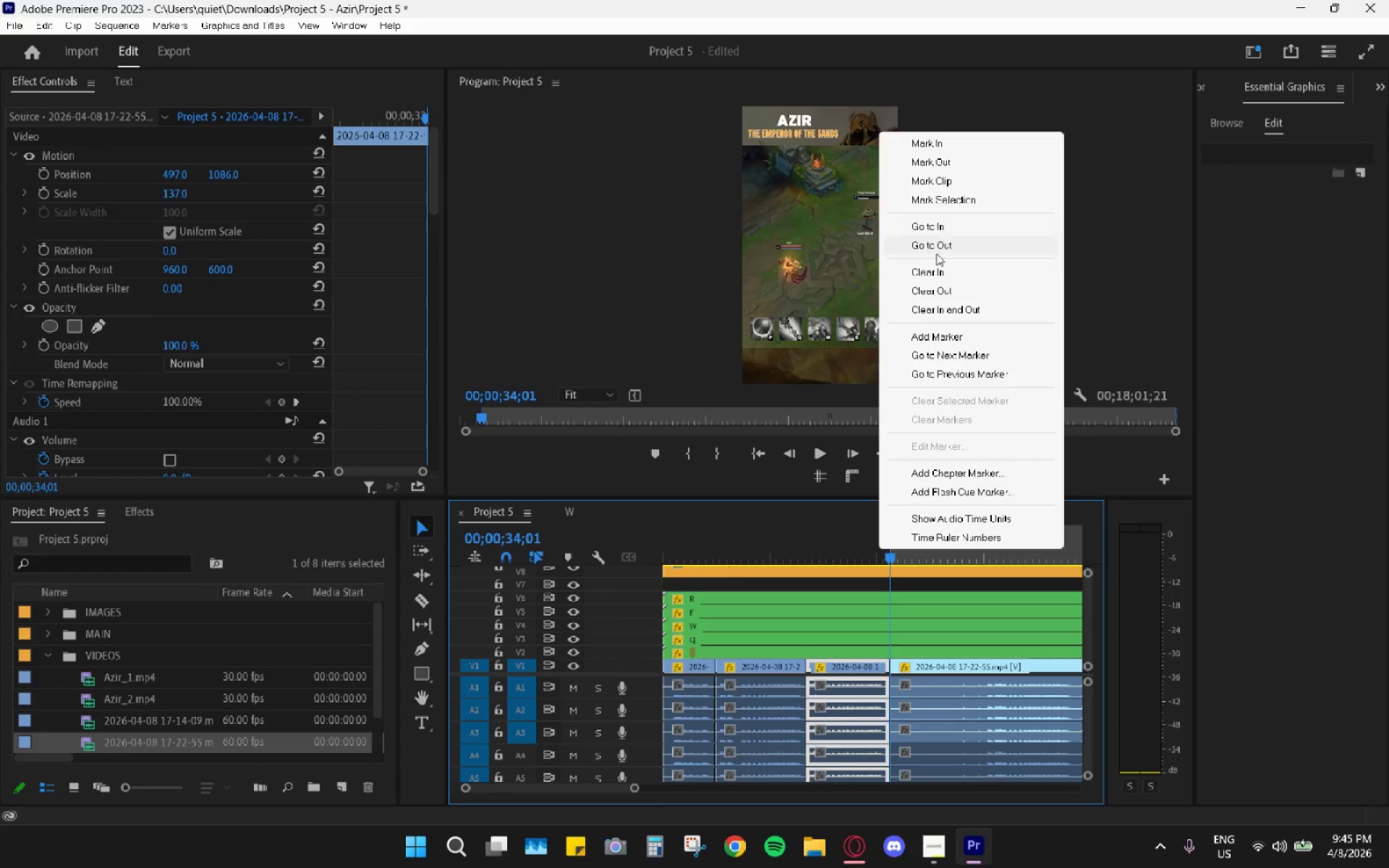 
left_click([952, 316])
 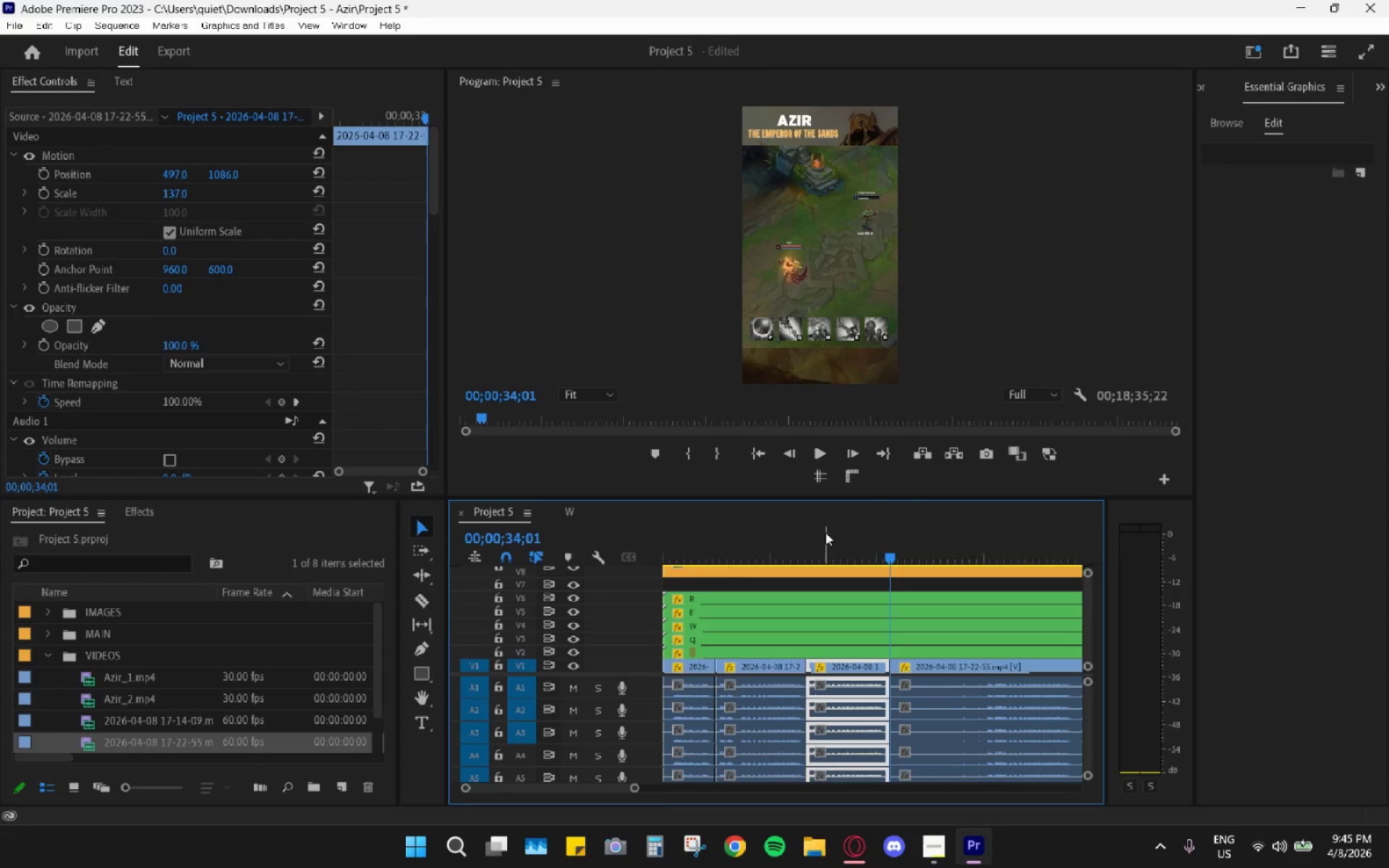 
left_click_drag(start_coordinate=[825, 542], to_coordinate=[809, 537])
 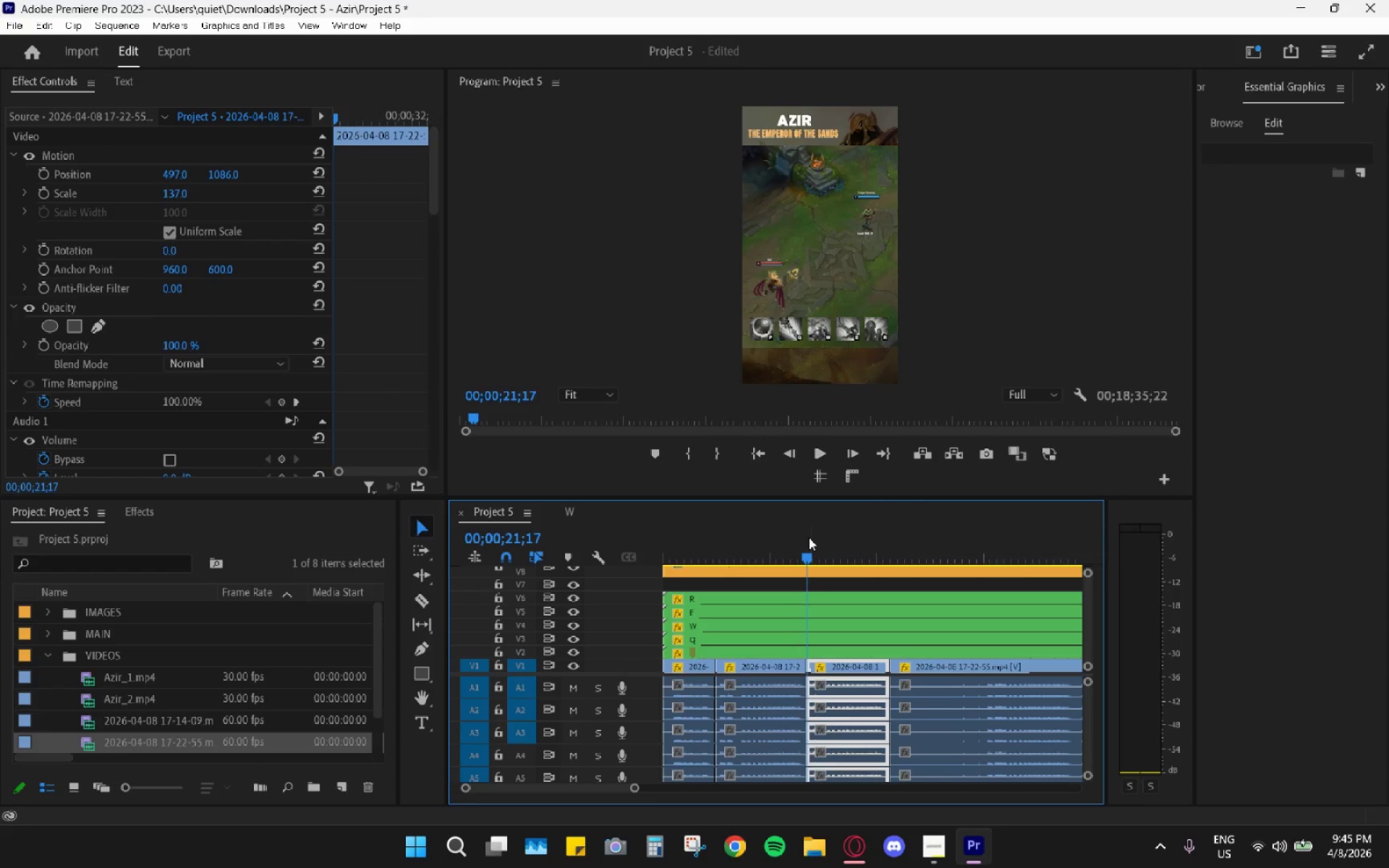 
key(Space)
 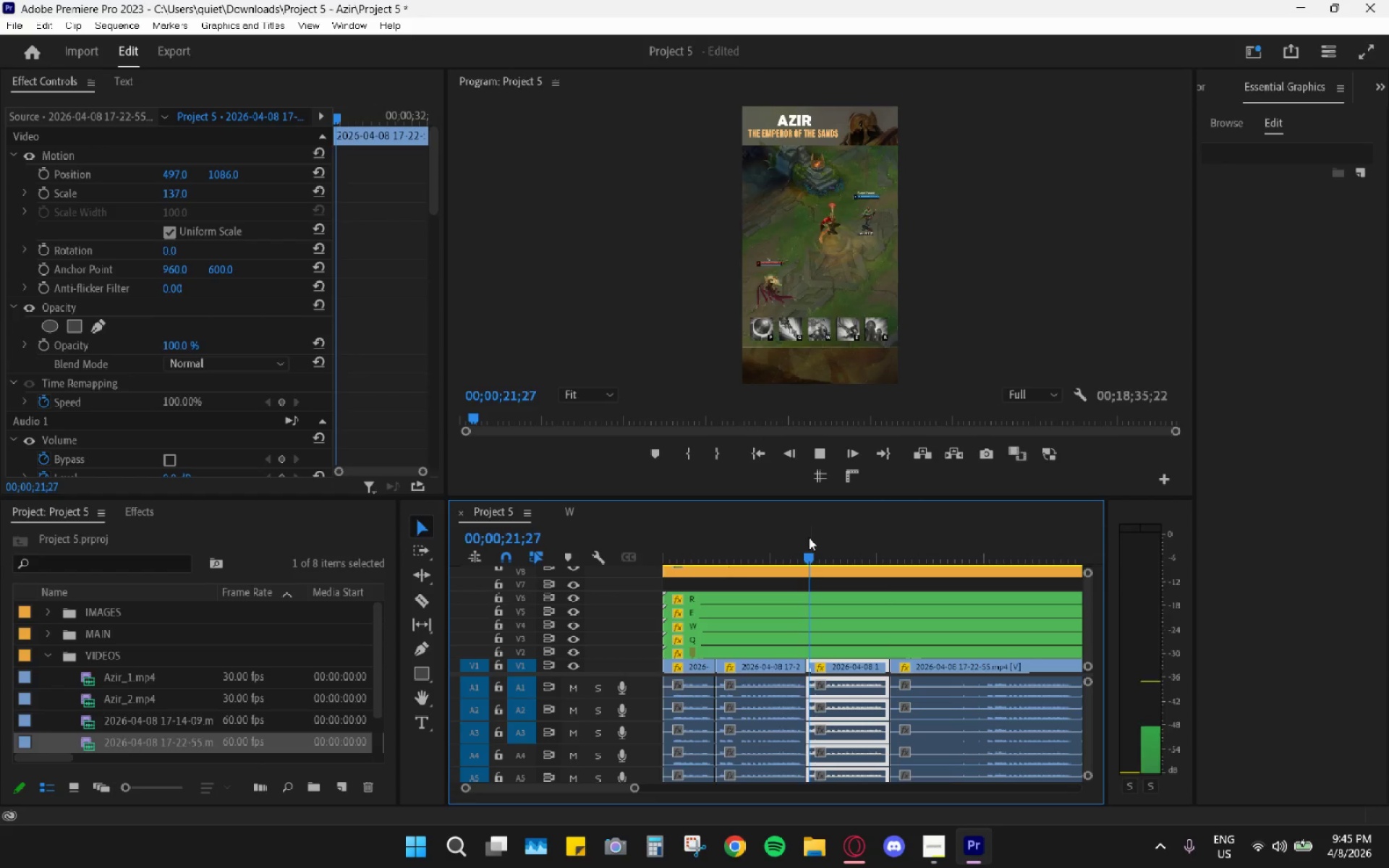 
key(Space)
 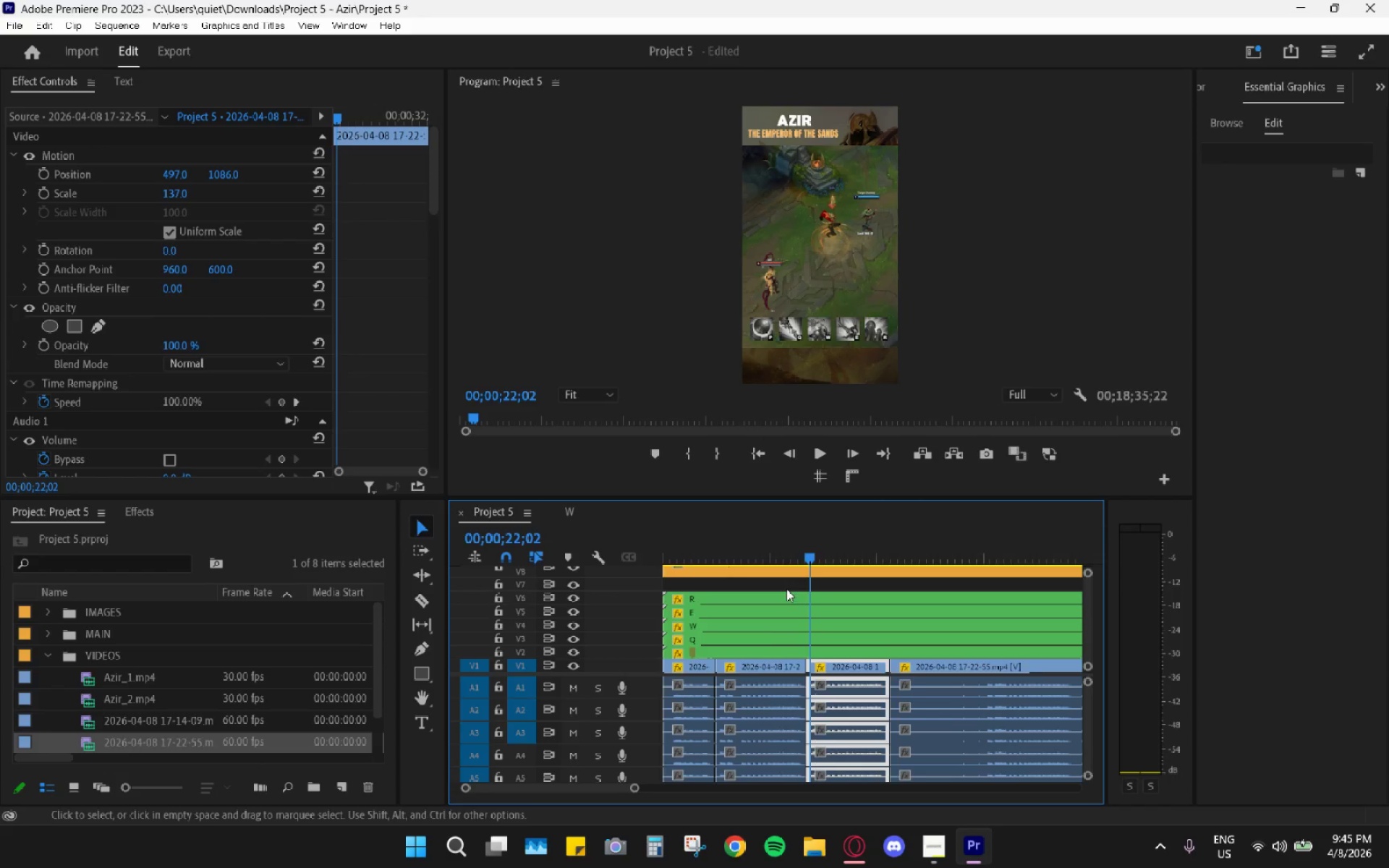 
hold_key(key=AltLeft, duration=0.78)
hold_key(key=AltLeft, duration=0.44)
scroll: coordinate [812, 680], scroll_direction: up, amount: 9.0
 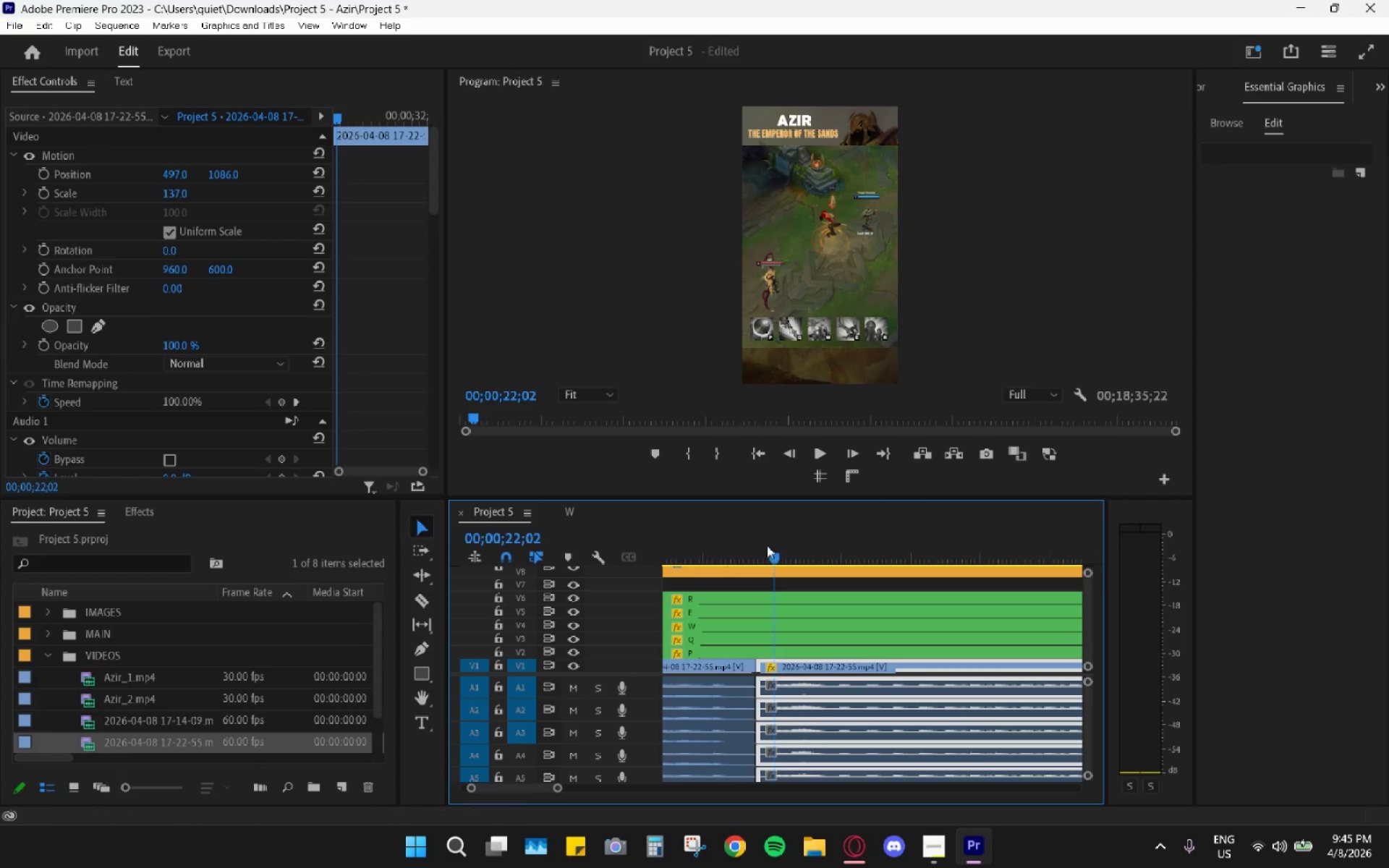 
left_click_drag(start_coordinate=[775, 556], to_coordinate=[767, 552])
 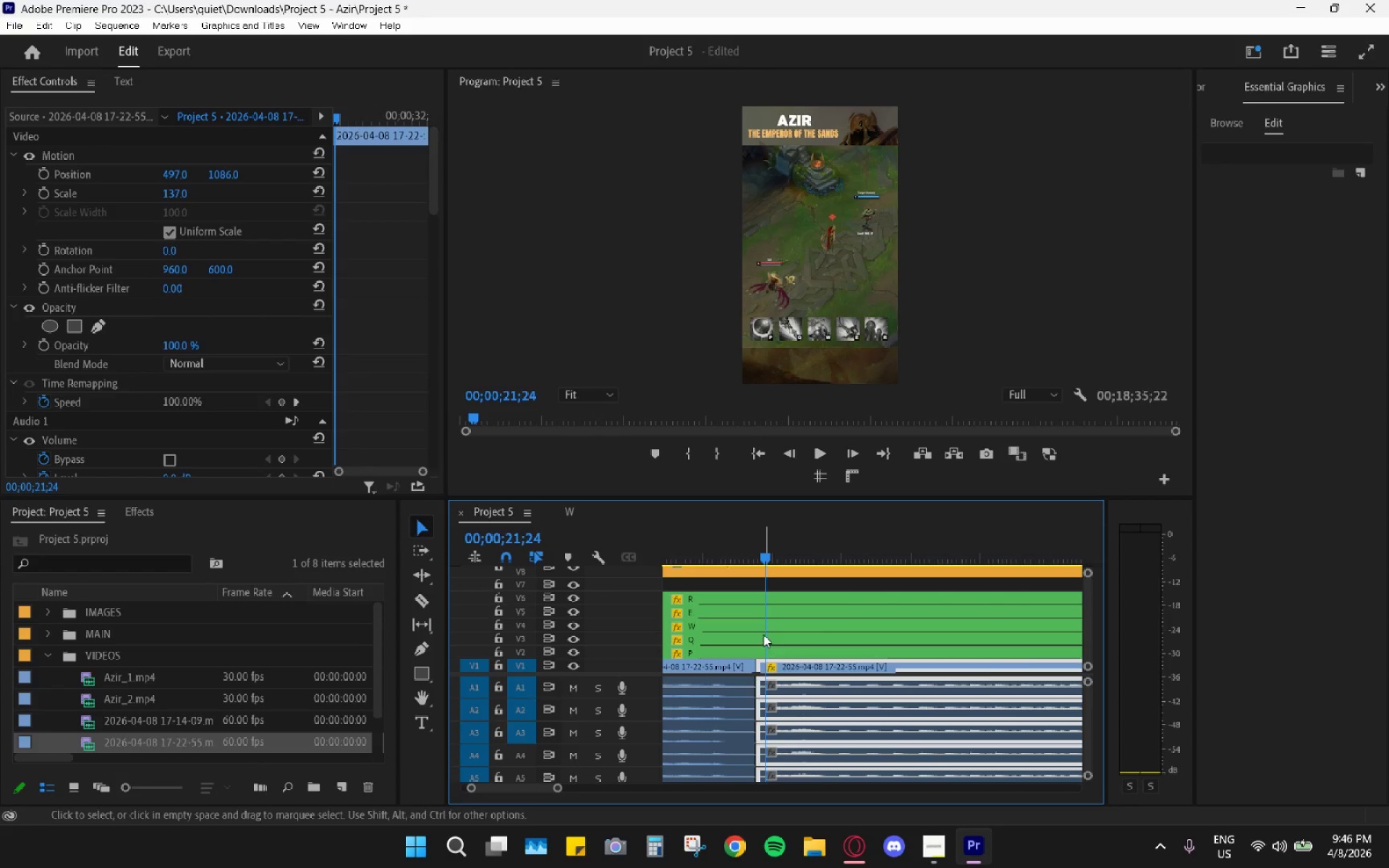 
double_click([762, 624])
 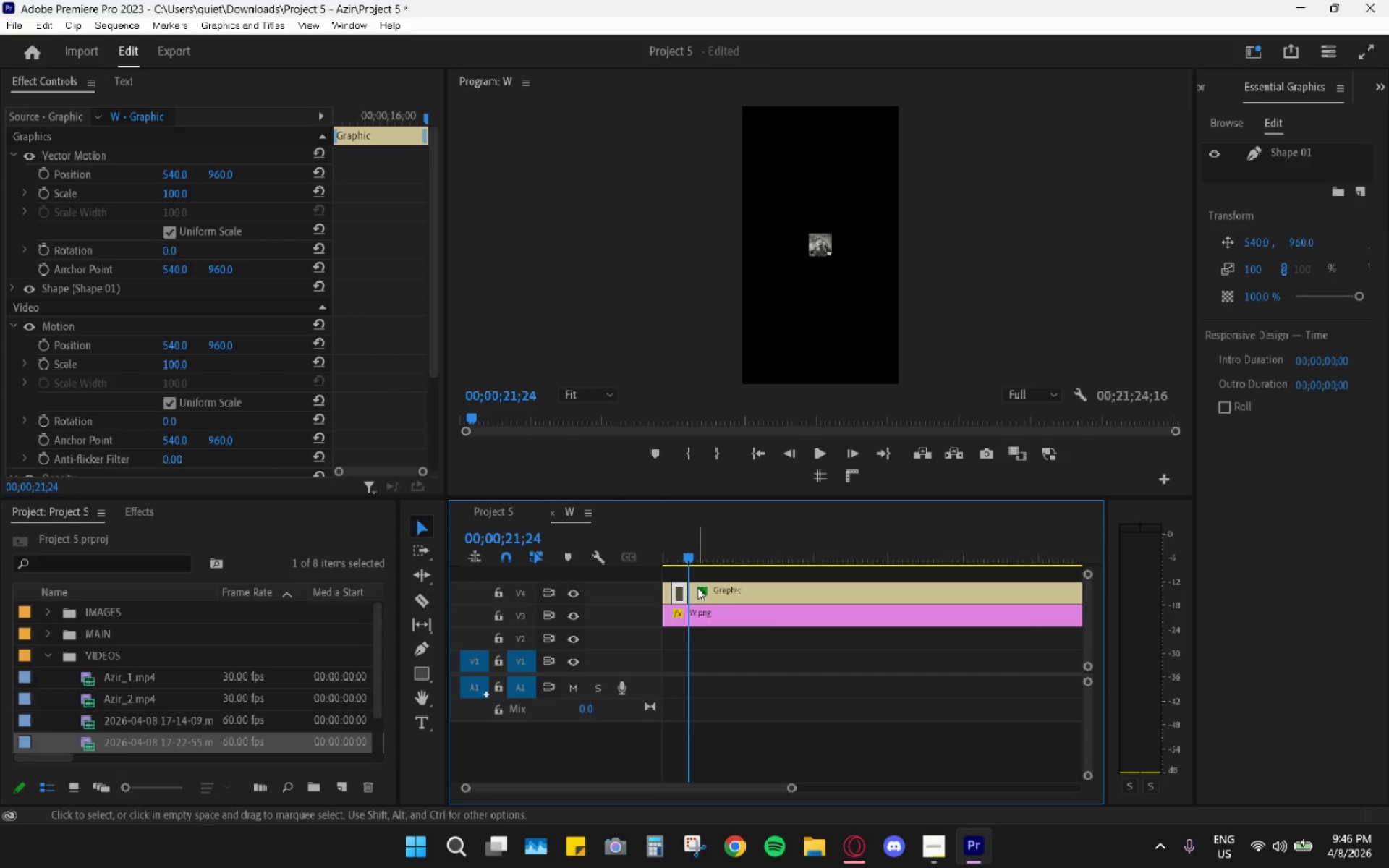 
hold_key(key=AltLeft, duration=1.52)
hold_key(key=AltLeft, duration=0.39)
scroll: coordinate [684, 599], scroll_direction: up, amount: 38.0
 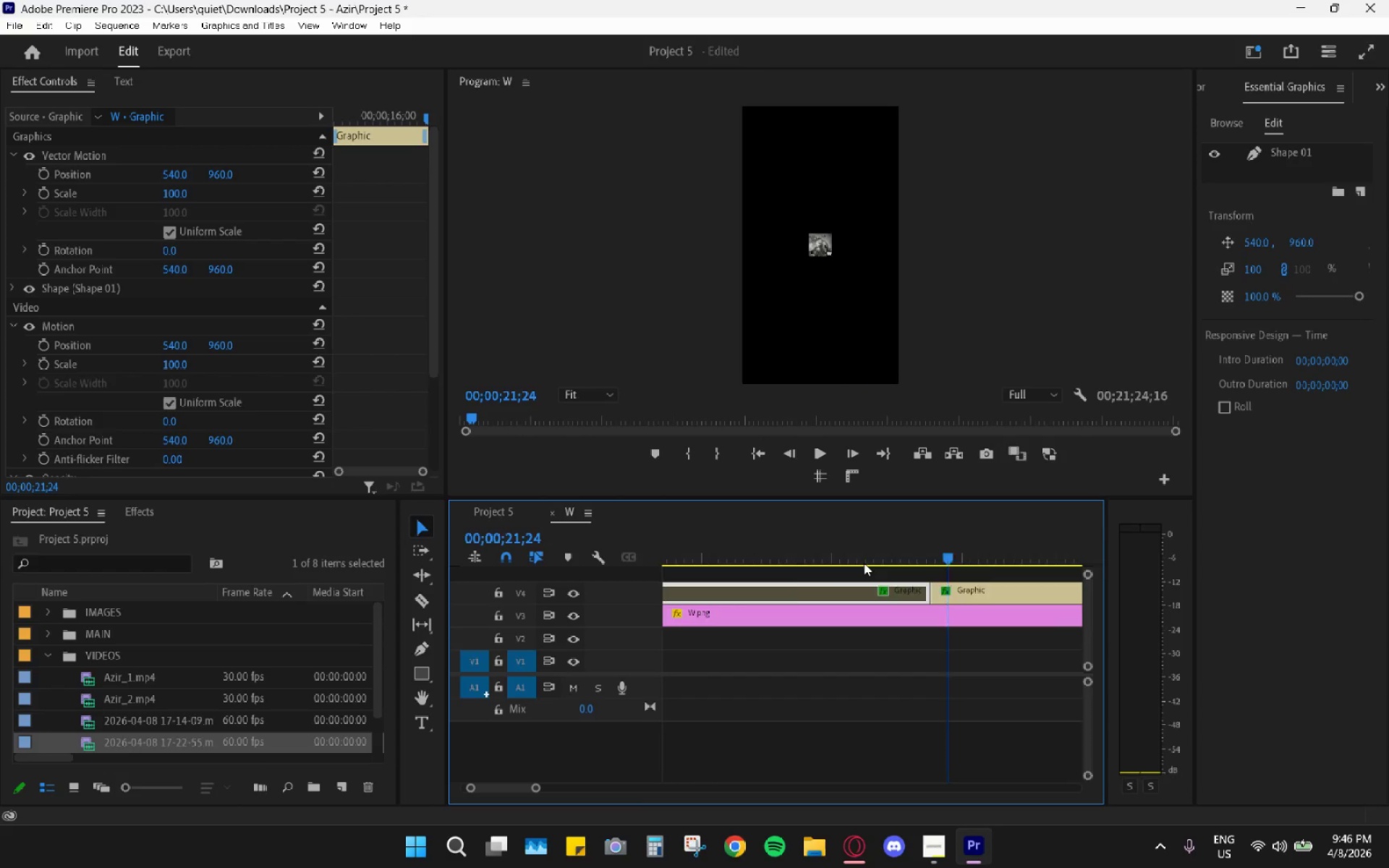 
hold_key(key=AltLeft, duration=0.44)
scroll: coordinate [819, 611], scroll_direction: down, amount: 1.0
 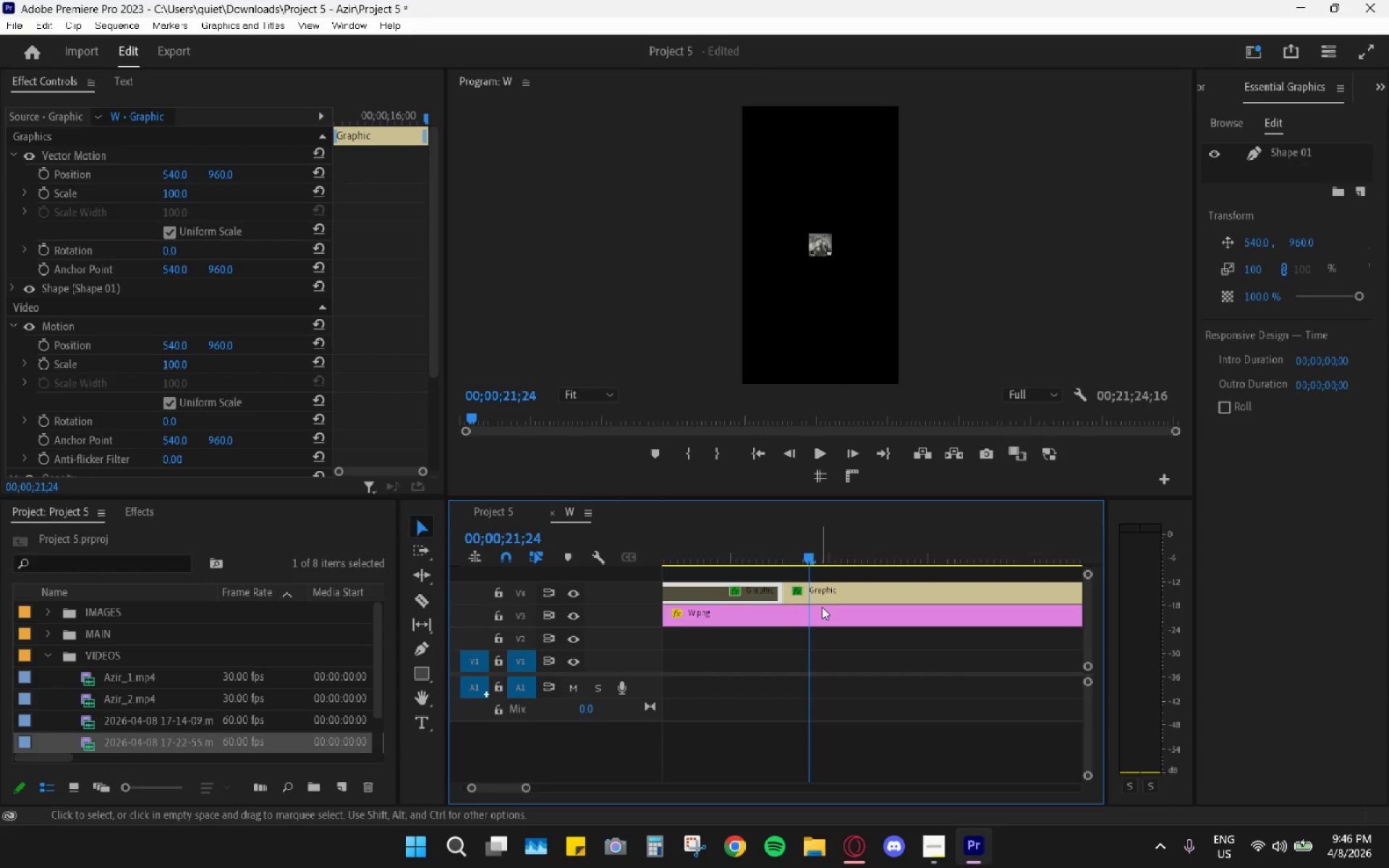 
key(C)
 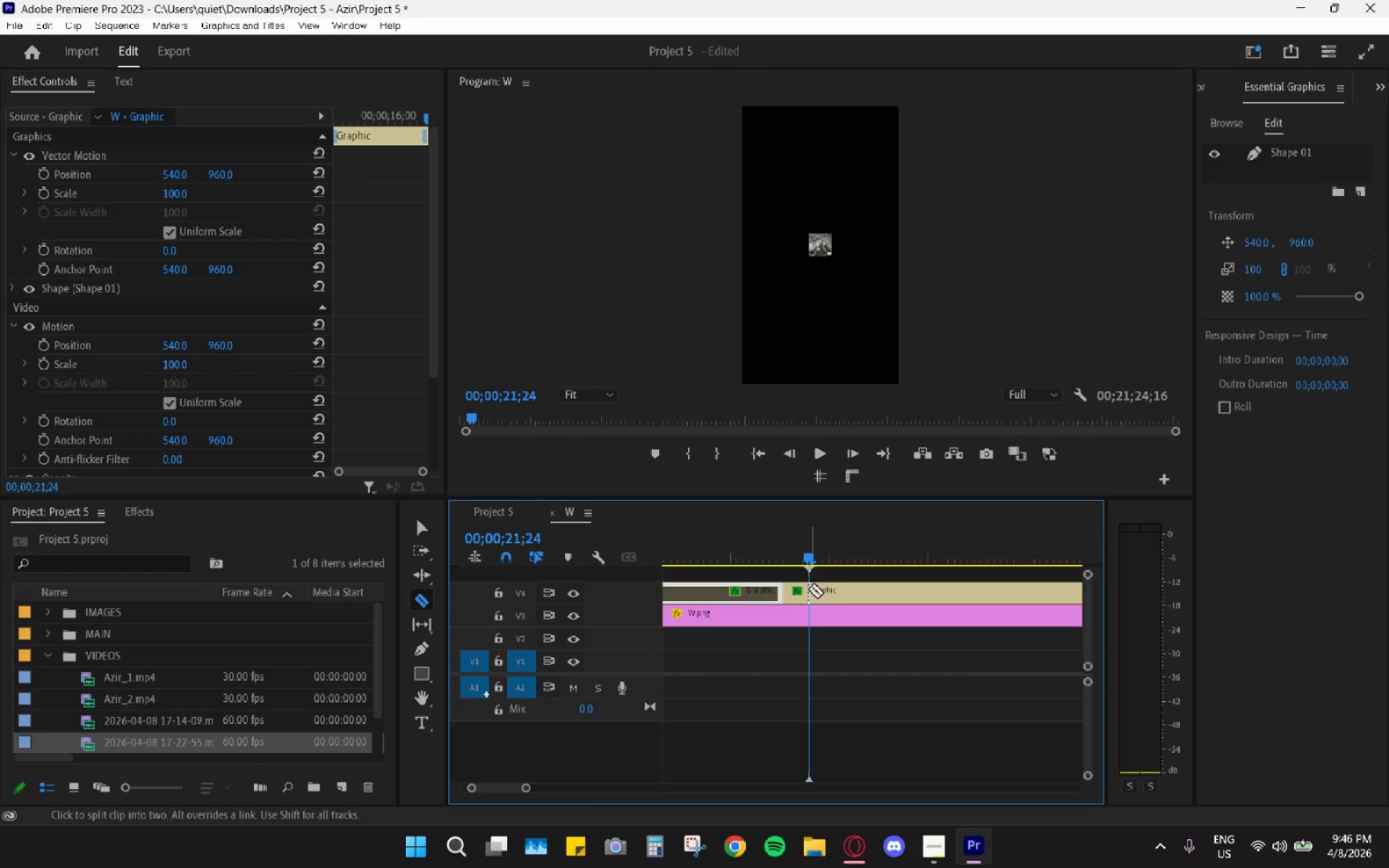 
left_click([808, 589])
 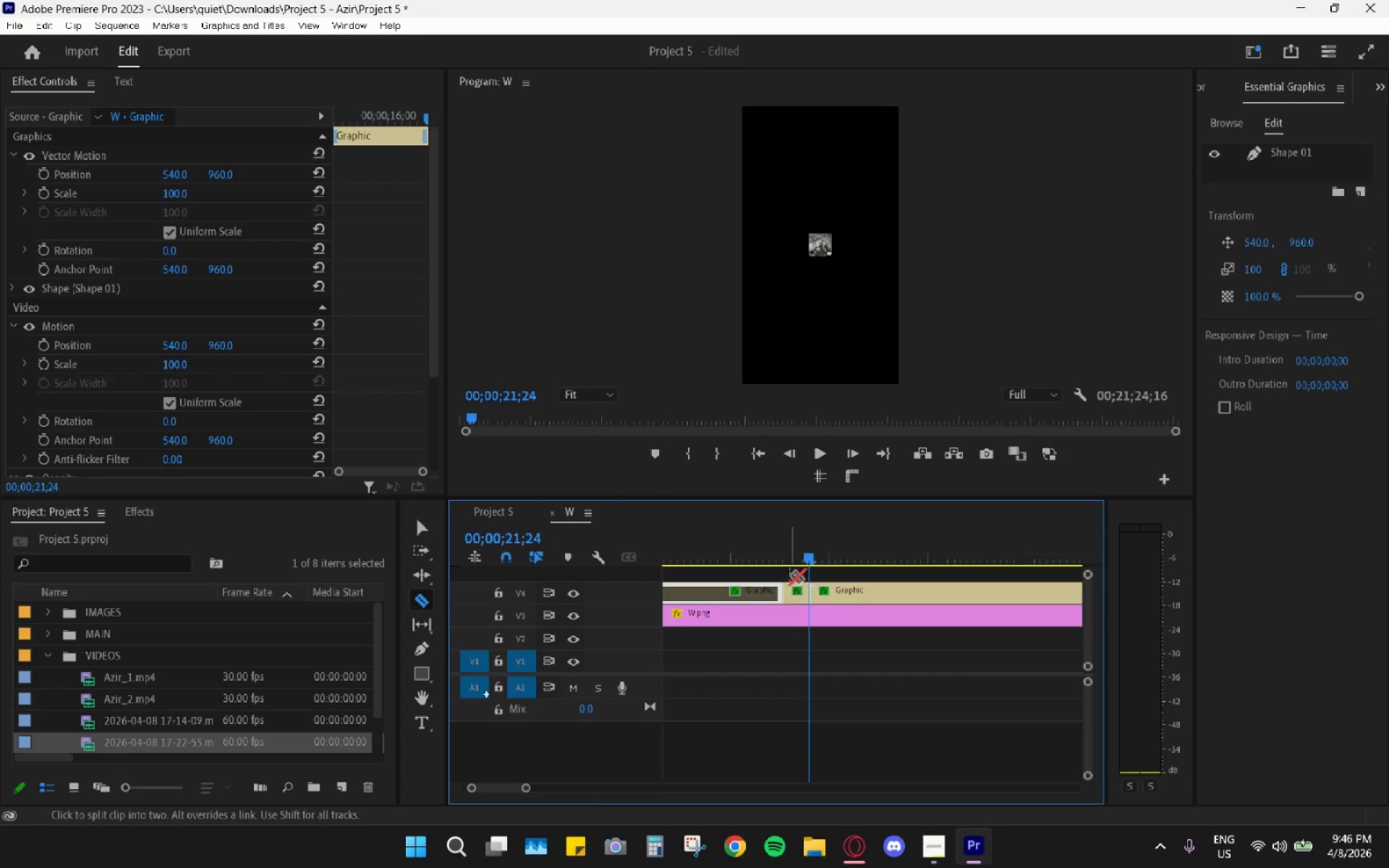 
key(V)
 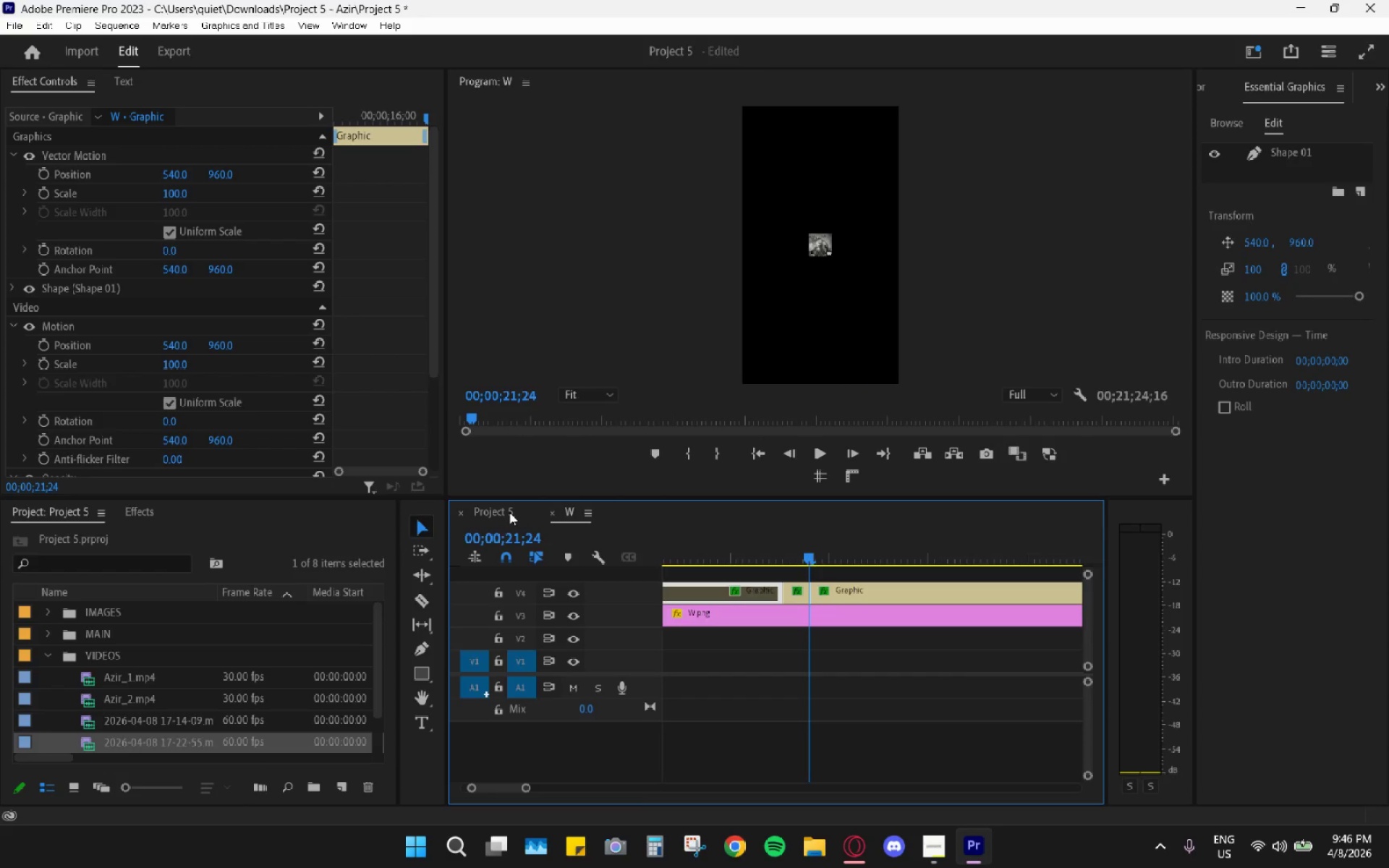 
left_click([509, 511])
 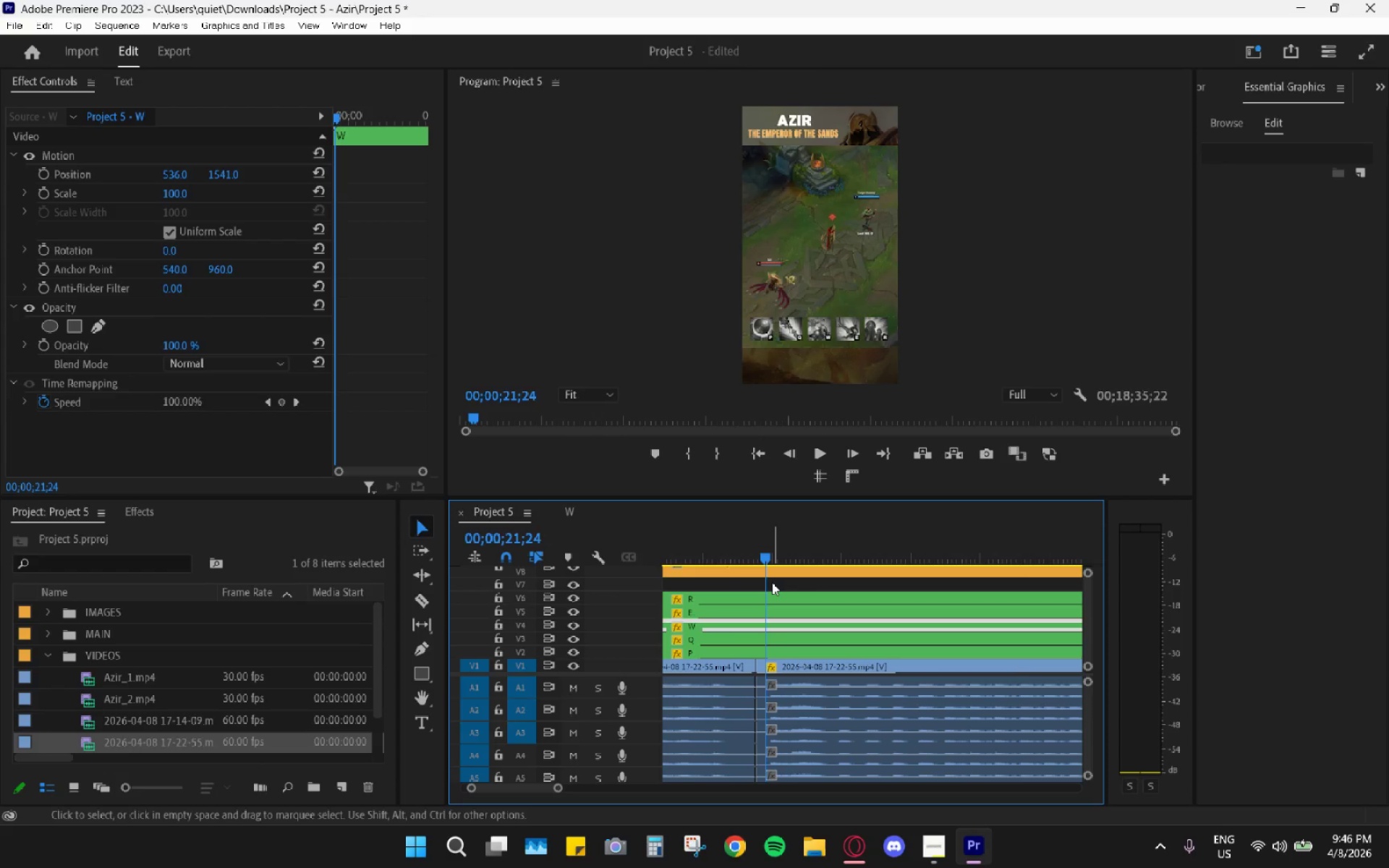 
hold_key(key=AltLeft, duration=0.67)
scroll: coordinate [771, 602], scroll_direction: down, amount: 10.0
 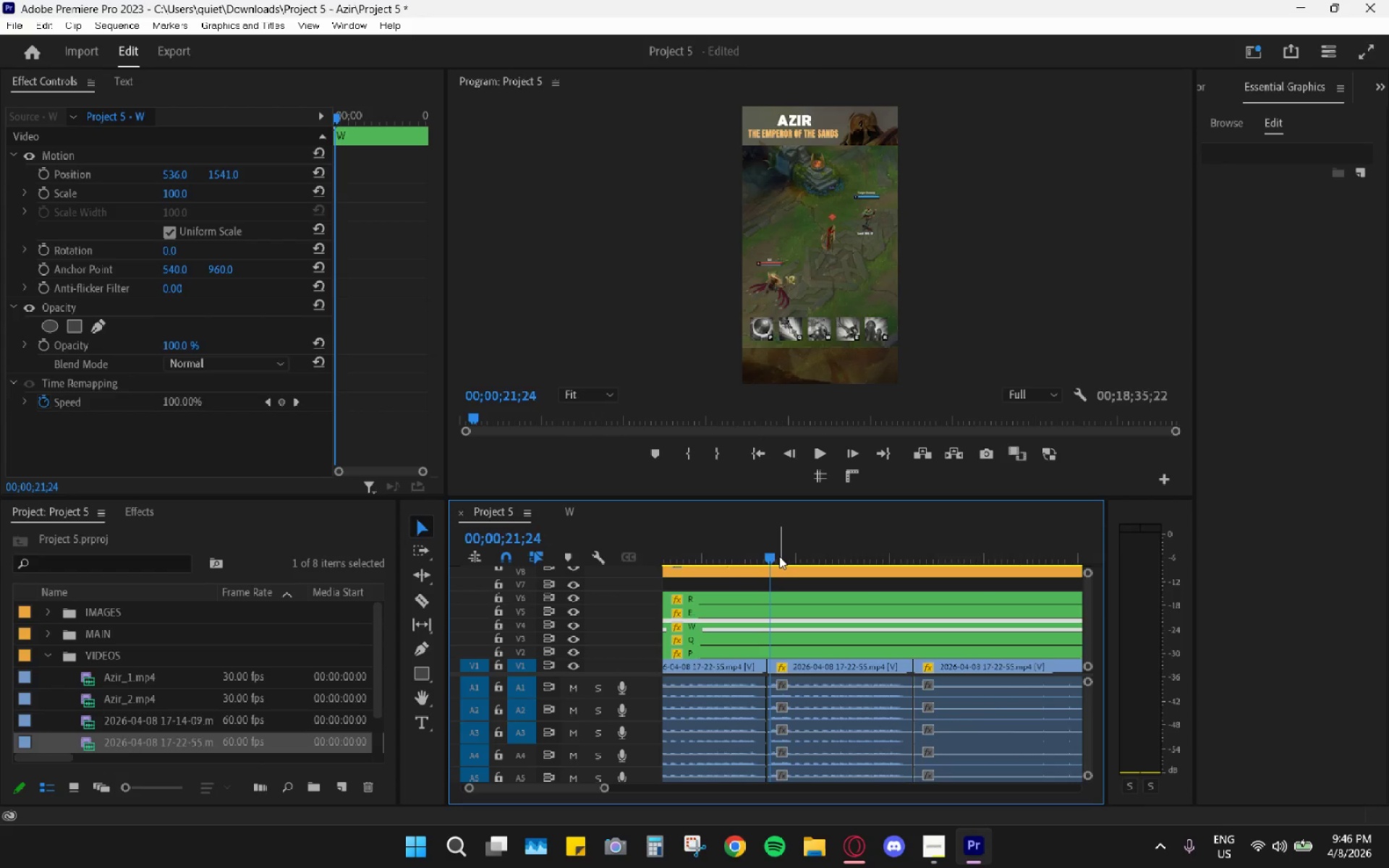 
left_click_drag(start_coordinate=[775, 556], to_coordinate=[775, 540])
 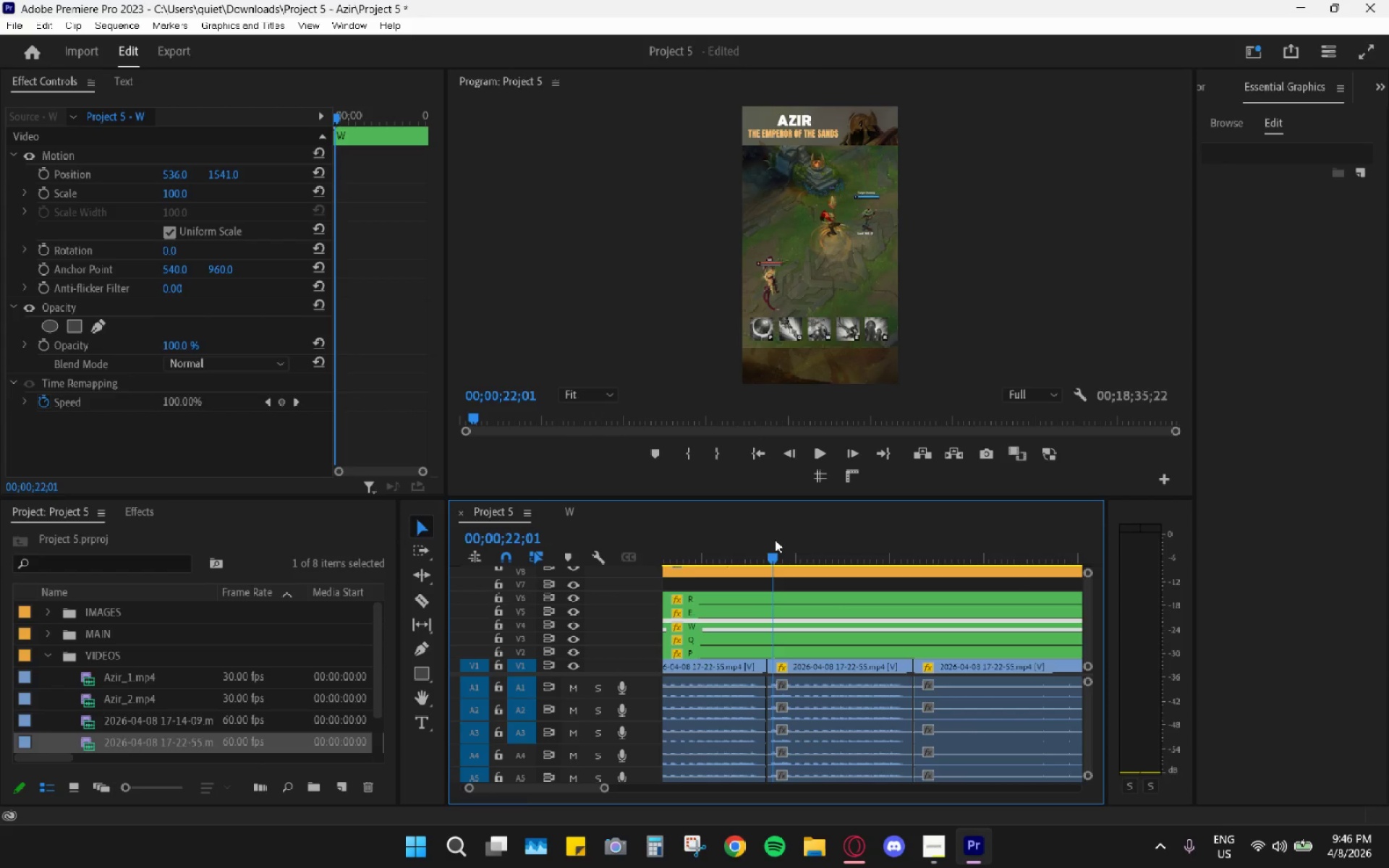 
key(Space)
 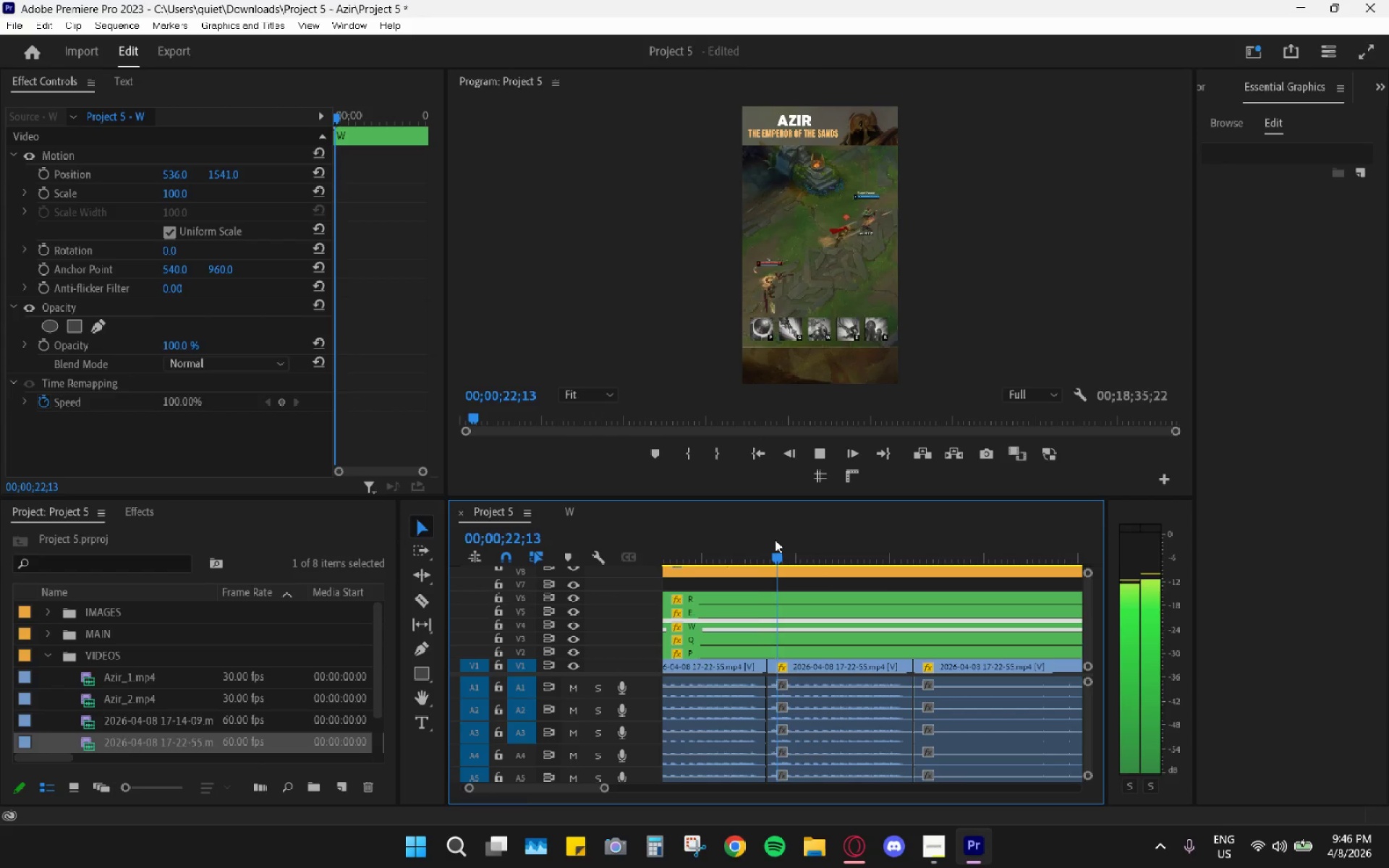 
key(Space)
 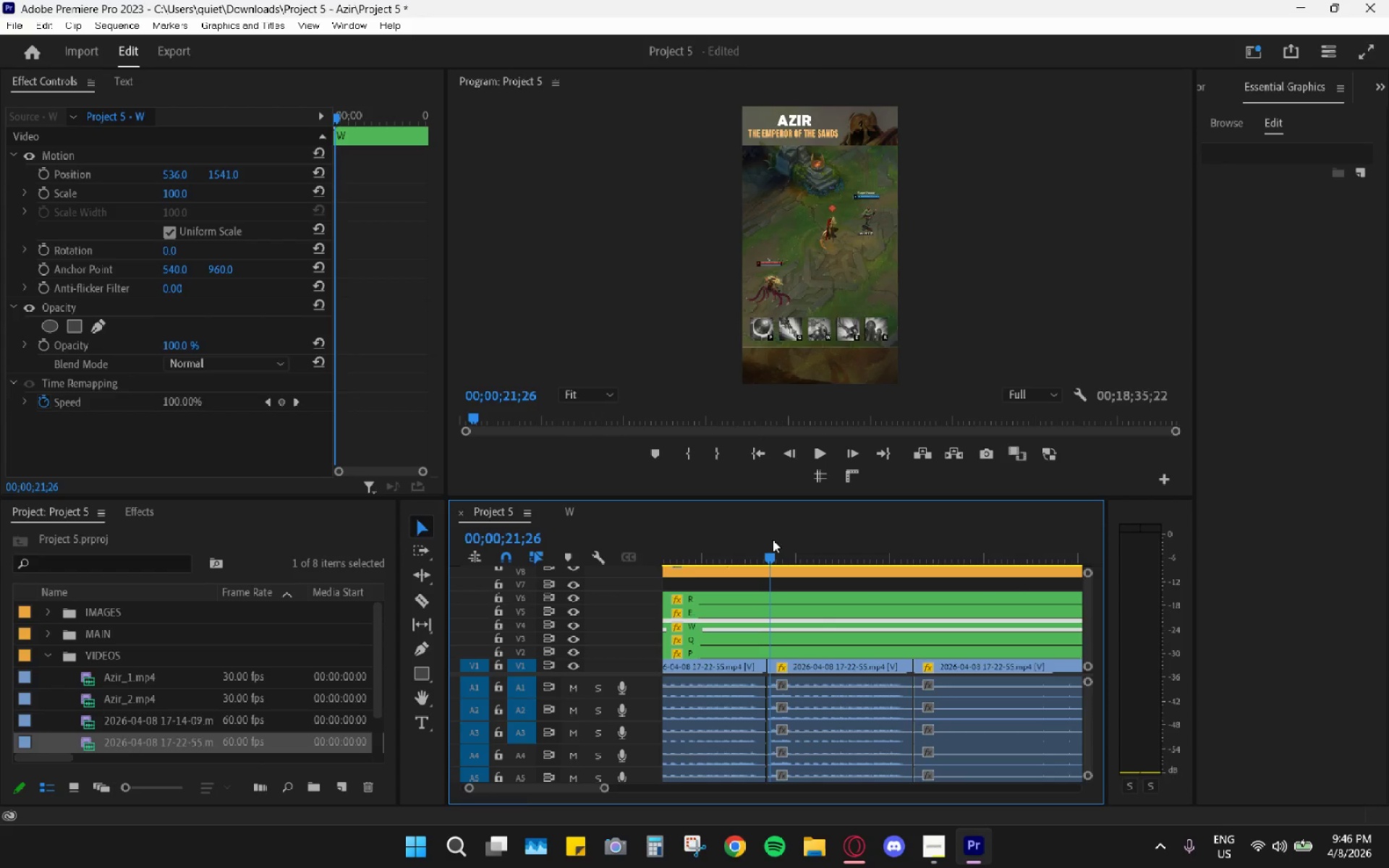 
key(Space)
 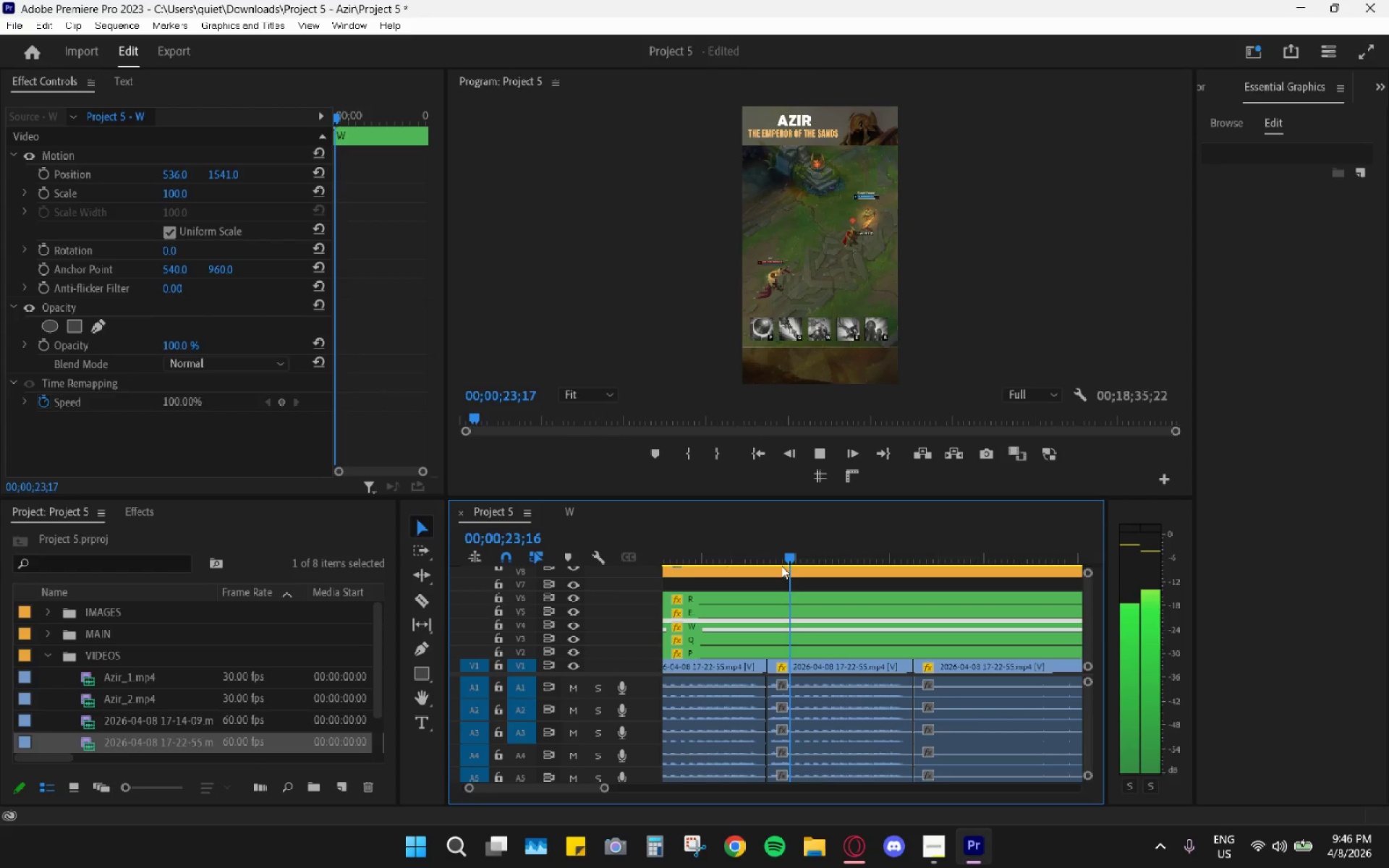 
mouse_move([794, 578])
 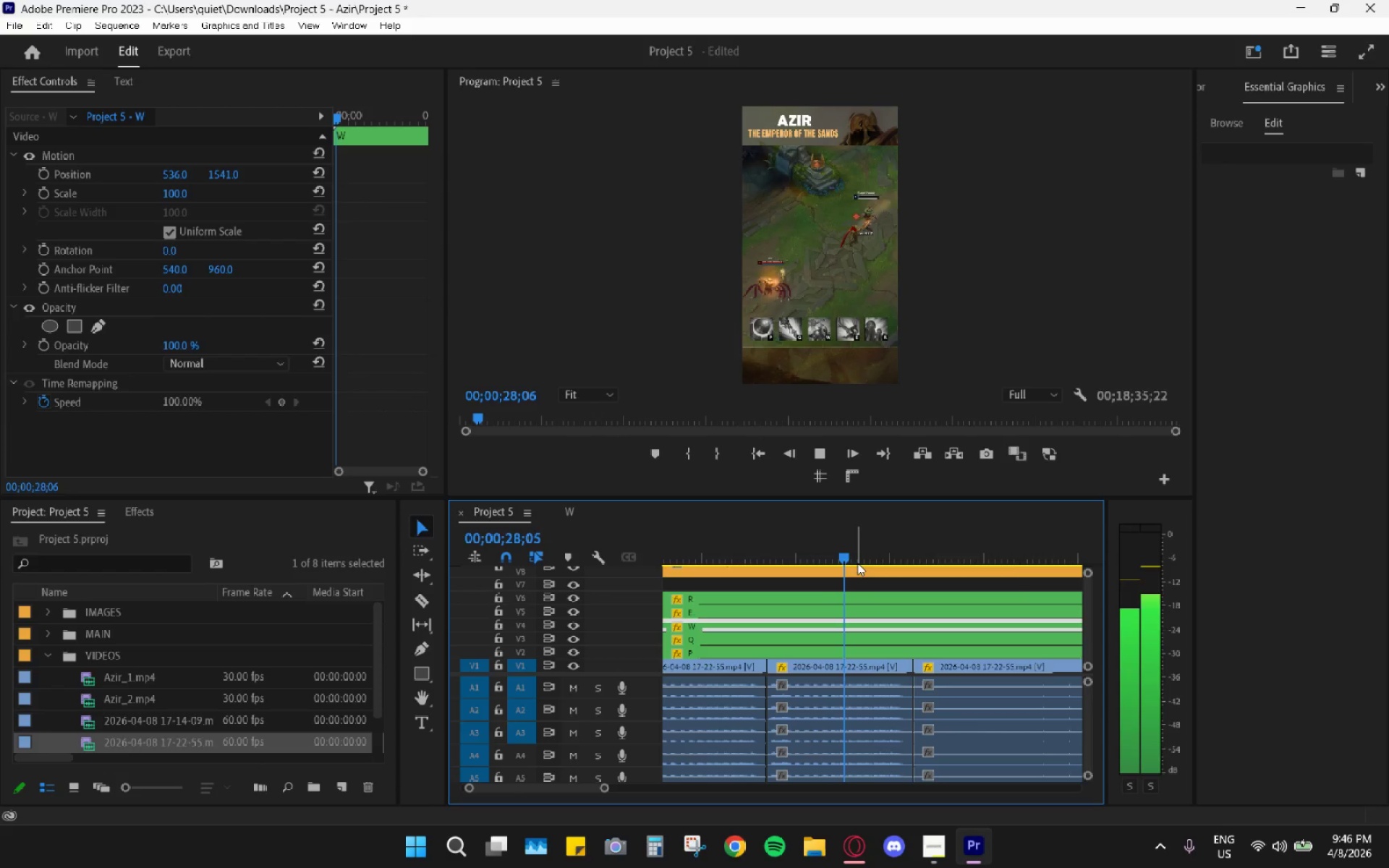 
left_click_drag(start_coordinate=[838, 556], to_coordinate=[898, 571])
 